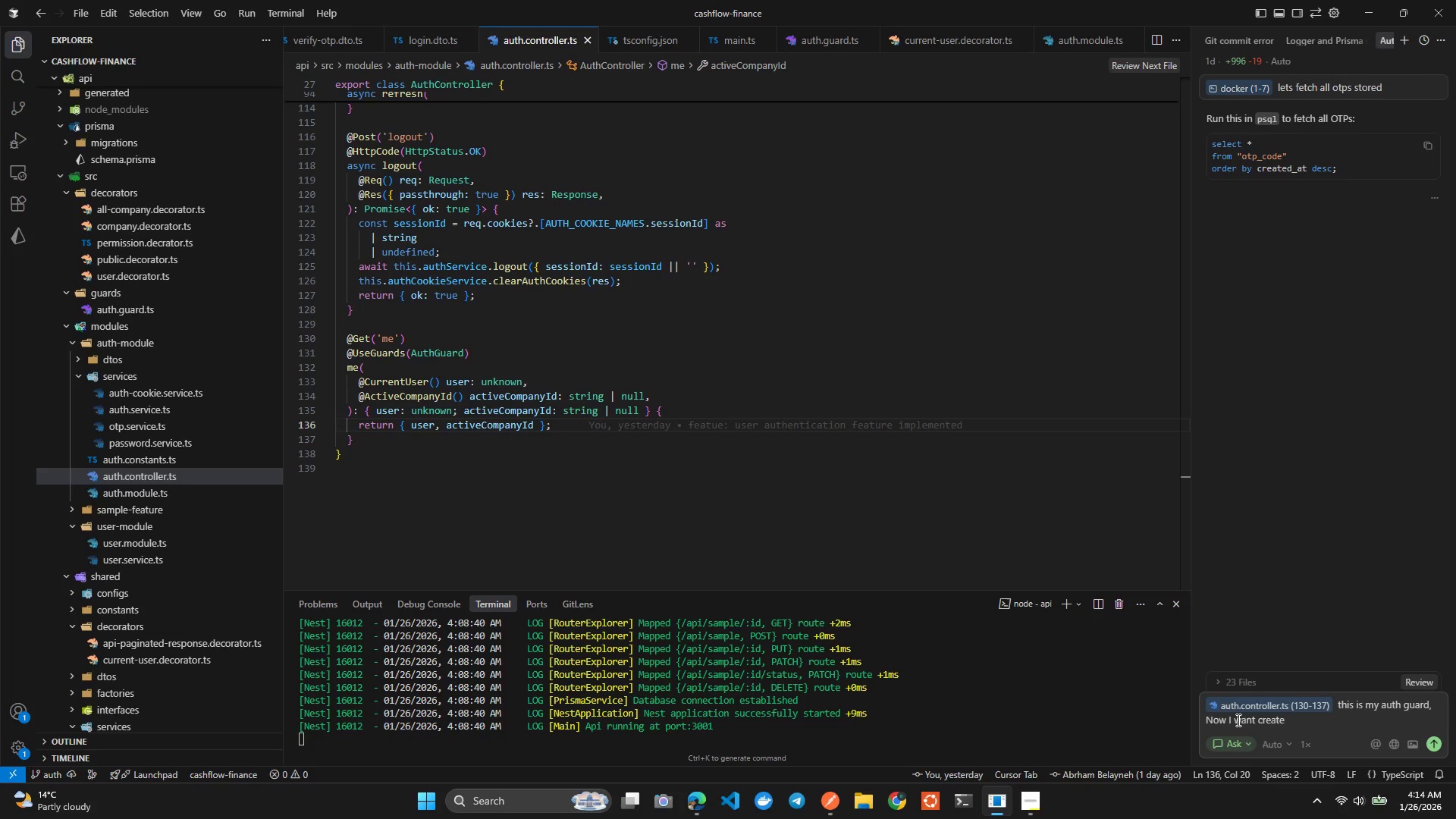 
key(Control+G)
 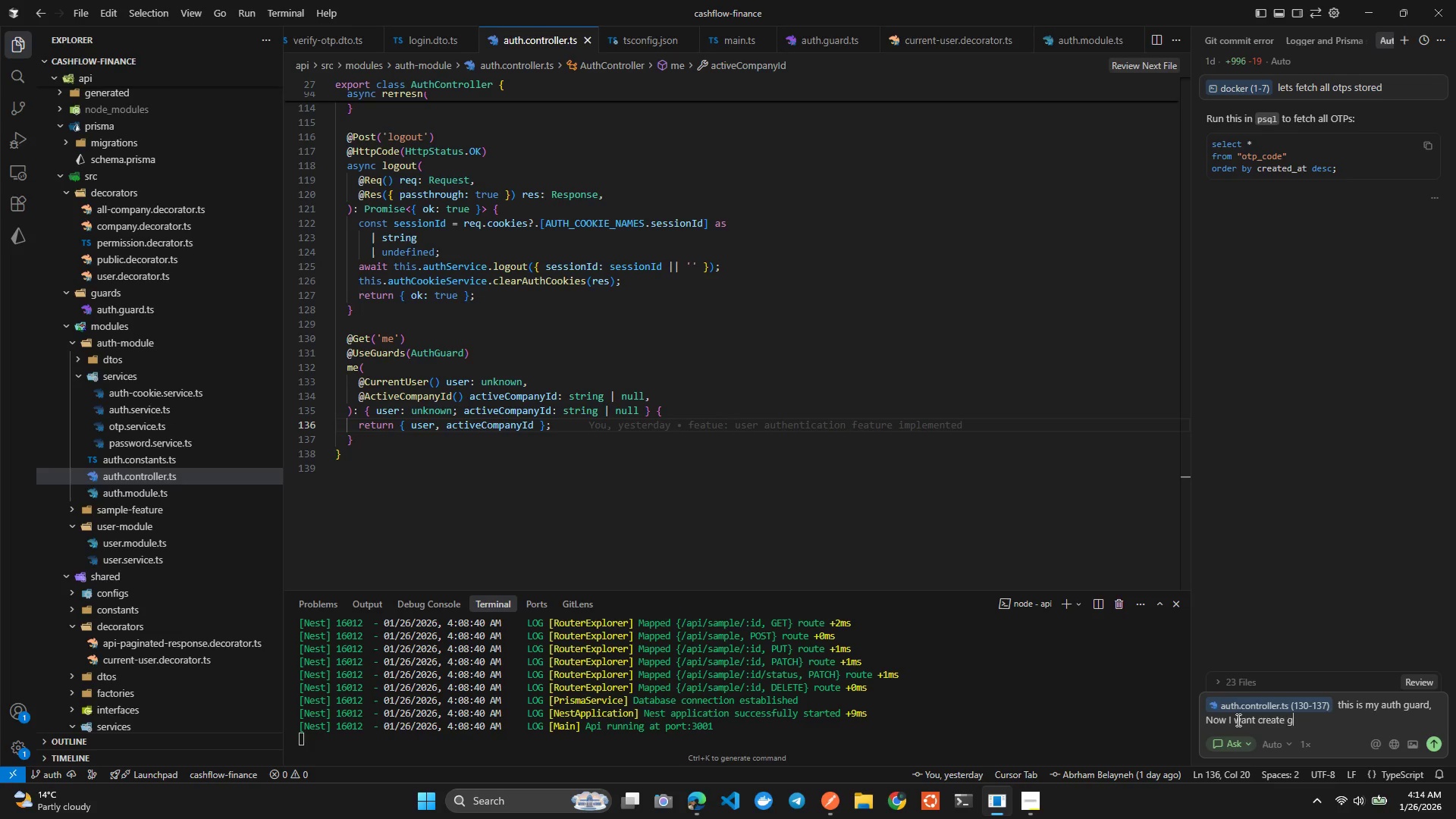 
key(Control+L)
 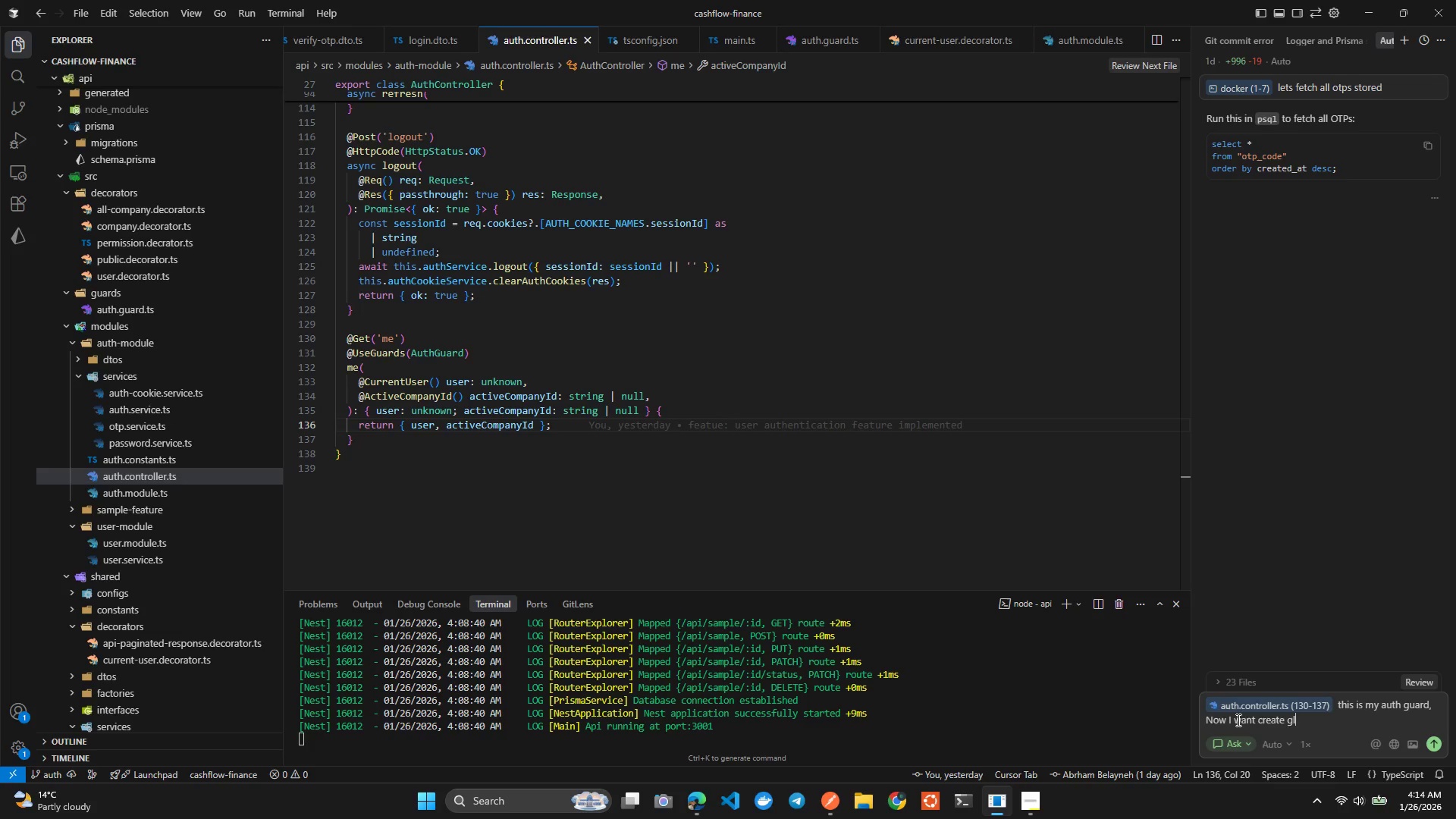 
key(Control+O)
 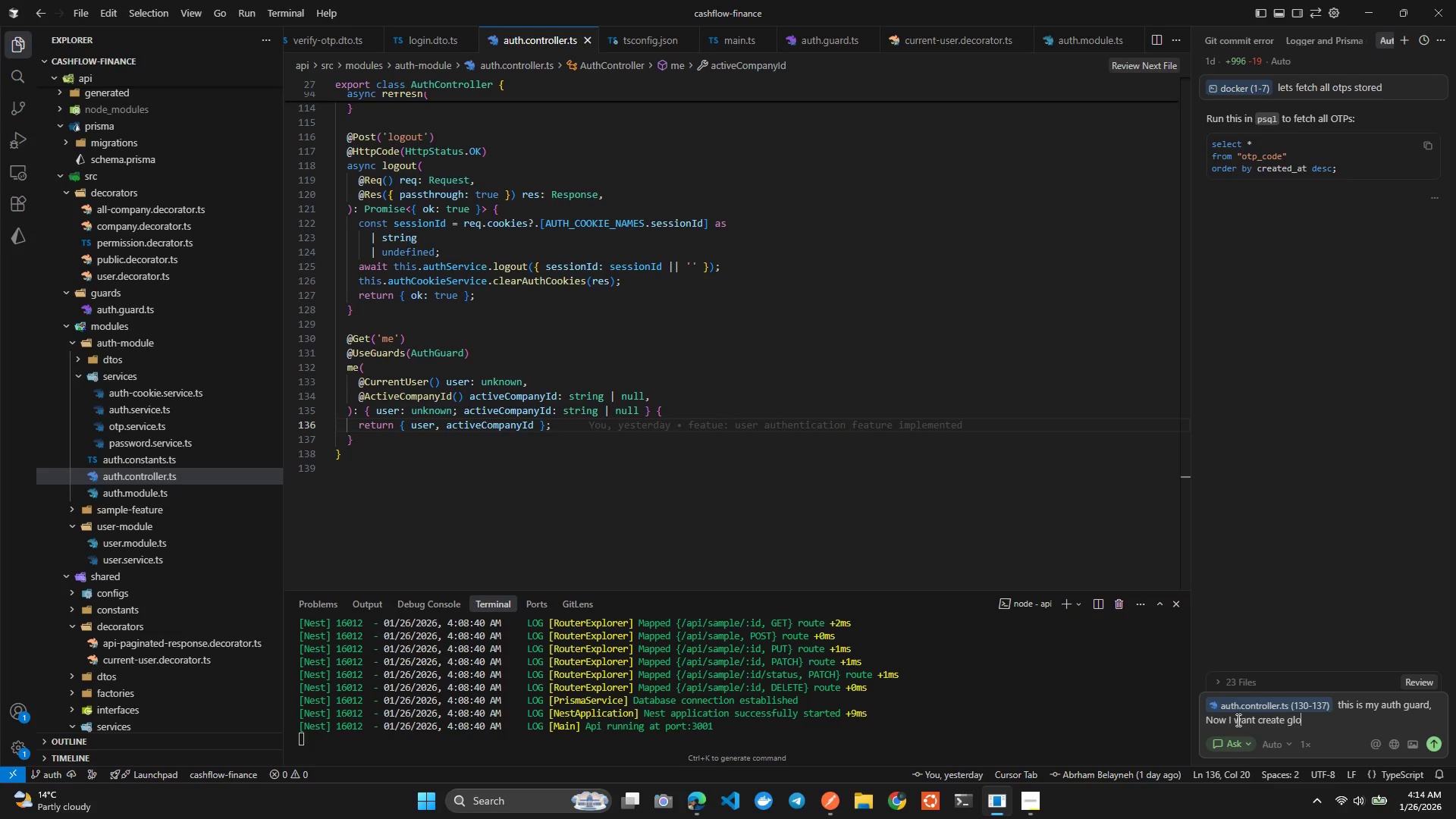 
key(Control+B)
 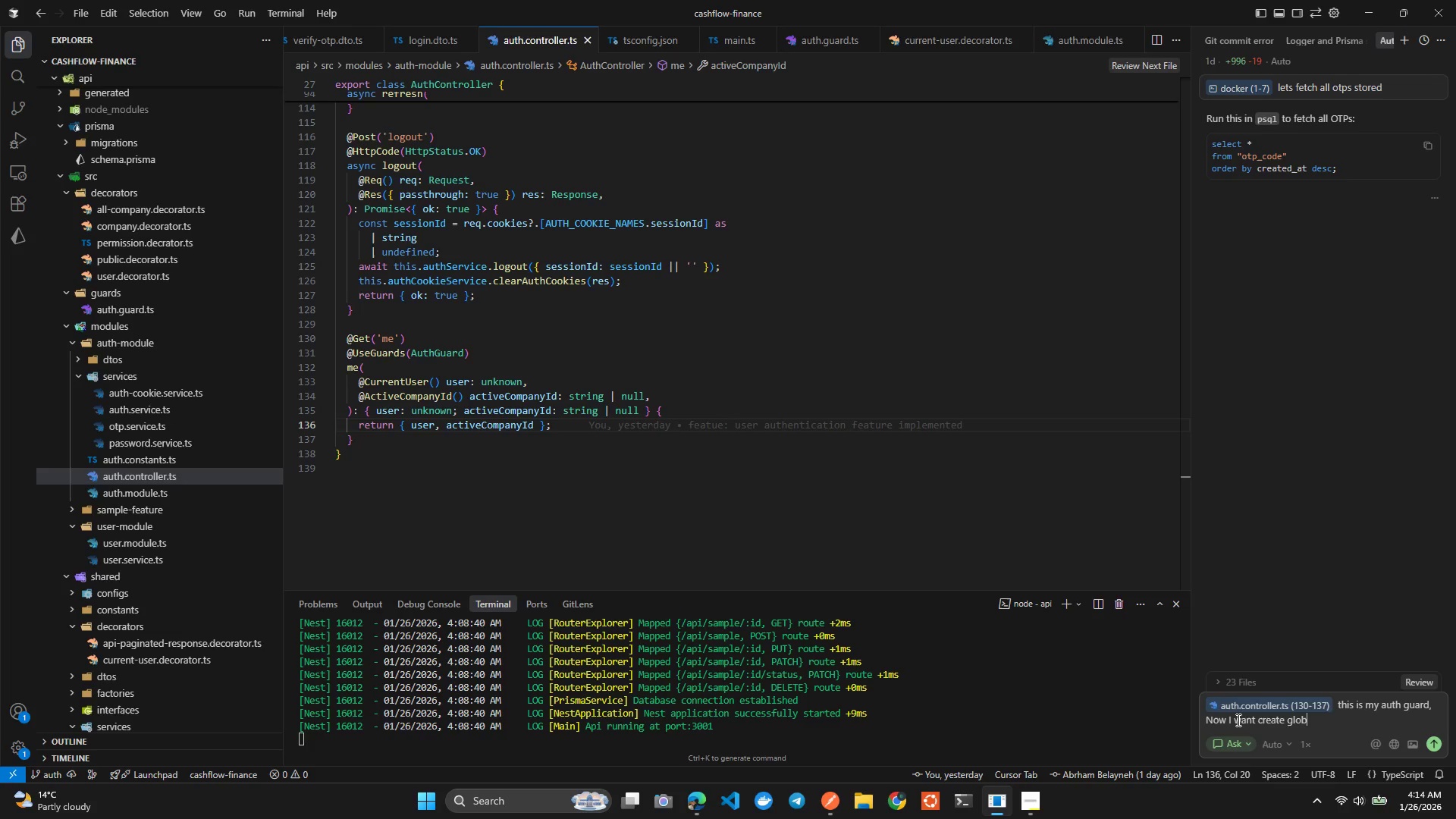 
key(Control+A)
 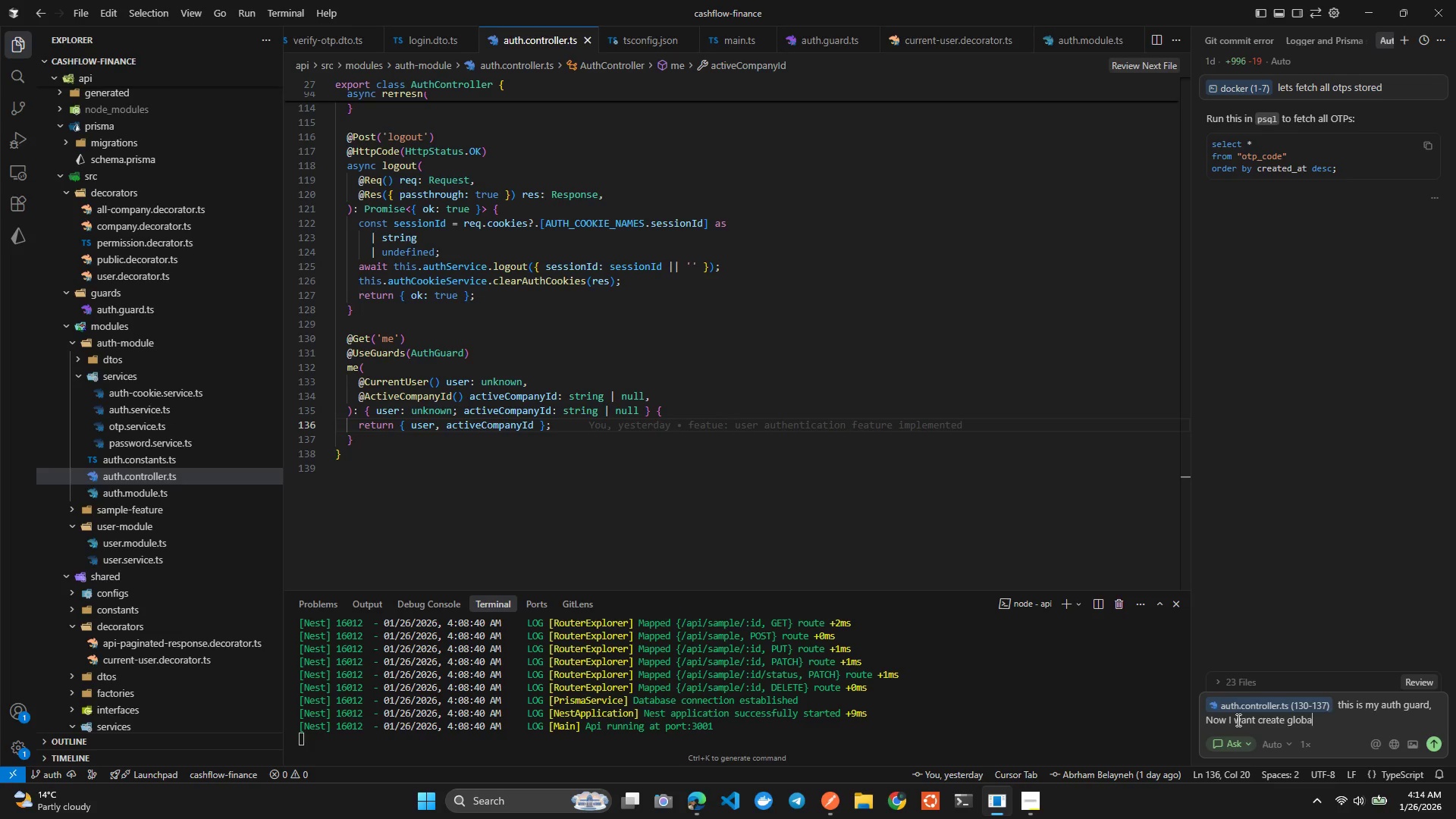 
key(Control+L)
 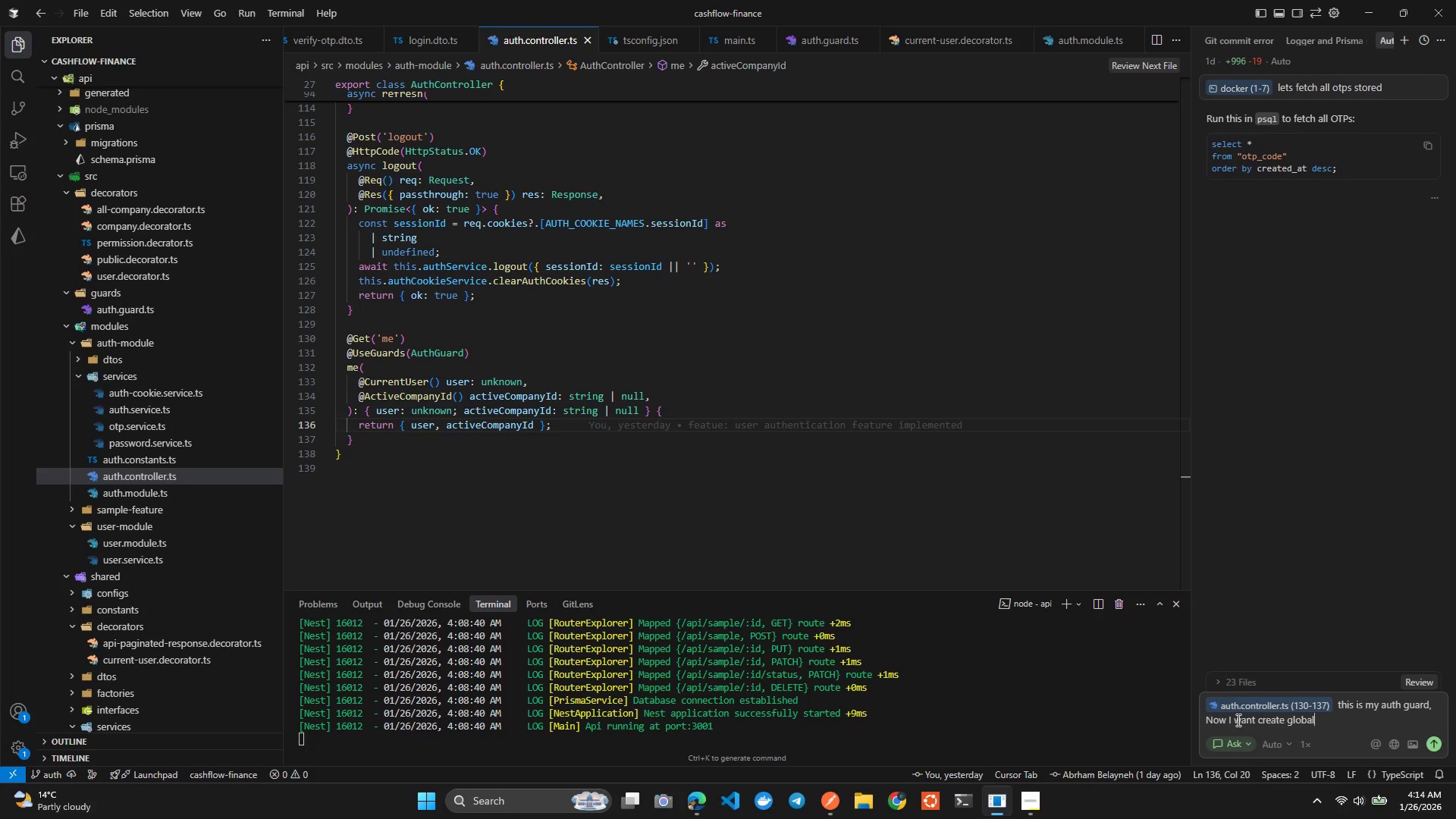 
key(Control+Space)
 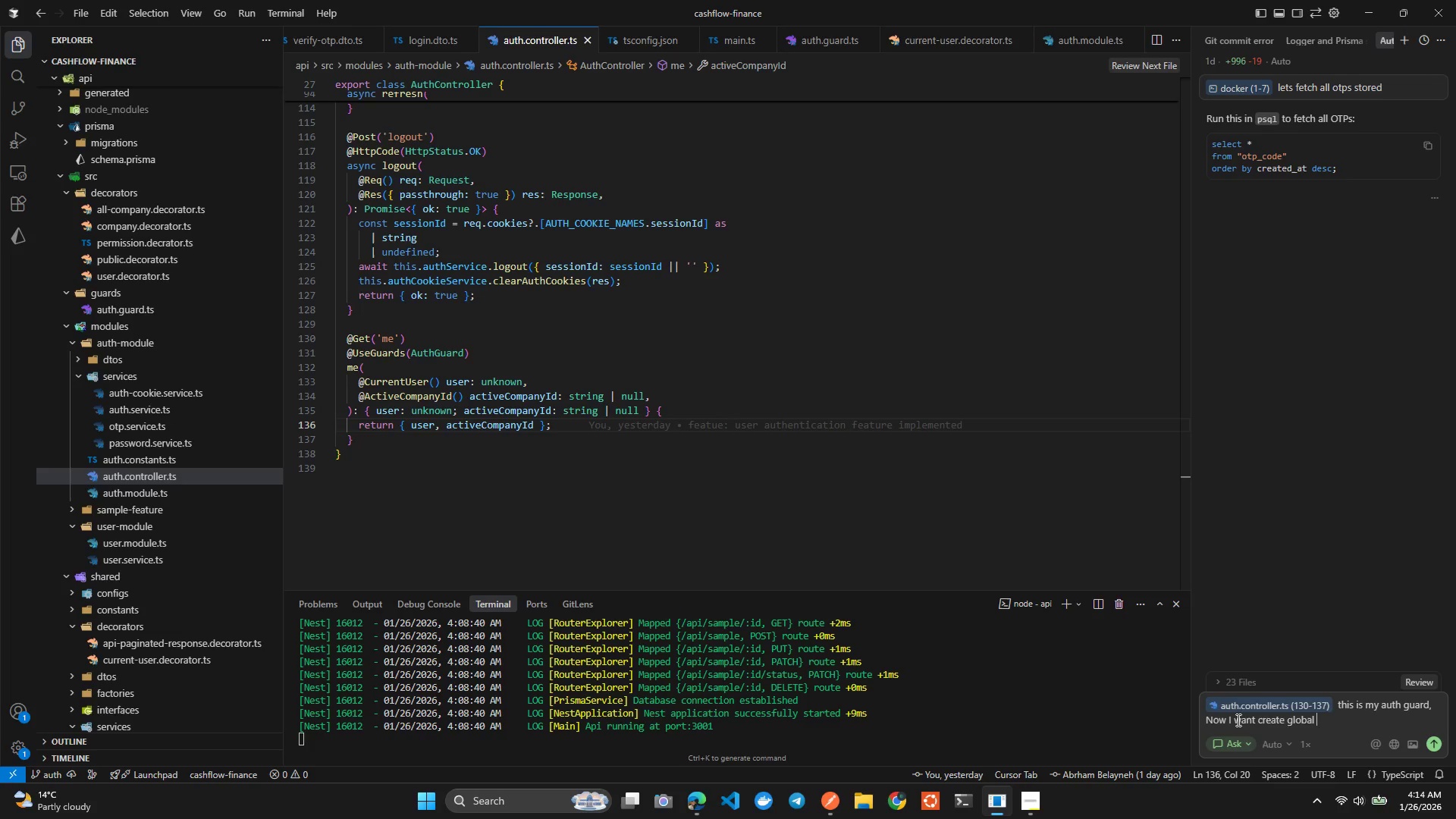 
key(Control+A)
 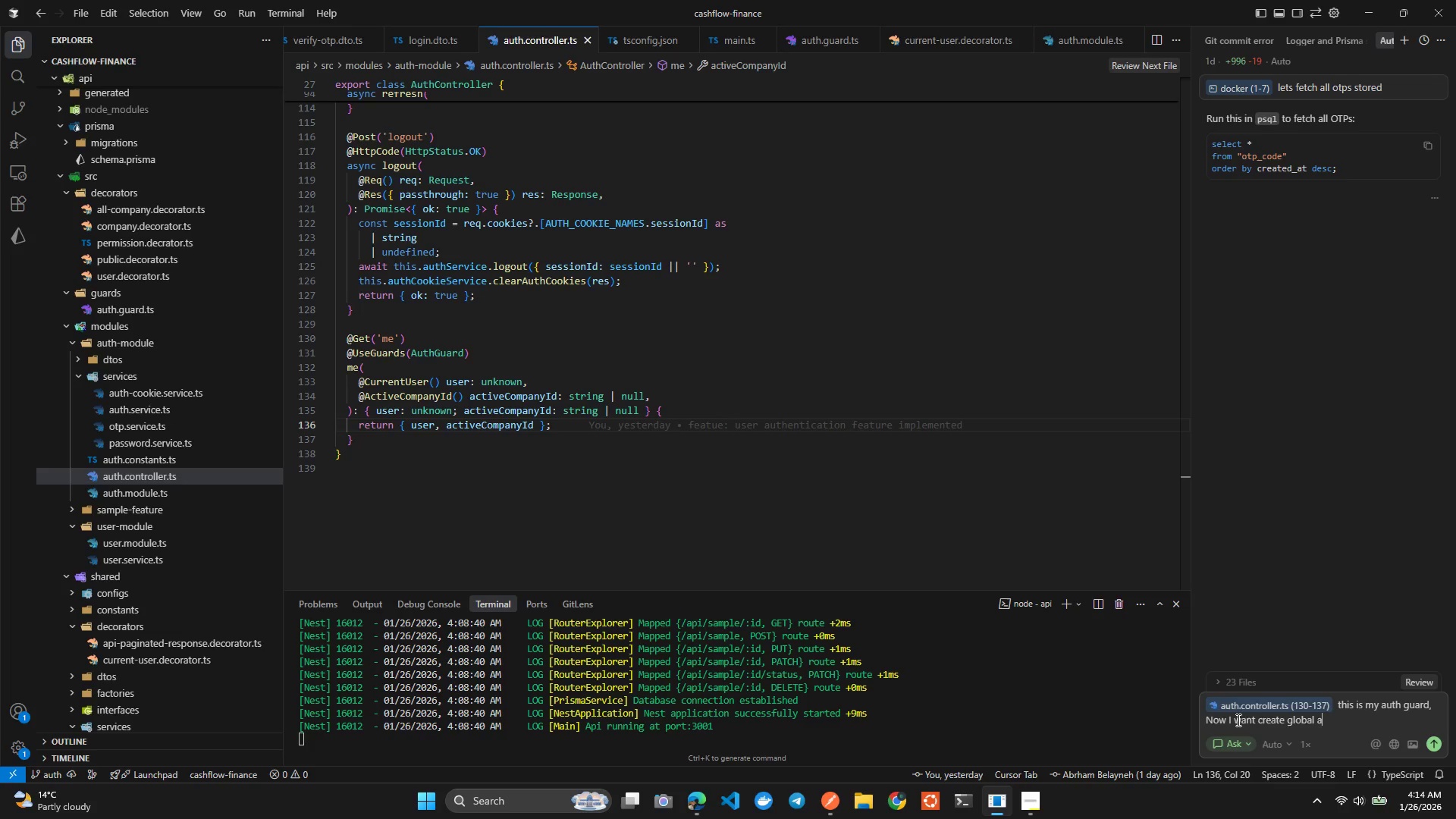 
hold_key(key=U, duration=0.39)
 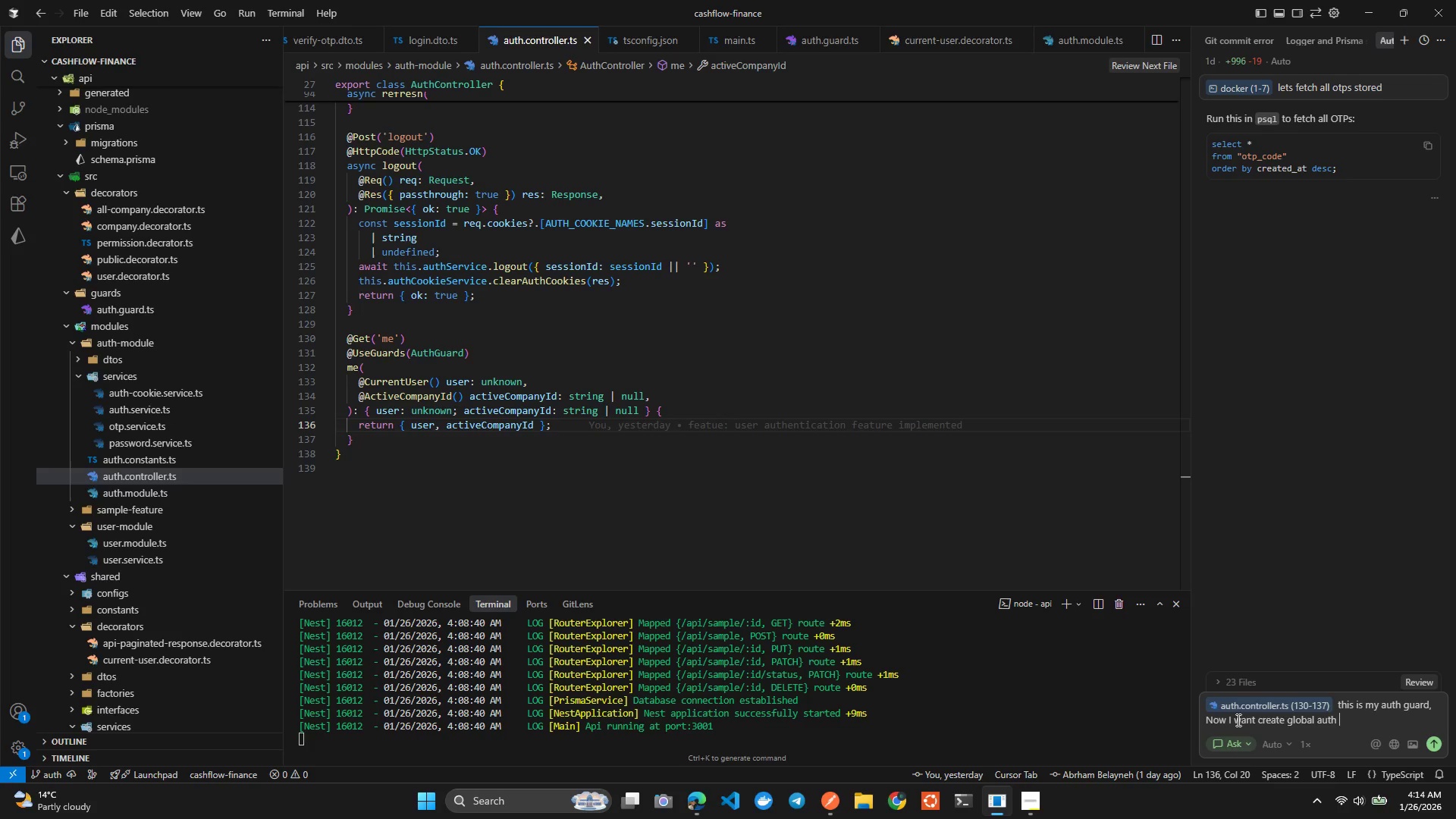 
key(Control+T)
 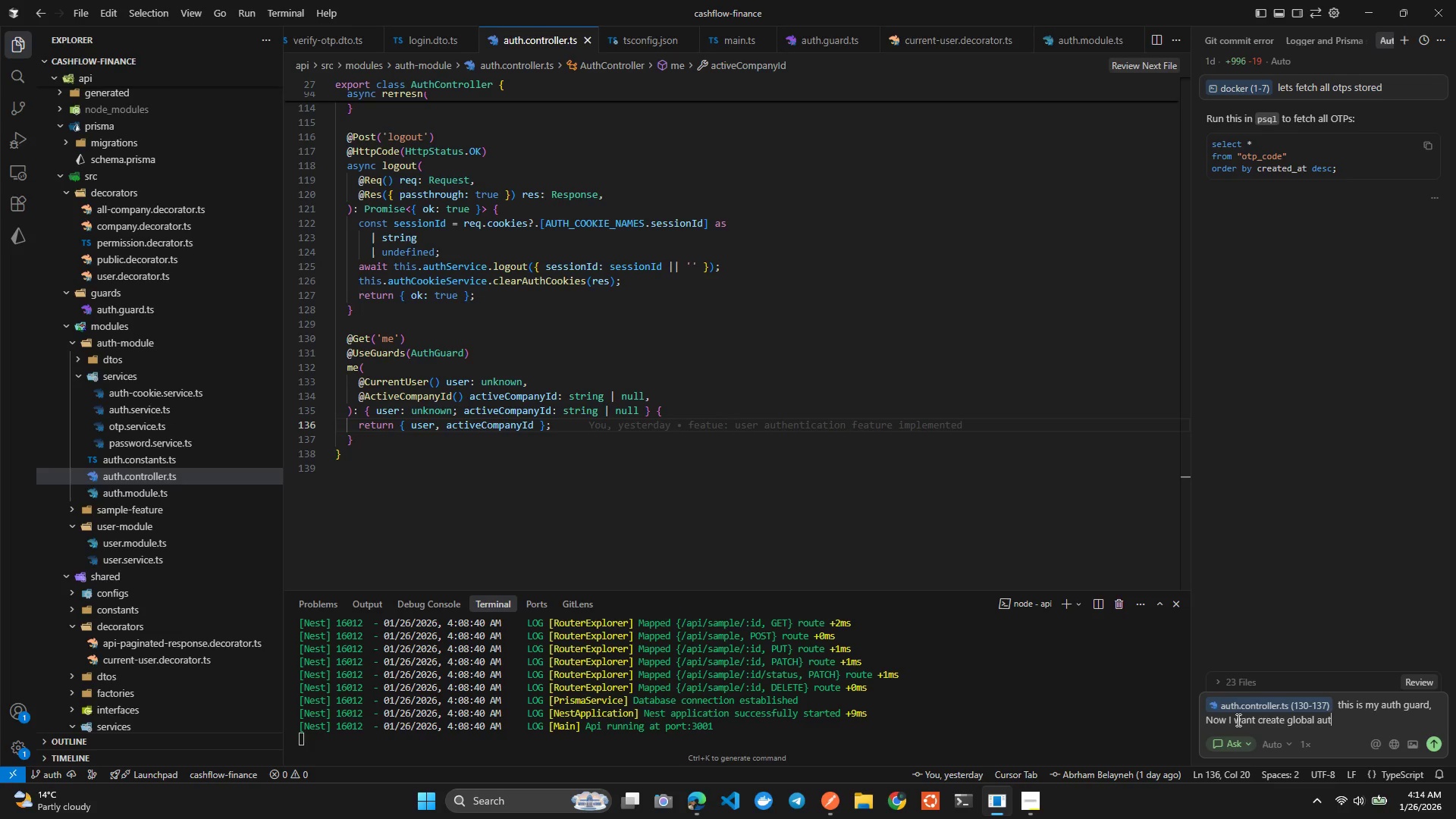 
key(Control+H)
 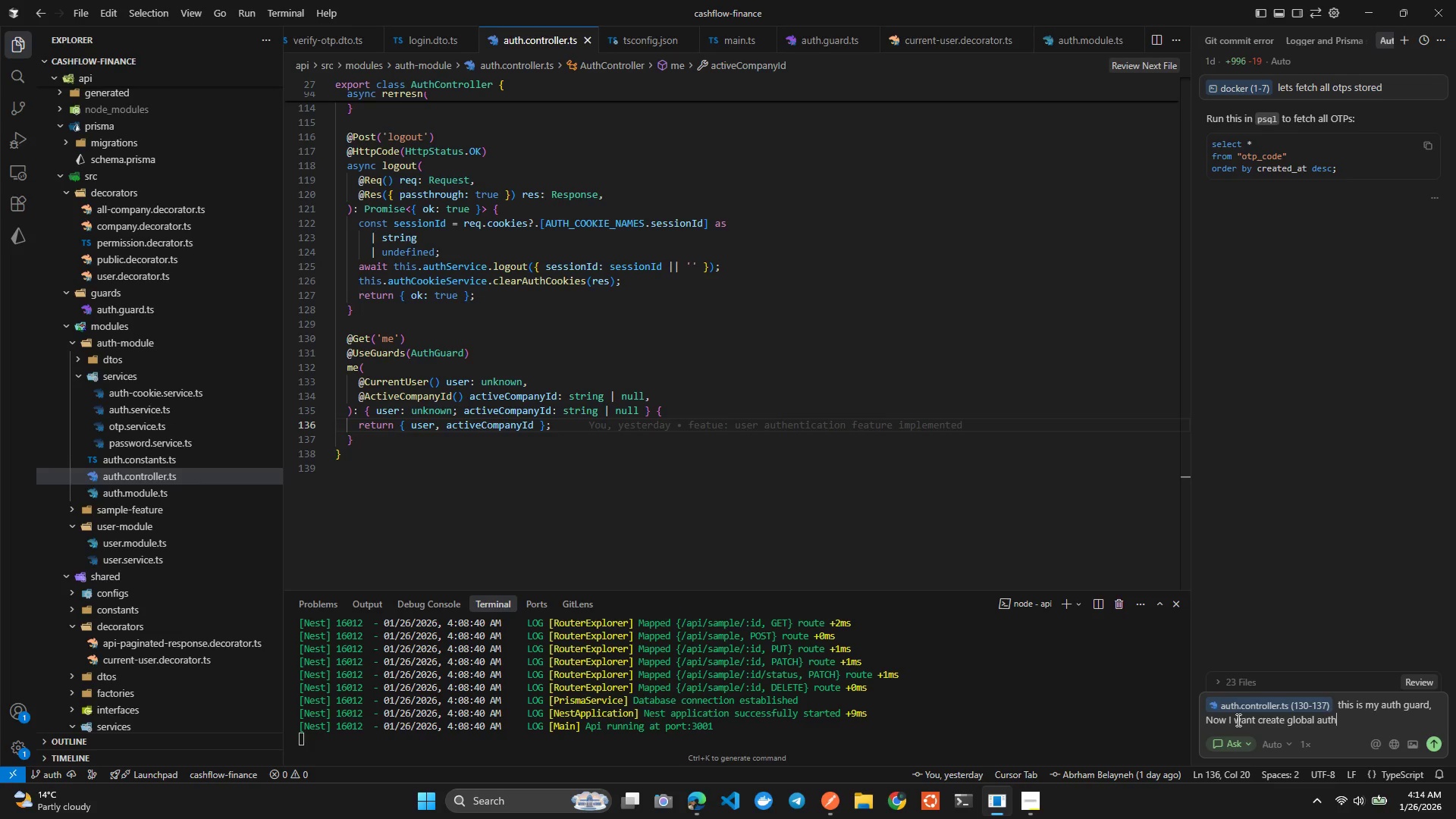 
key(Control+Space)
 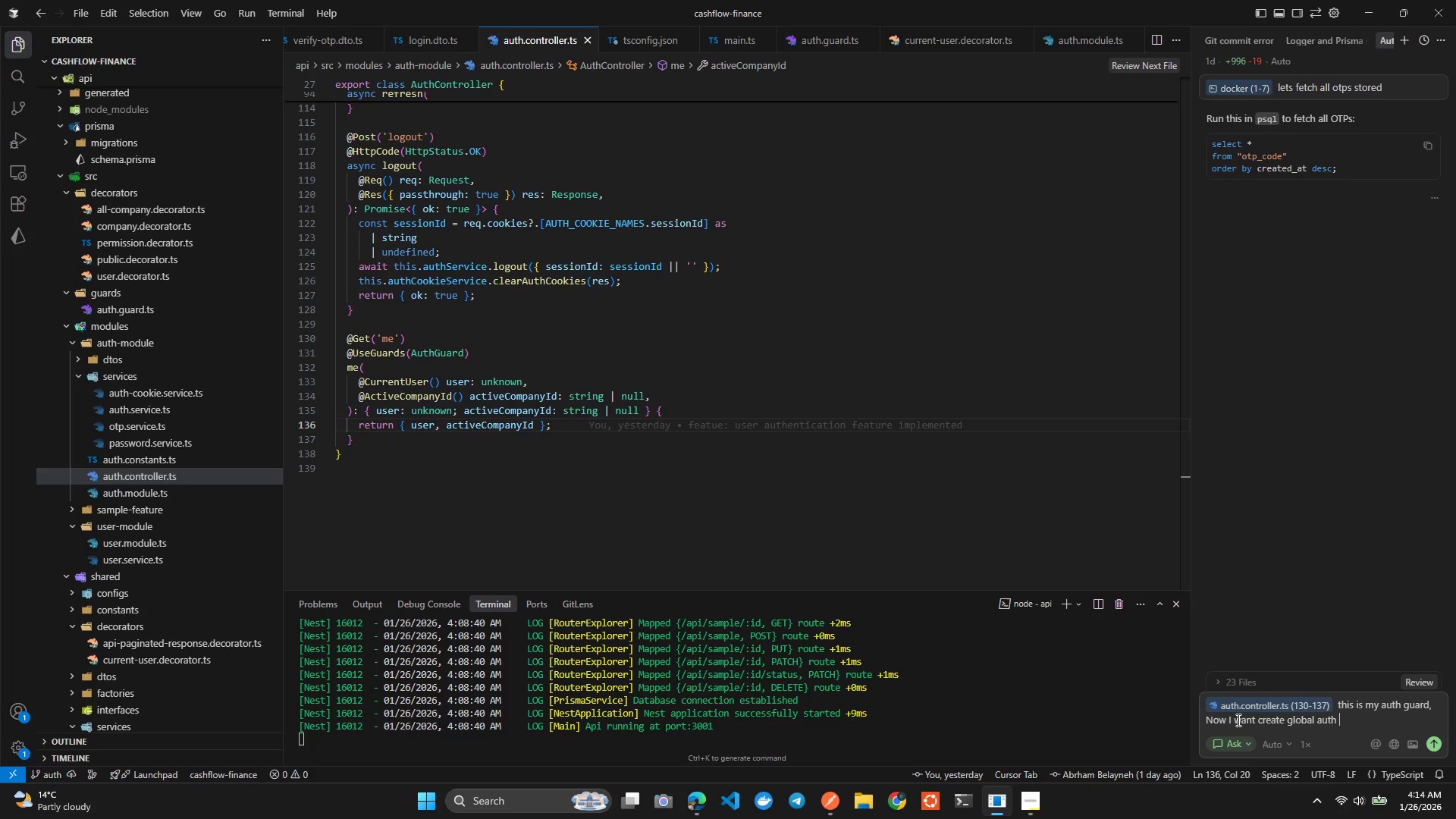 
key(Control+G)
 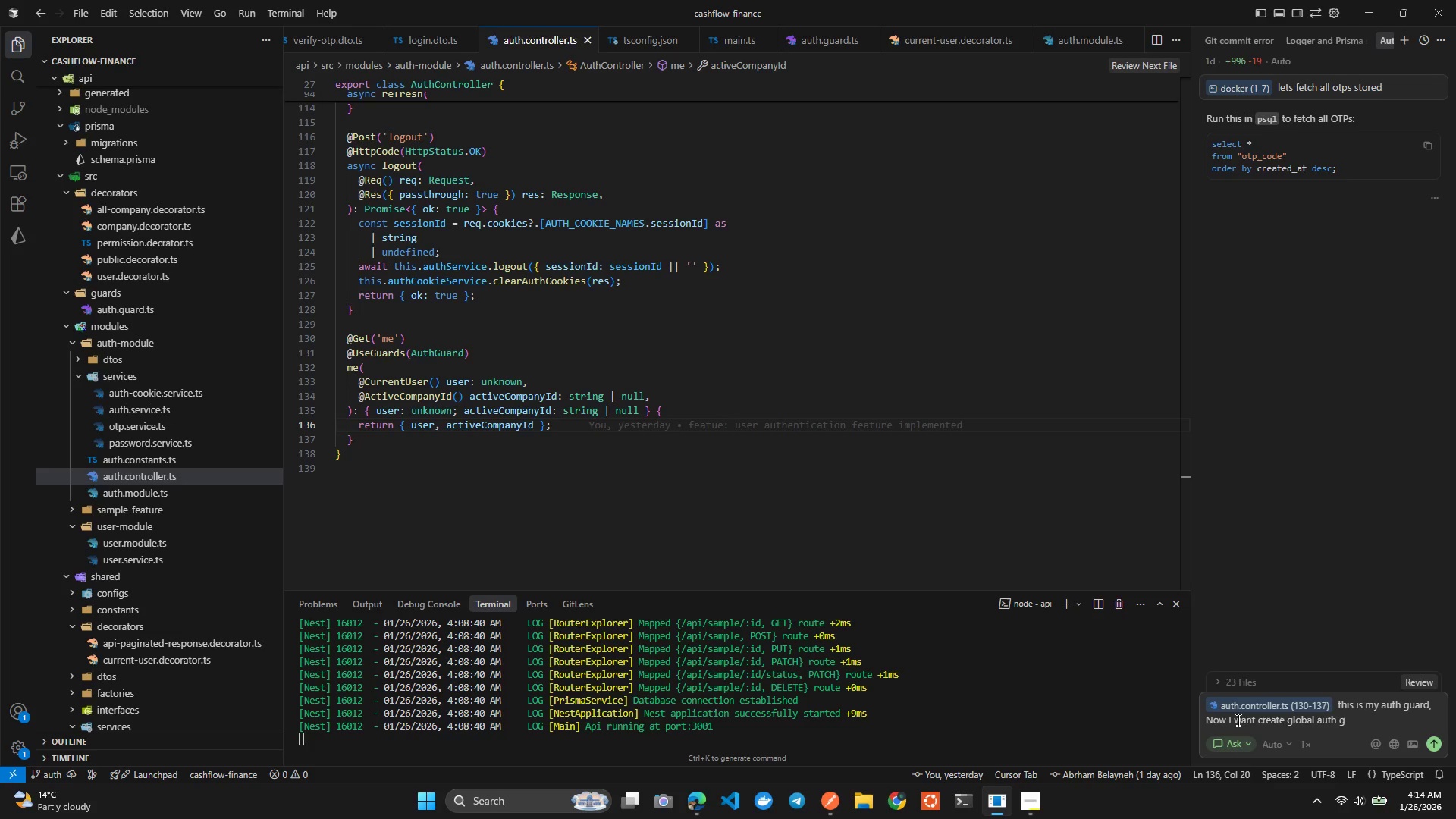 
key(Control+O)
 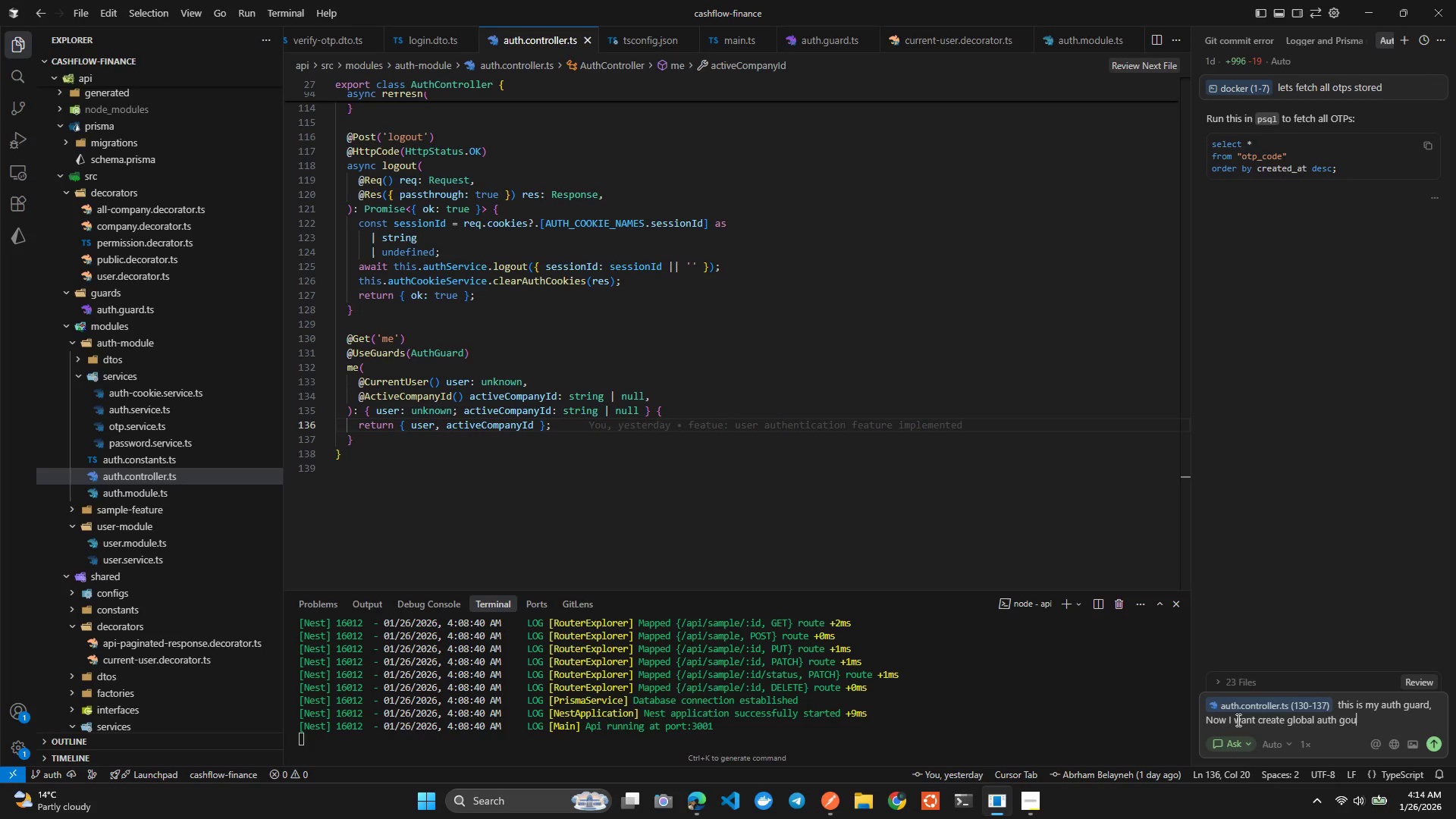 
key(Control+U)
 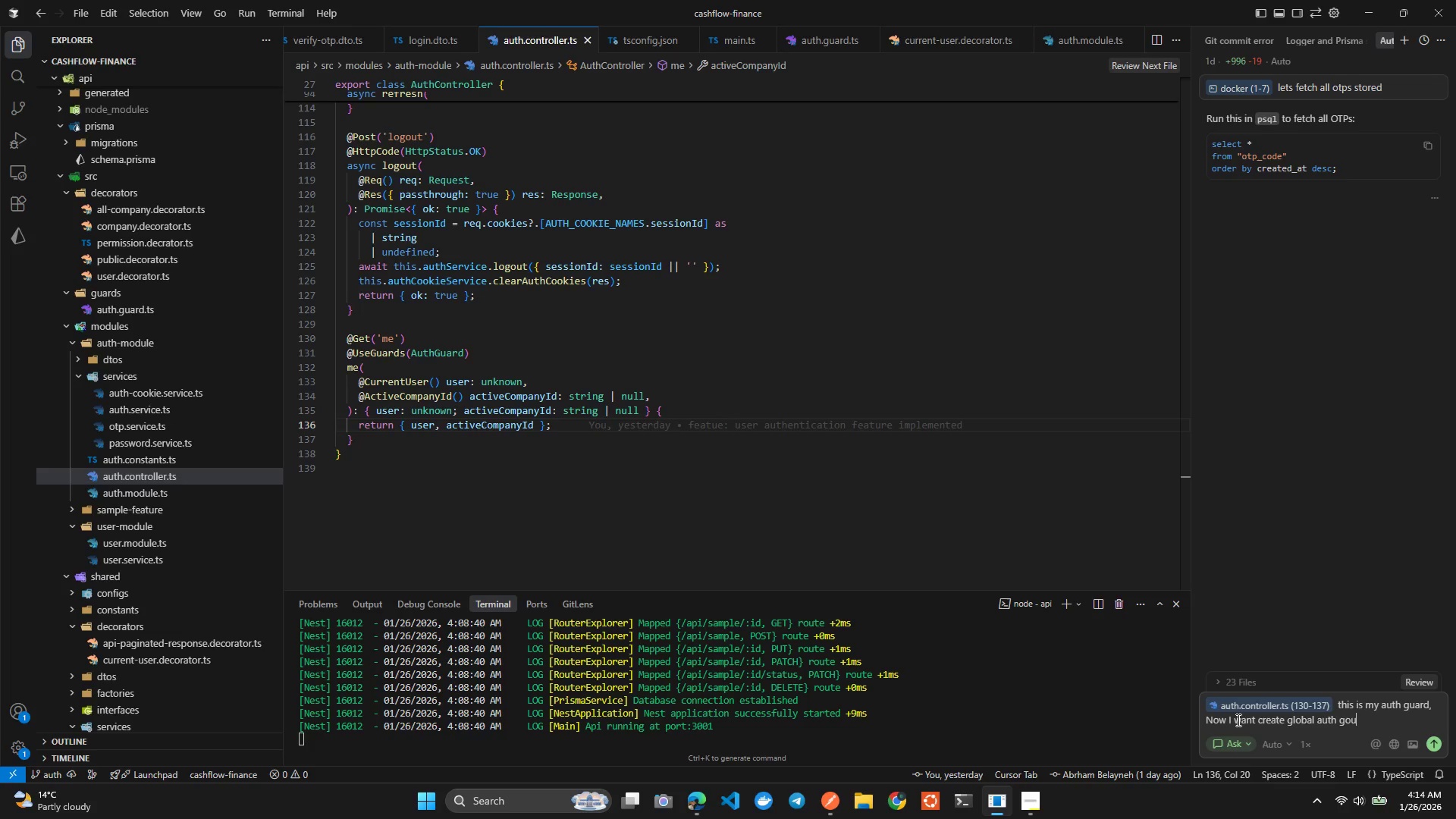 
key(Control+R)
 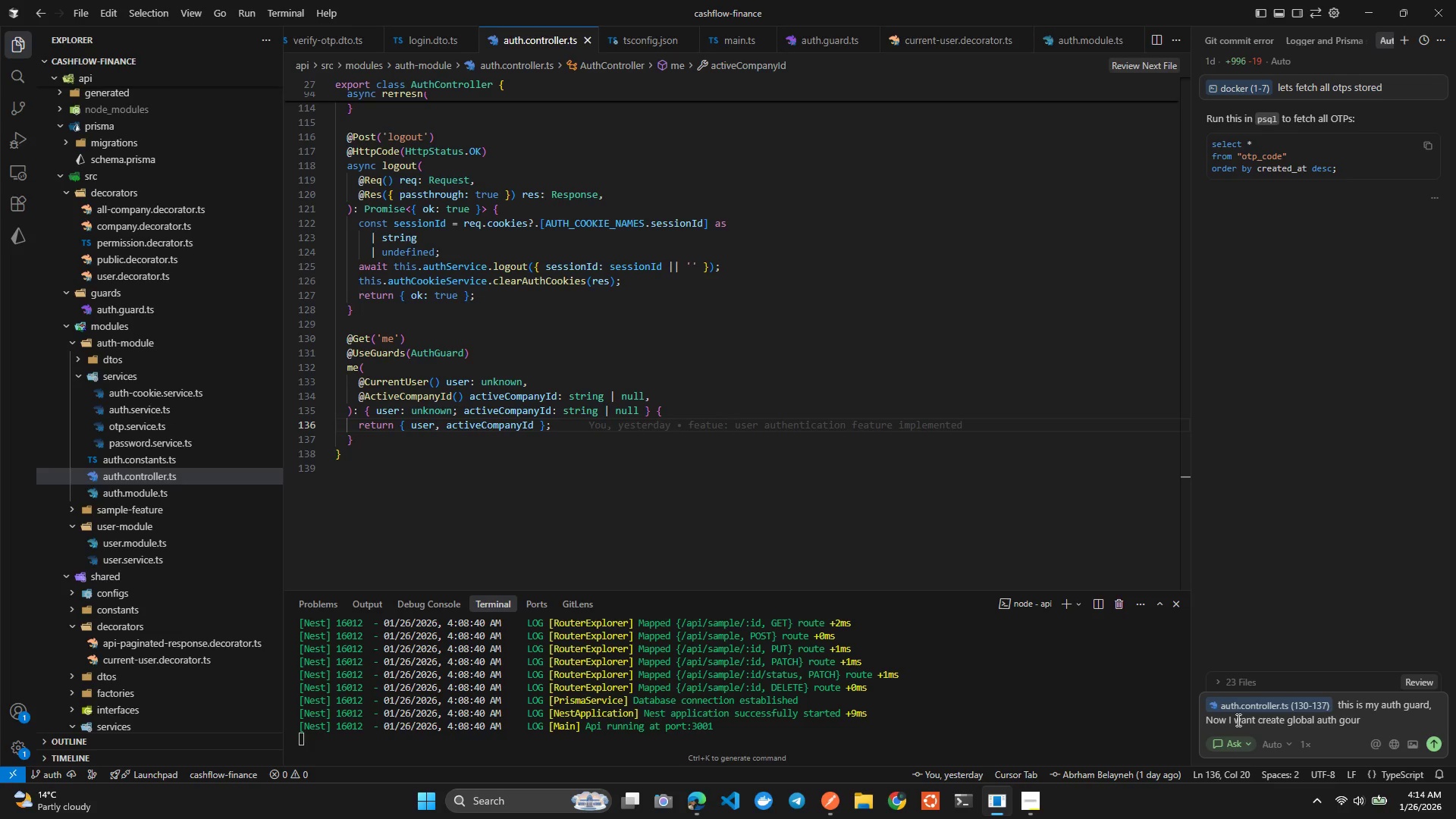 
key(Control+D)
 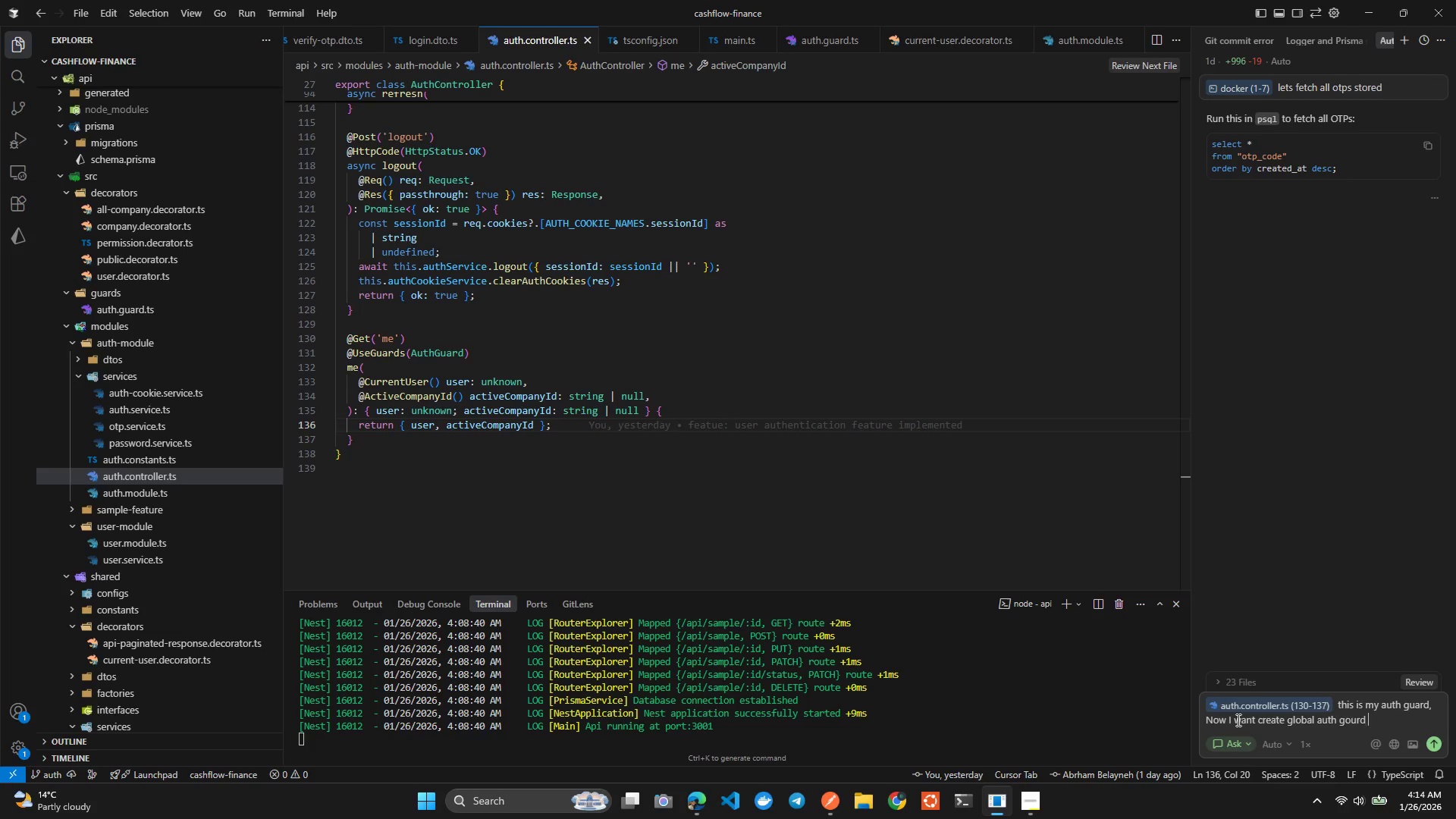 
key(Control+Space)
 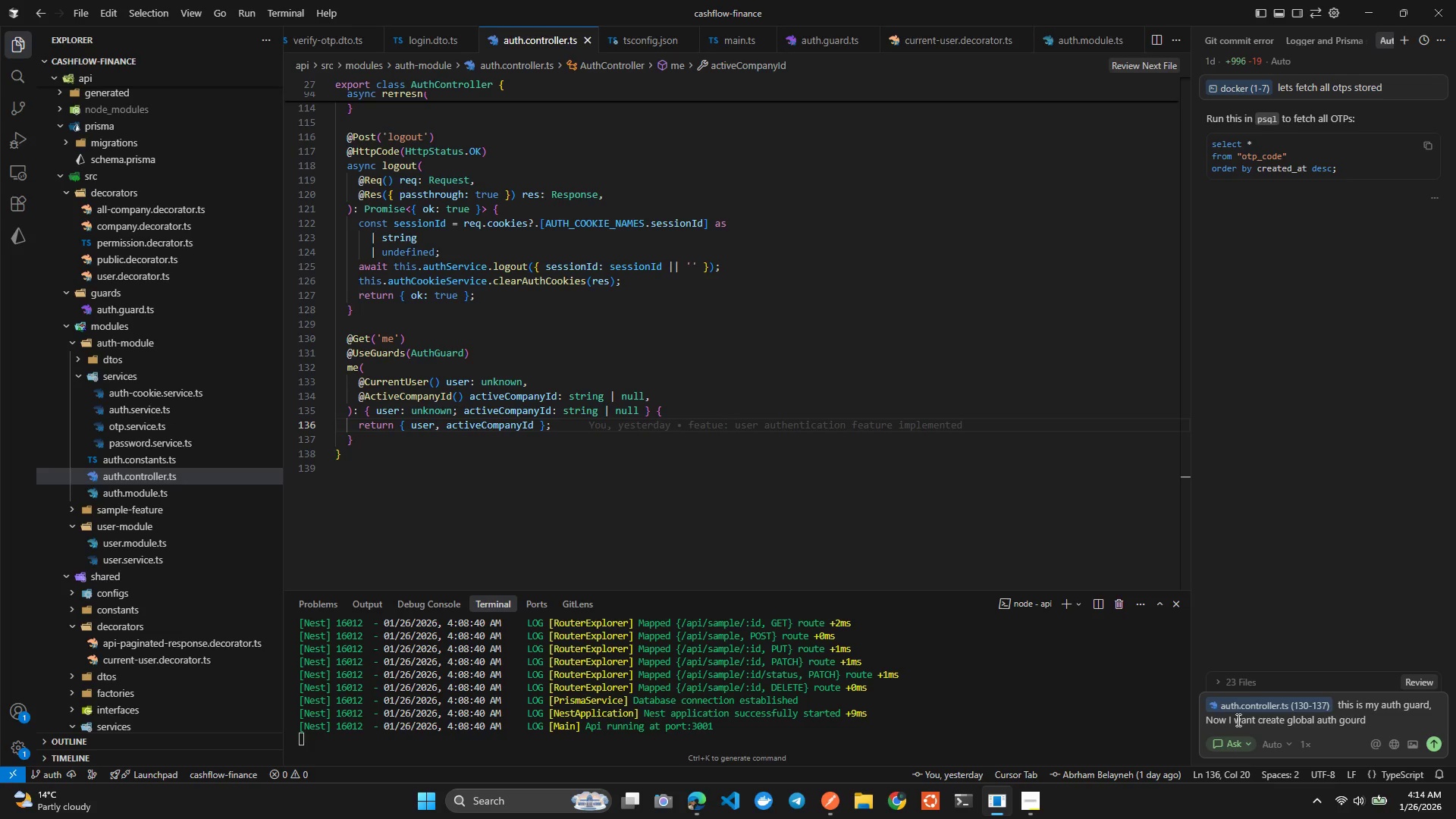 
key(Control+Backspace)
 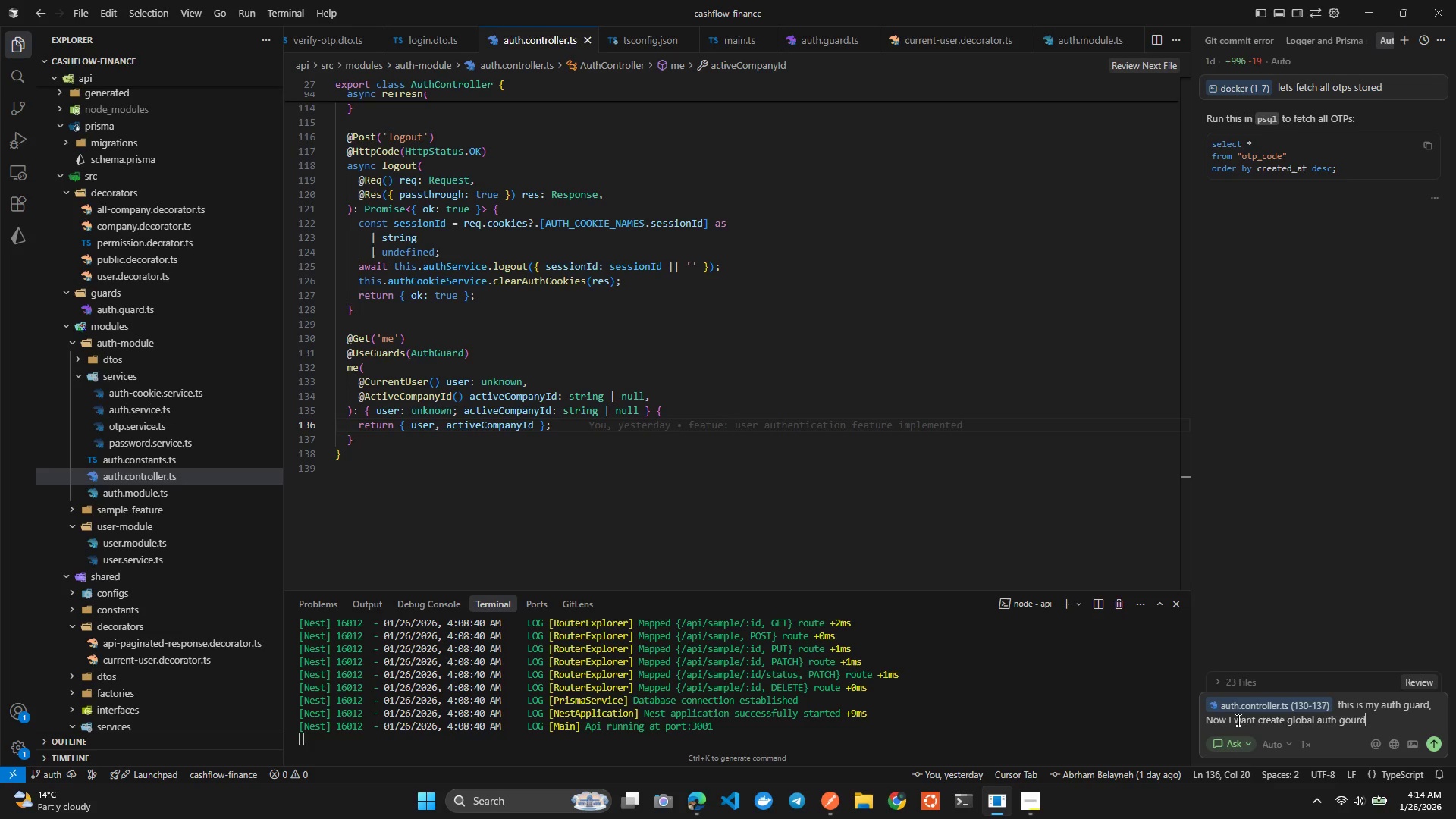 
key(Control+Backspace)
 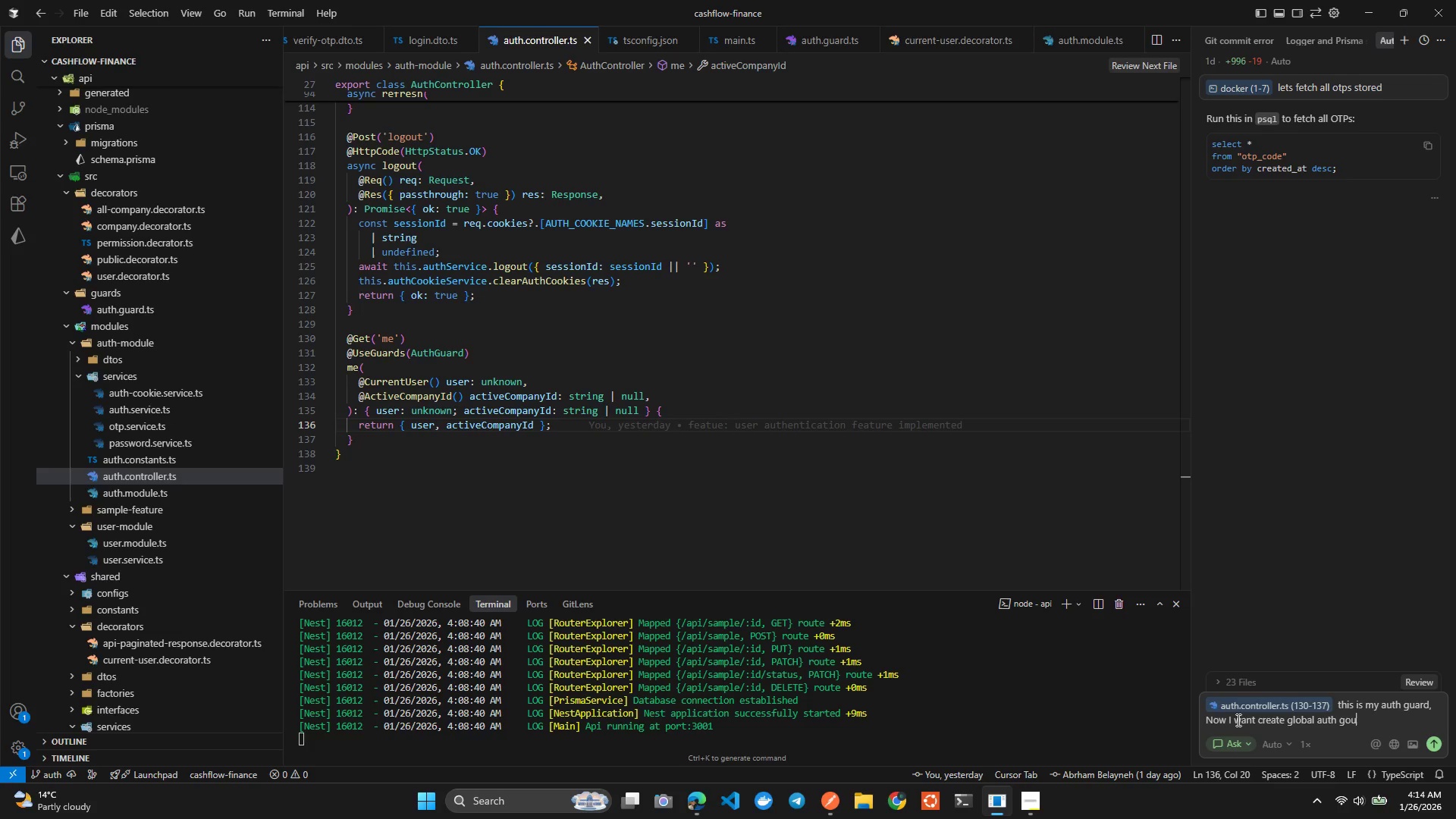 
key(Control+Backspace)
 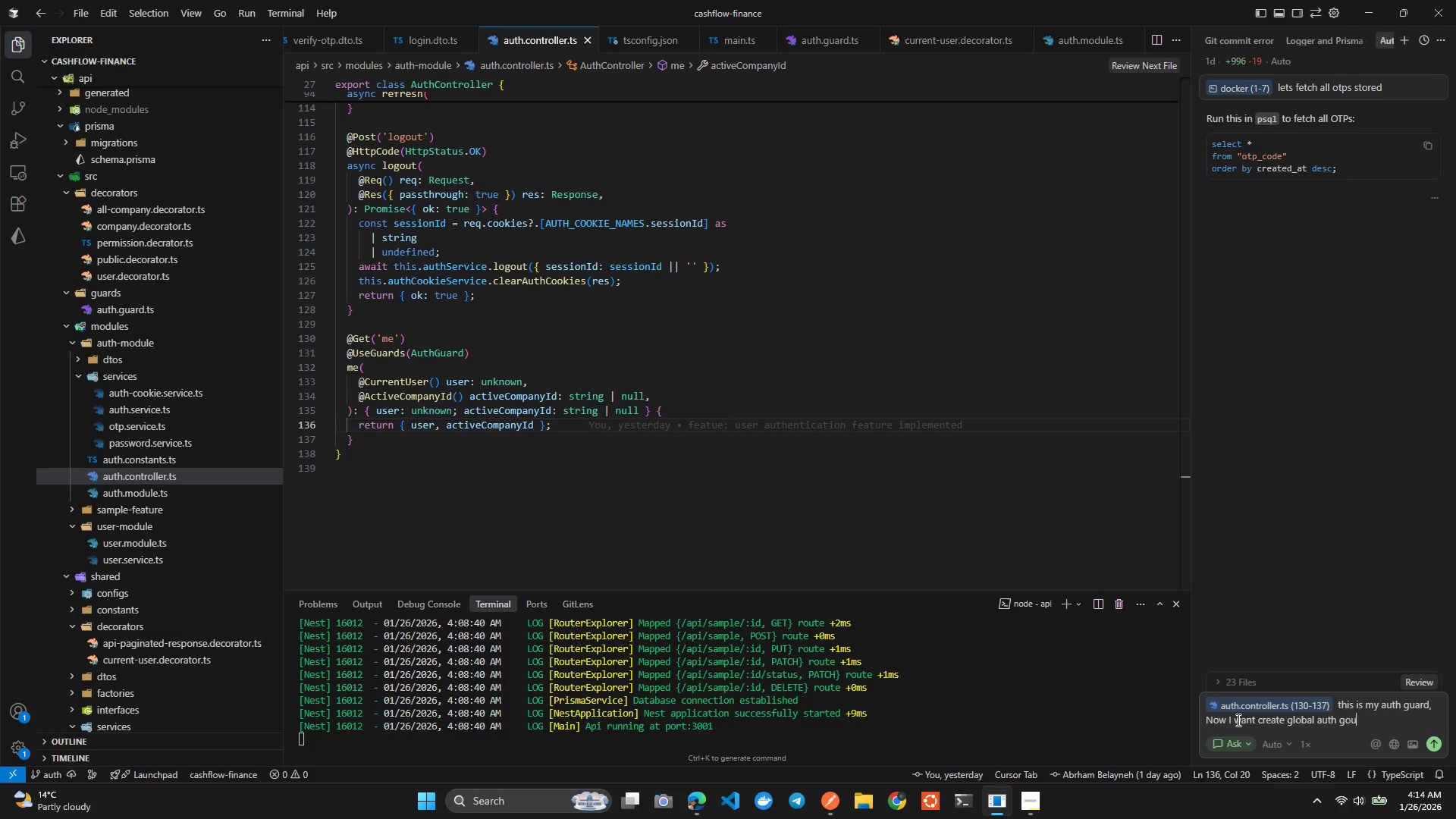 
key(Control+Backspace)
 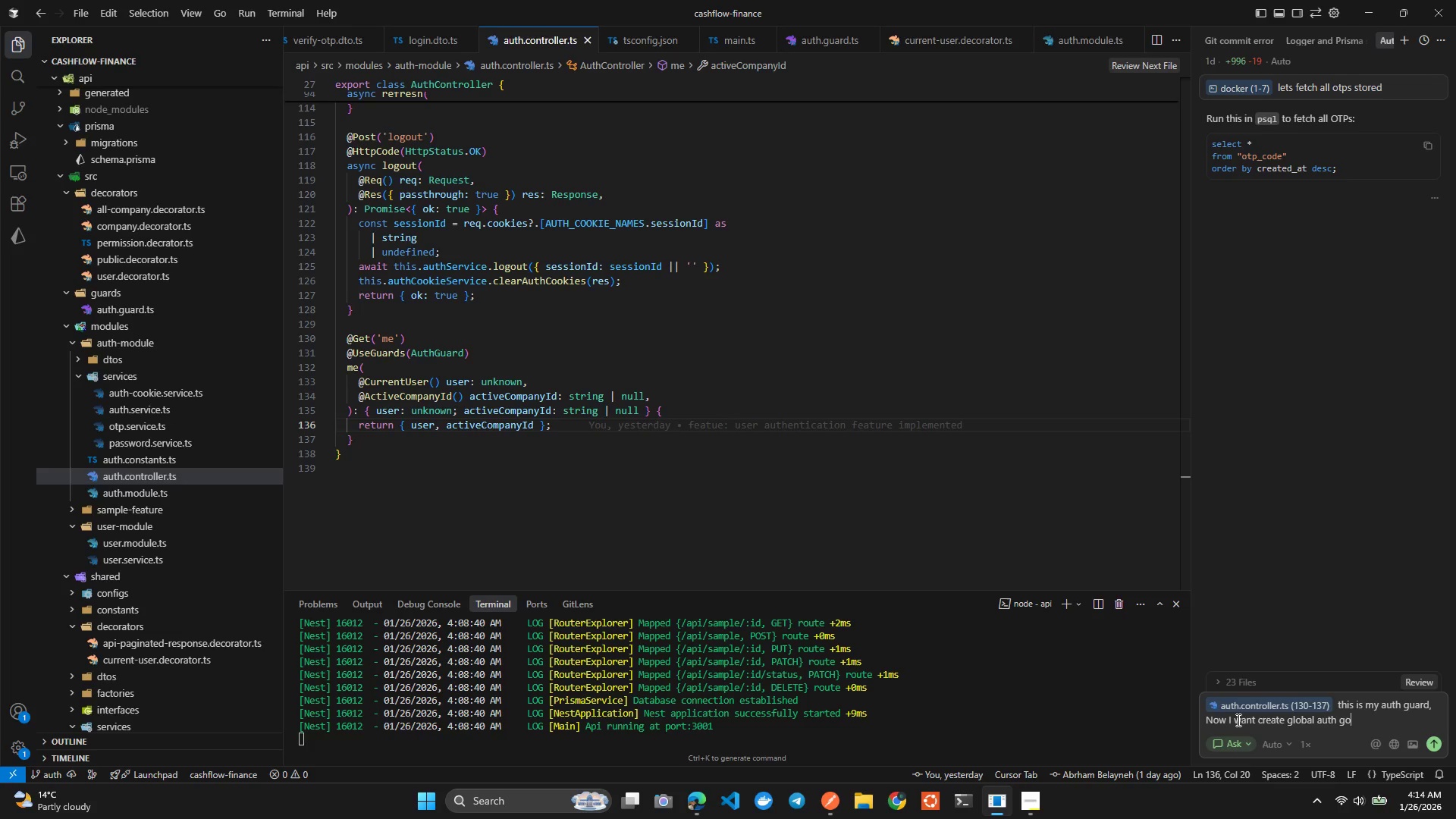 
key(Control+Backspace)
 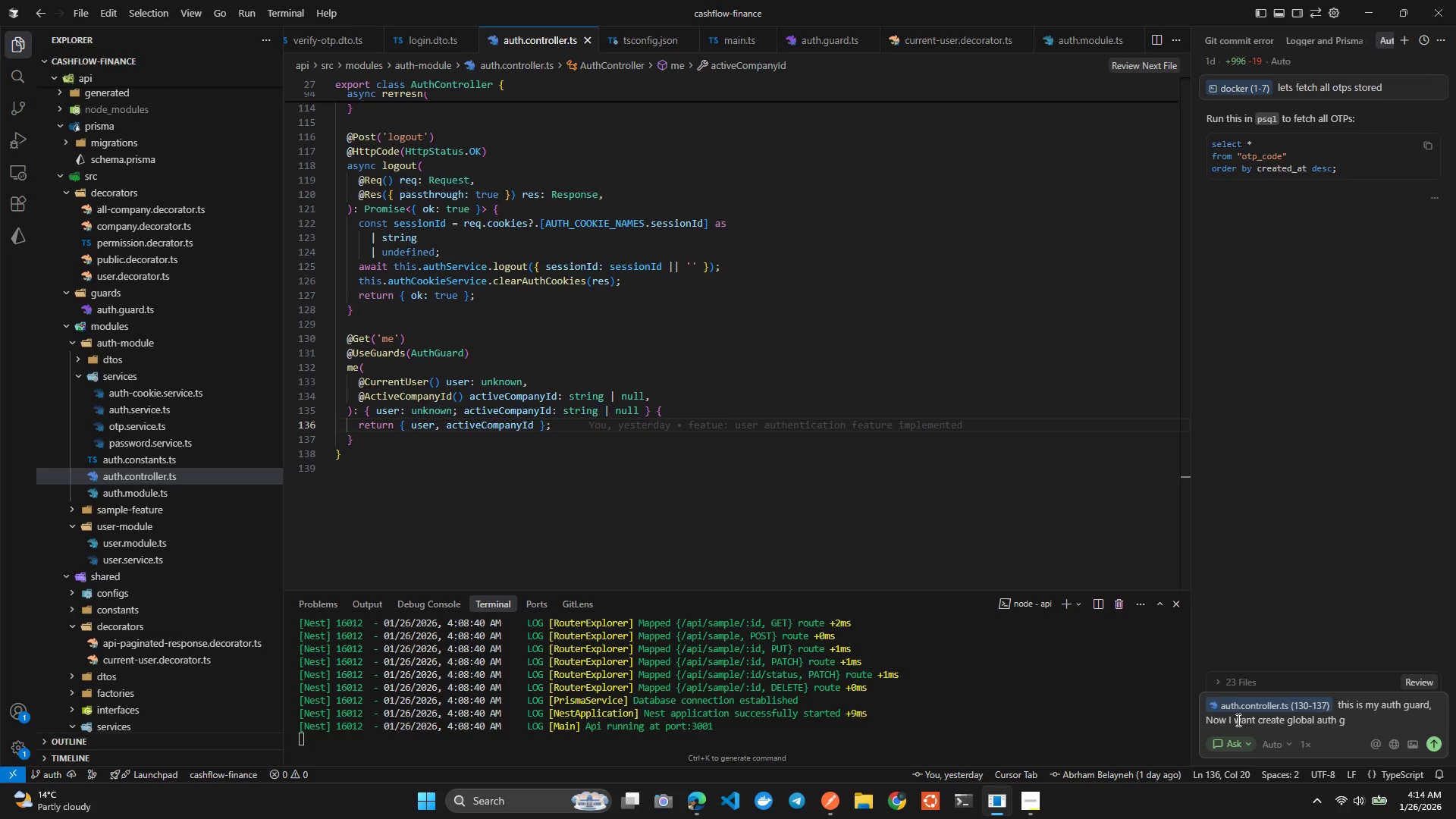 
key(Control+U)
 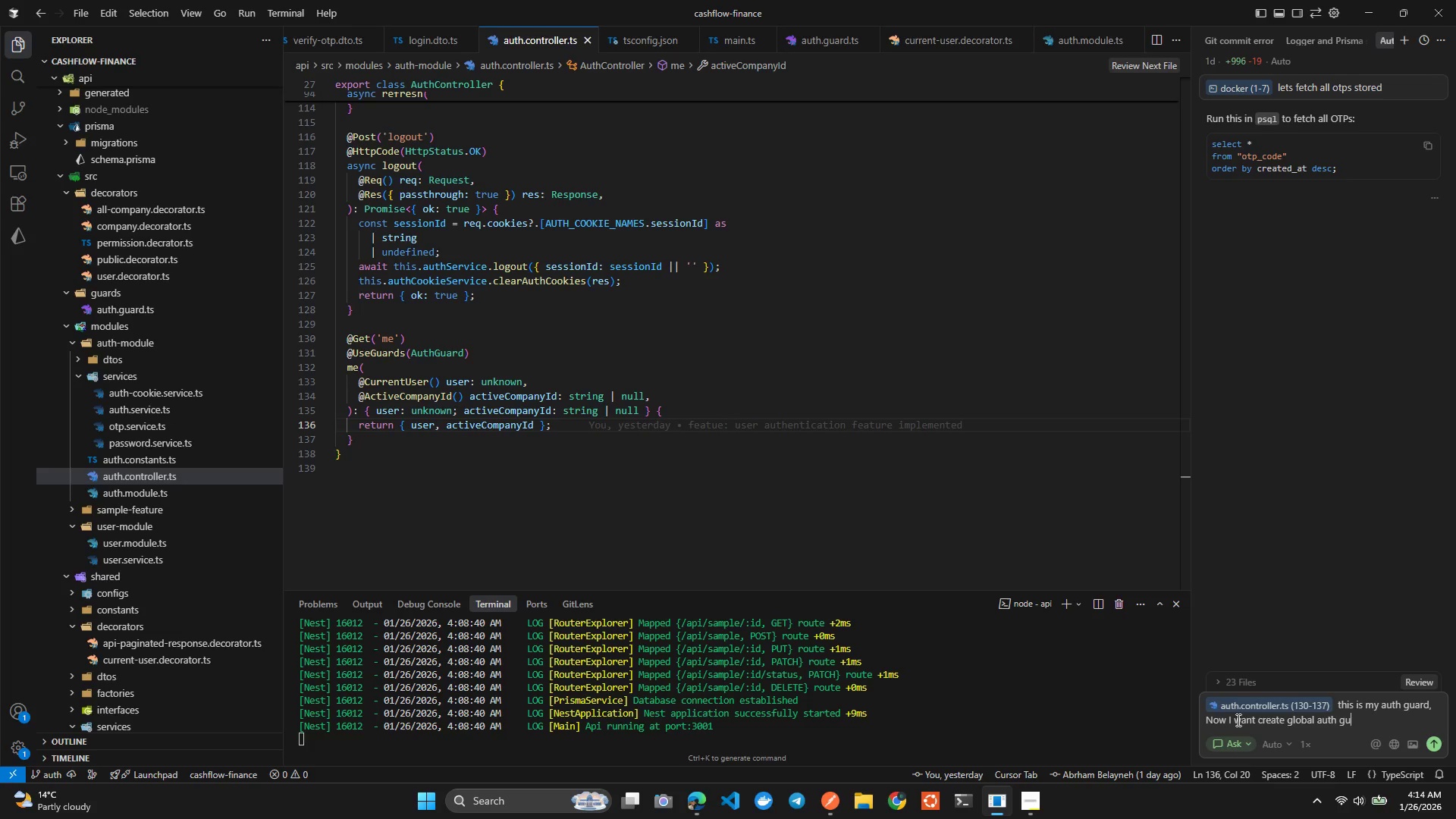 
key(Control+A)
 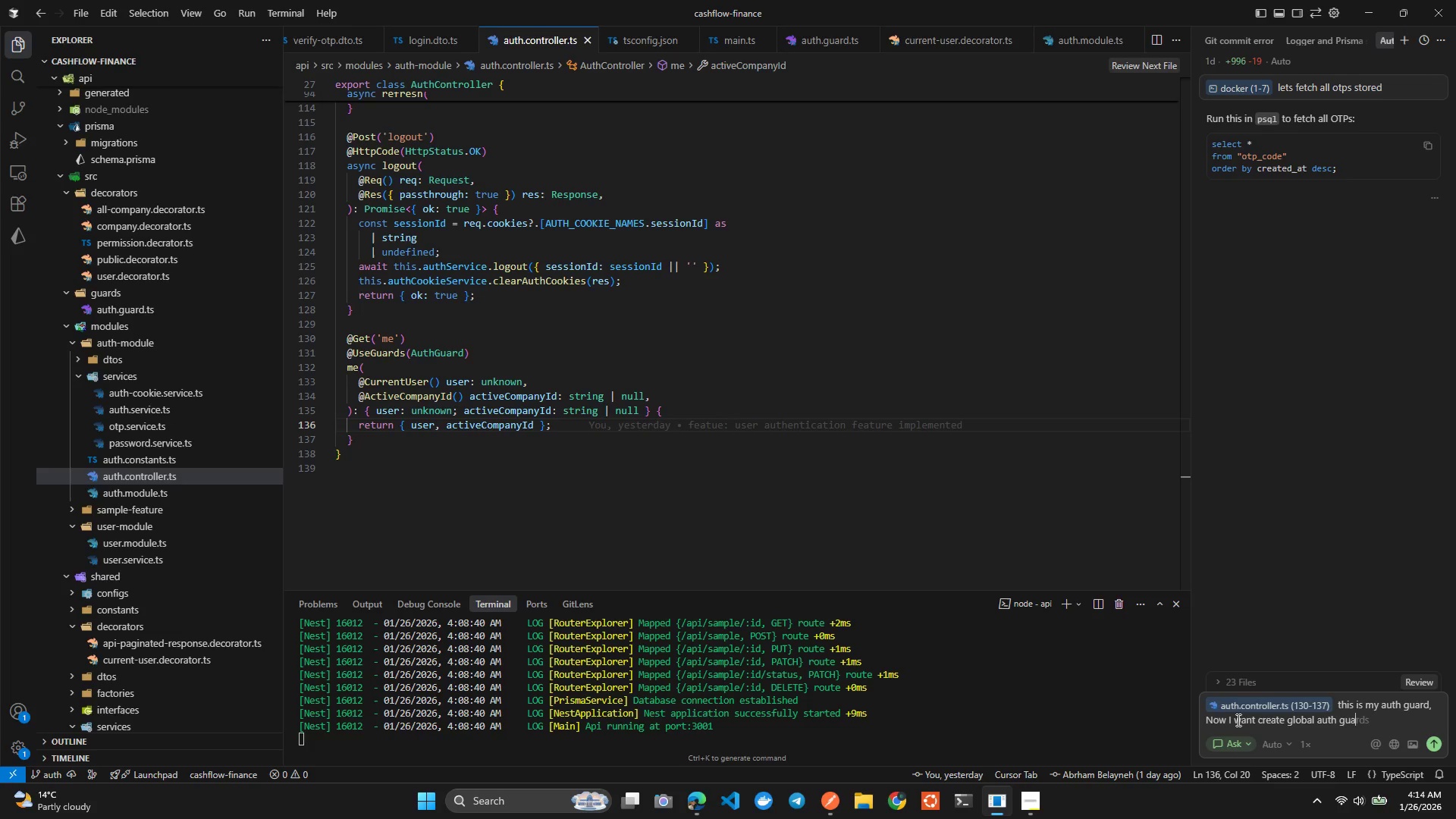 
key(Control+R)
 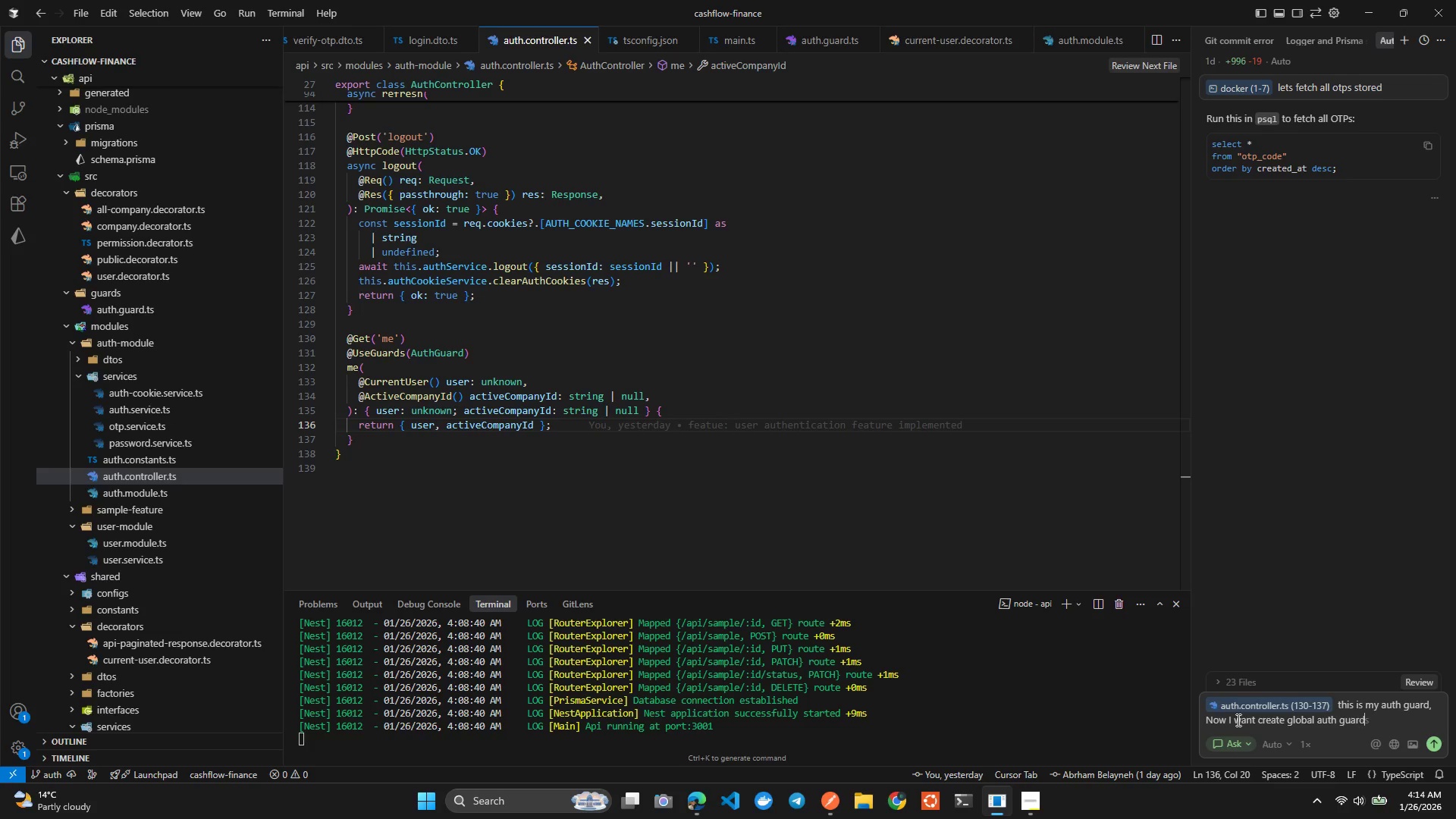 
key(Control+D)
 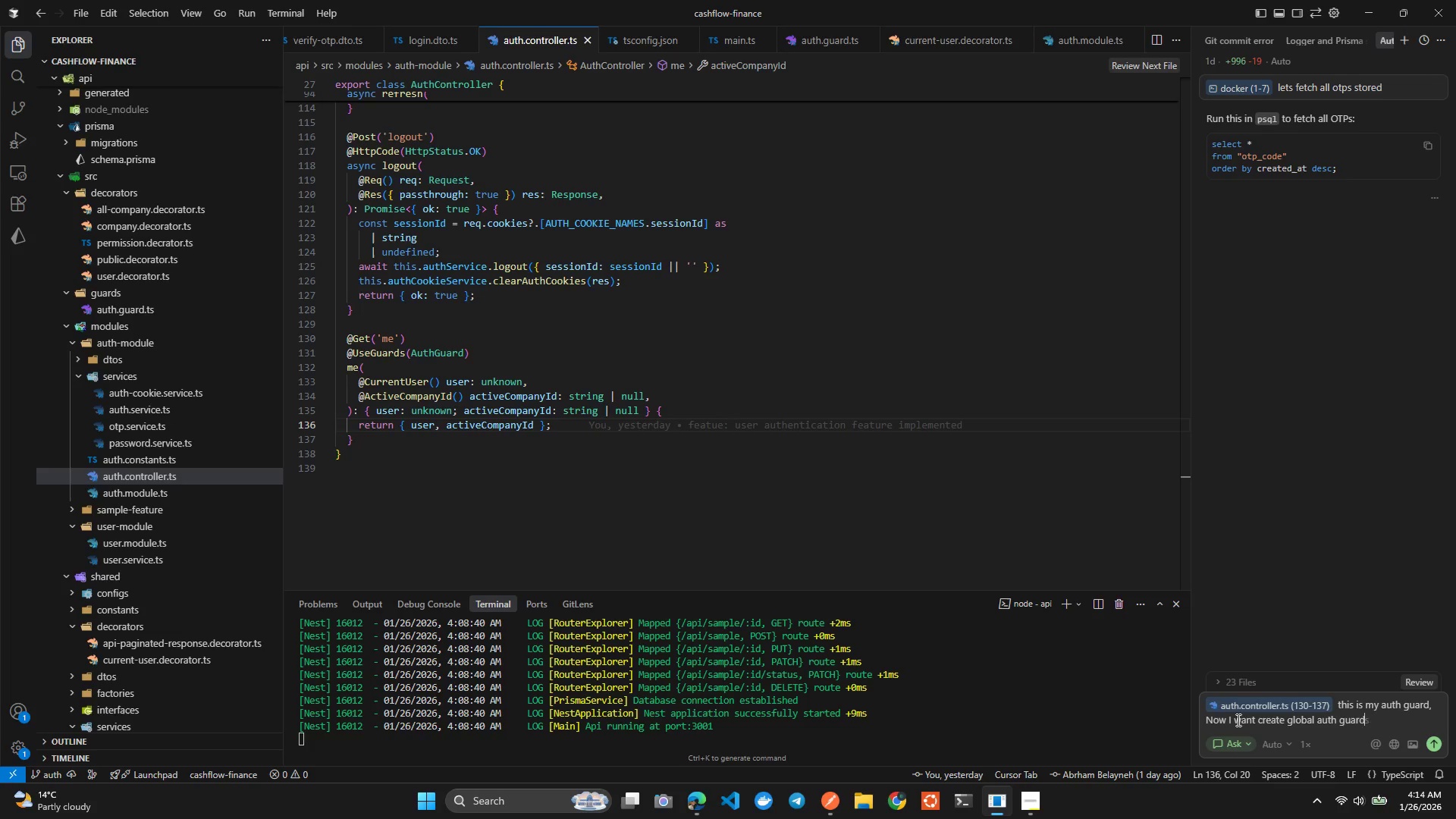 
key(Control+Space)
 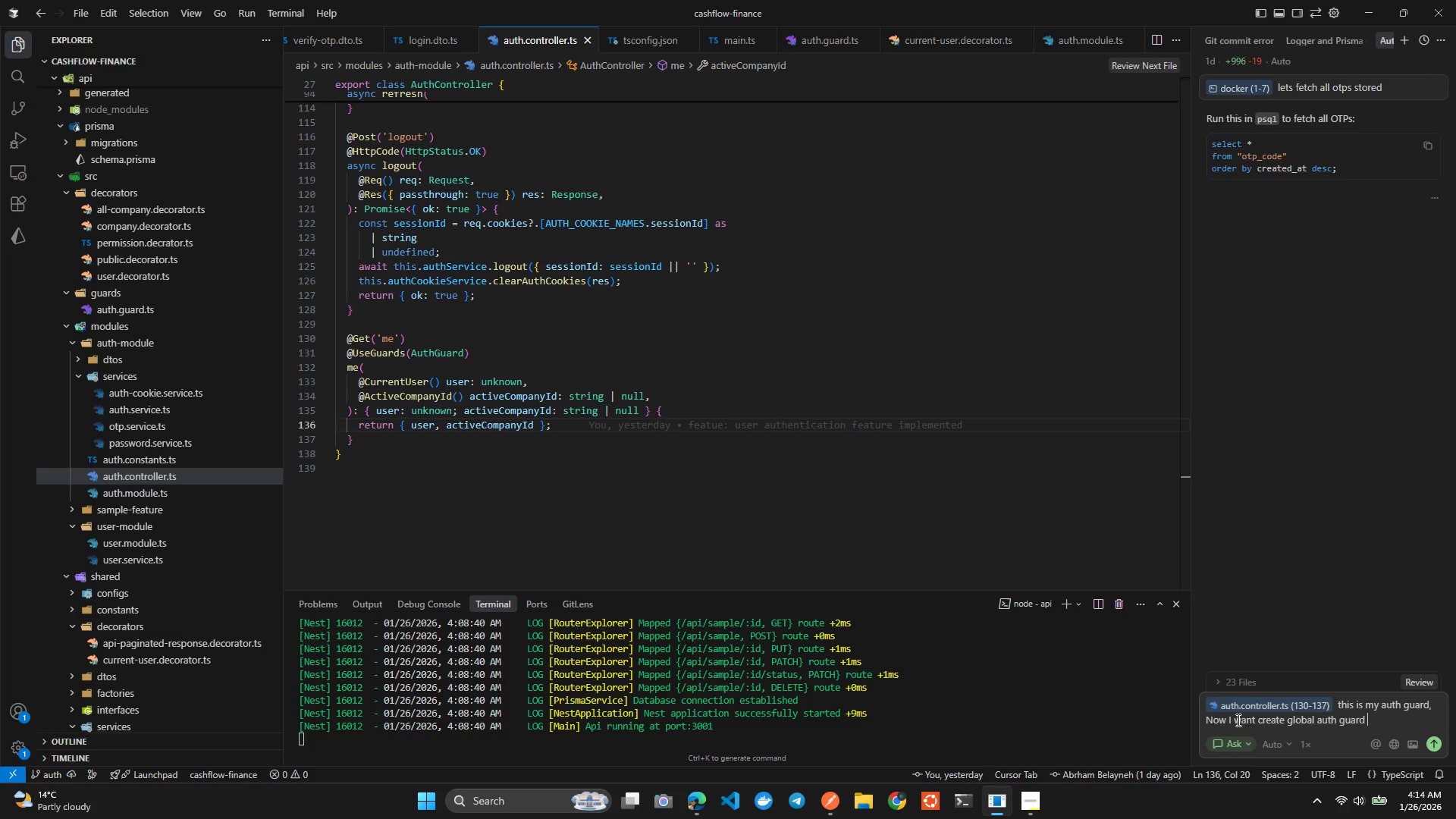 
key(Control+S)
 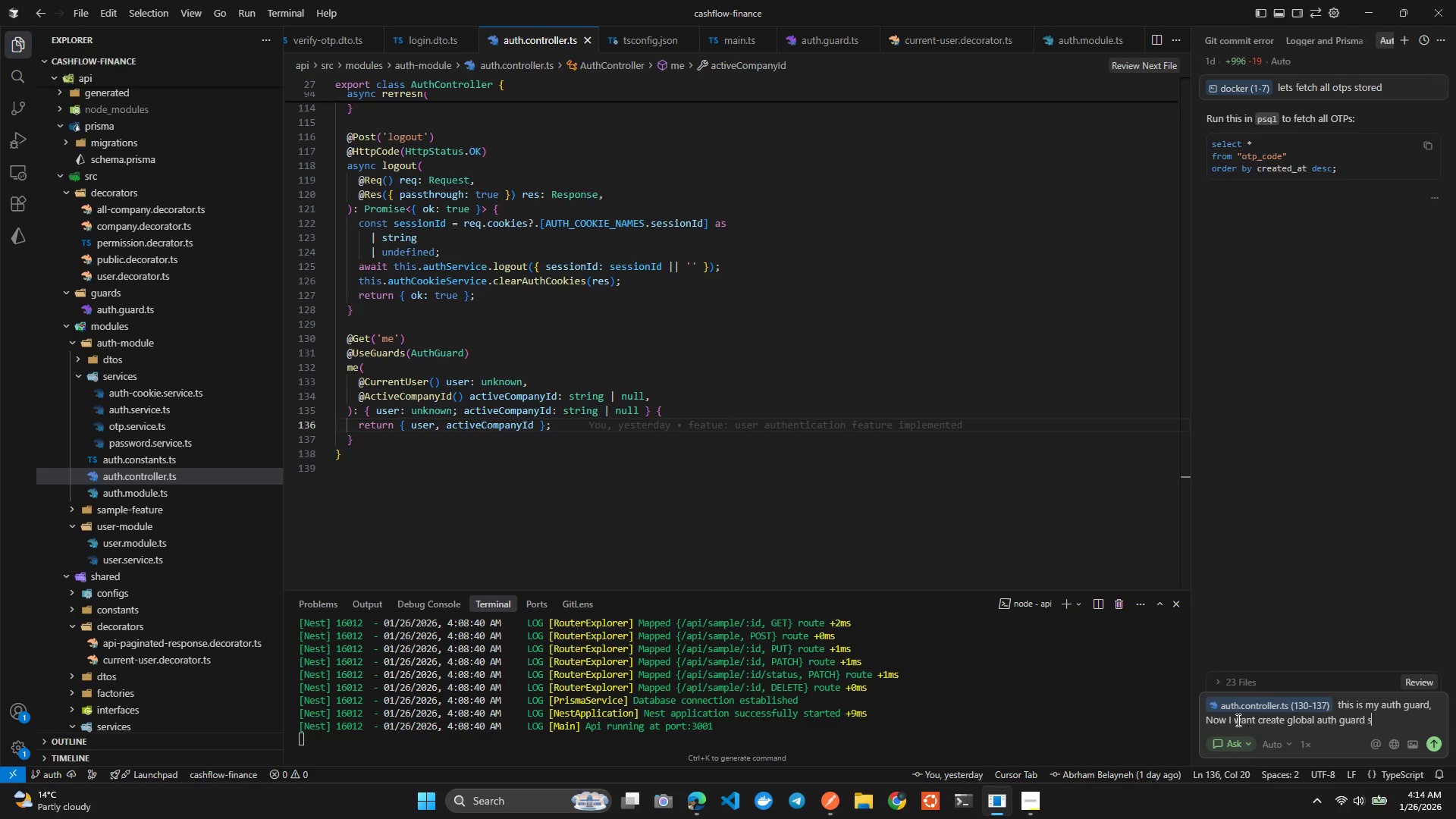 
key(Control+O)
 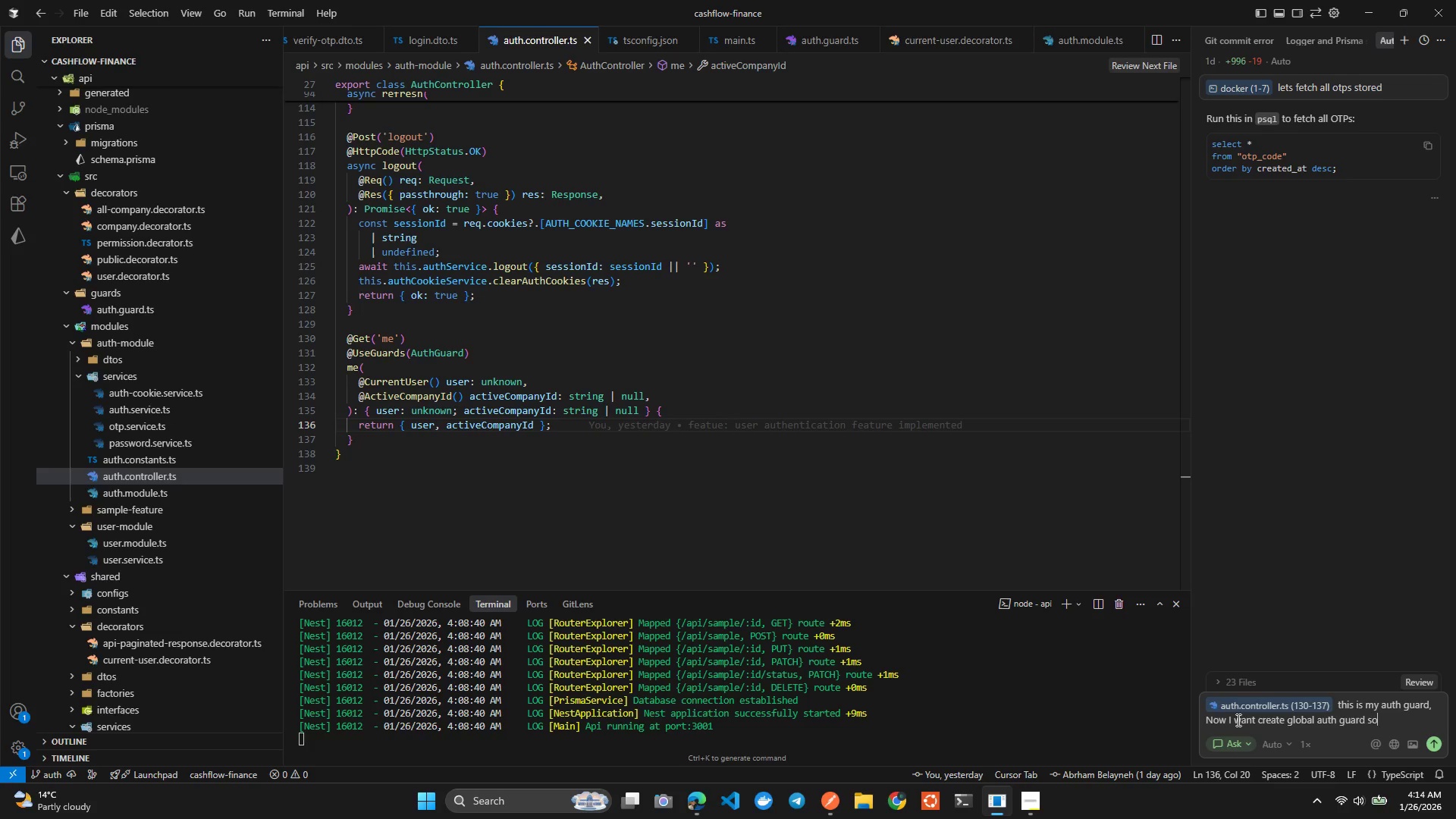 
key(Control+Space)
 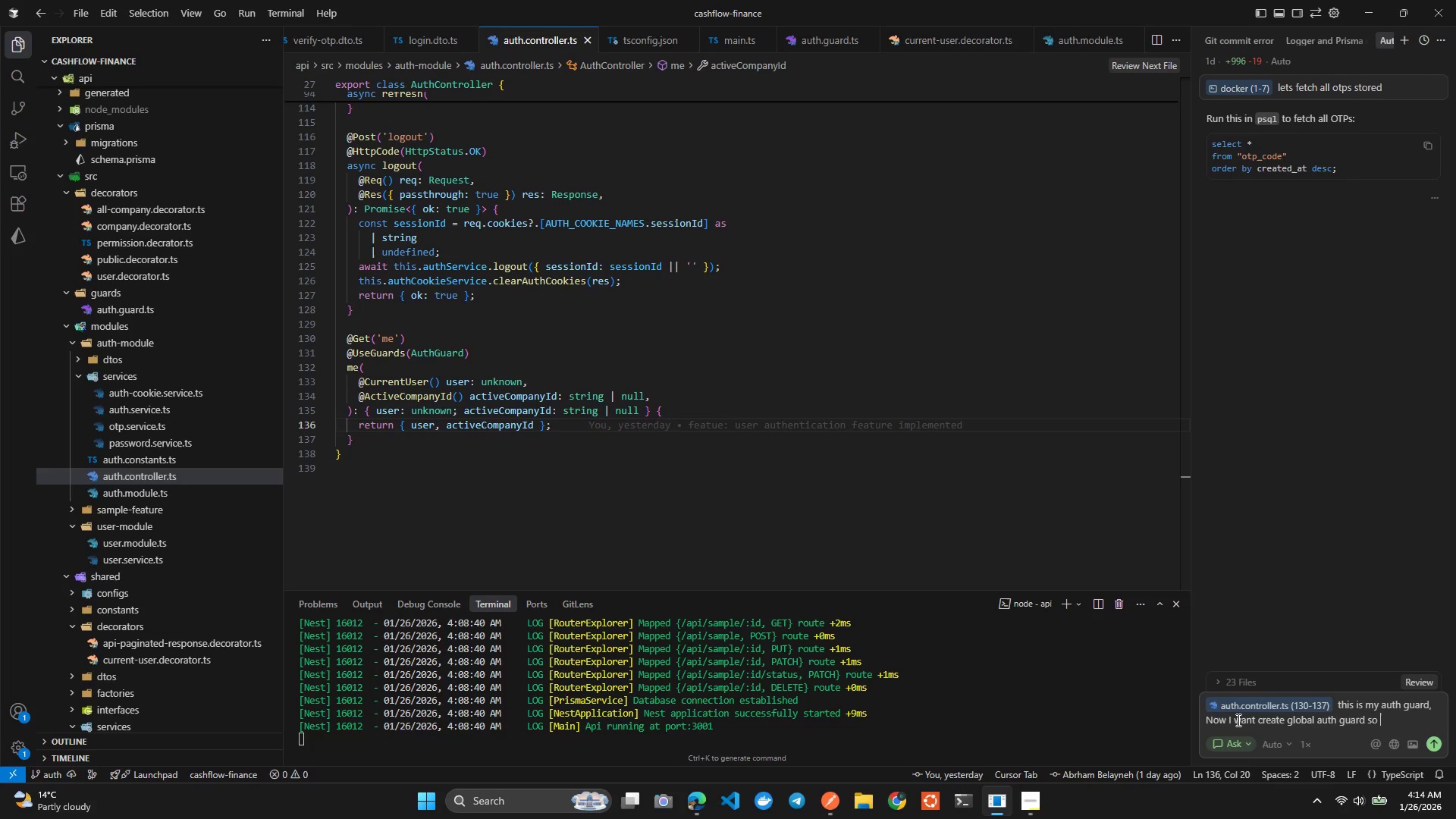 
key(Control+T)
 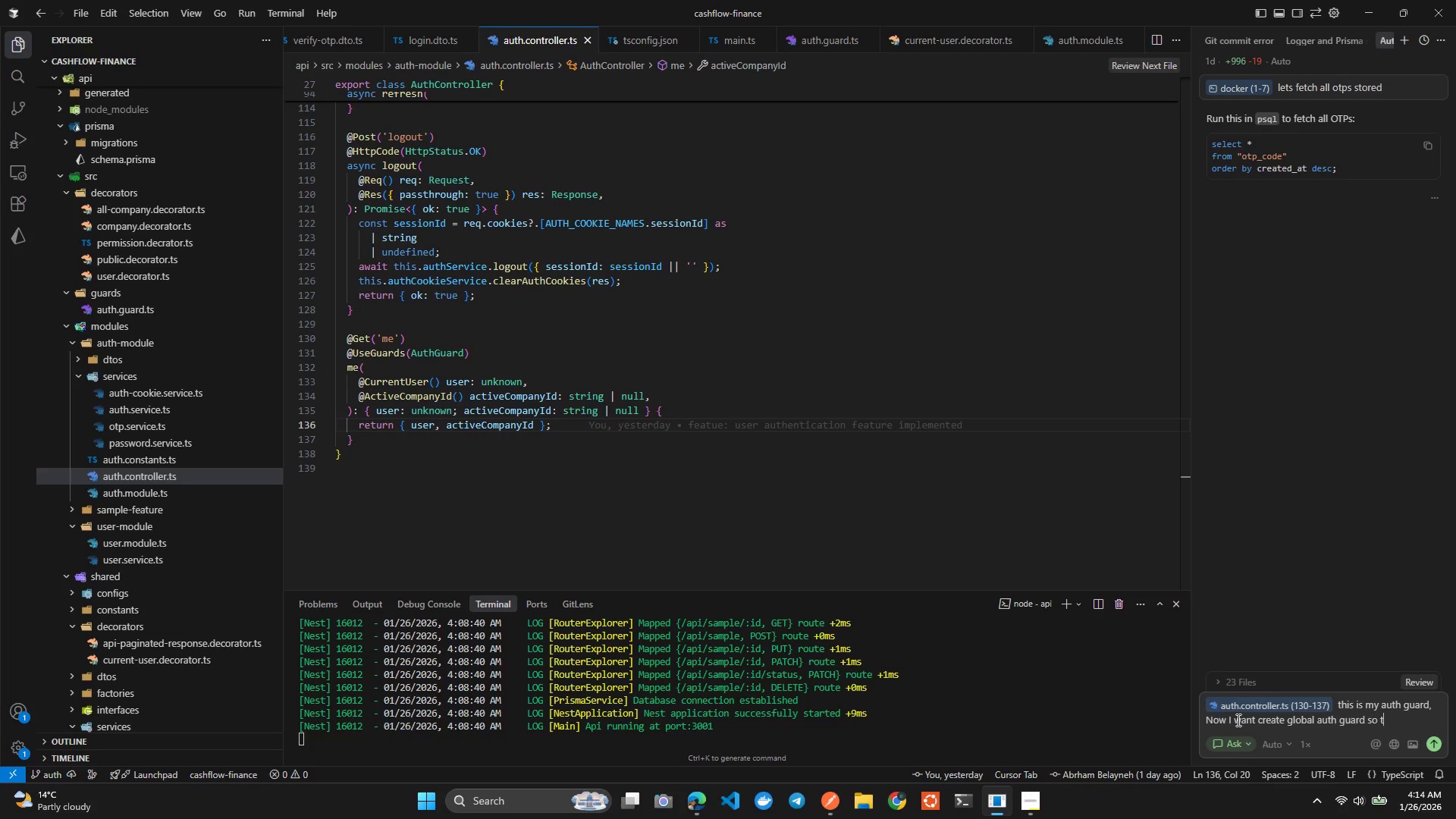 
hold_key(key=H, duration=0.44)
 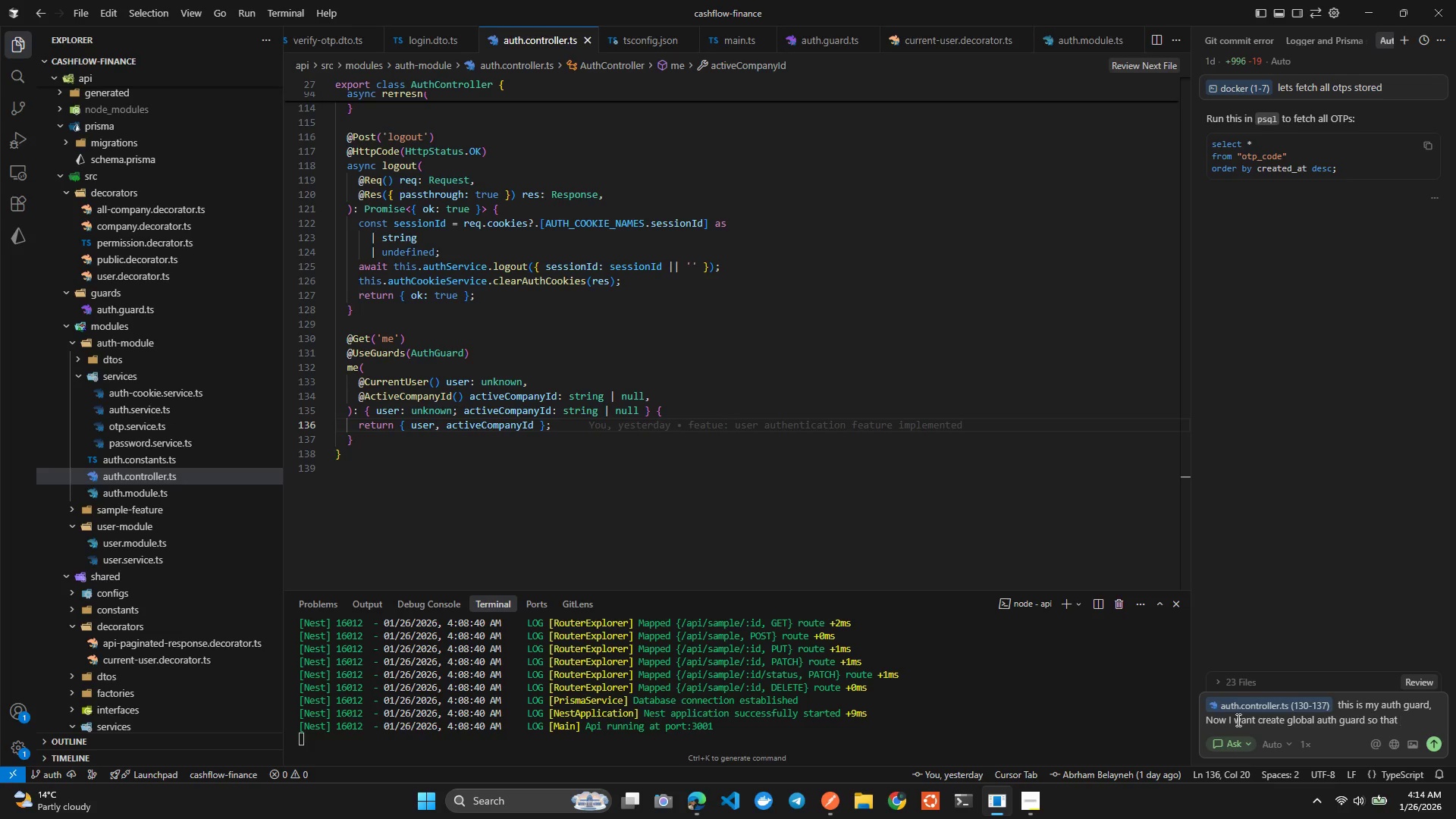 
key(Control+A)
 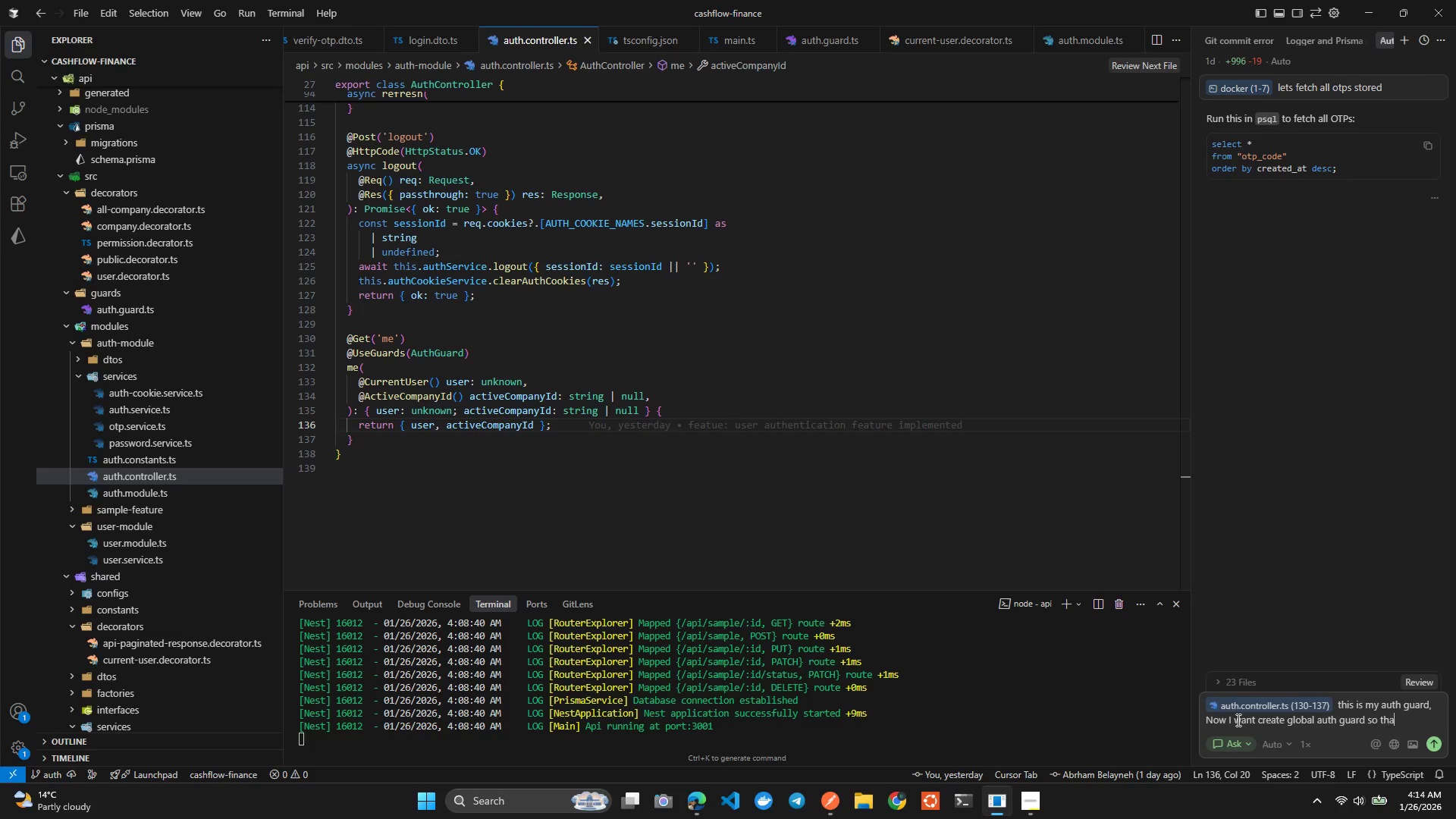 
key(Control+T)
 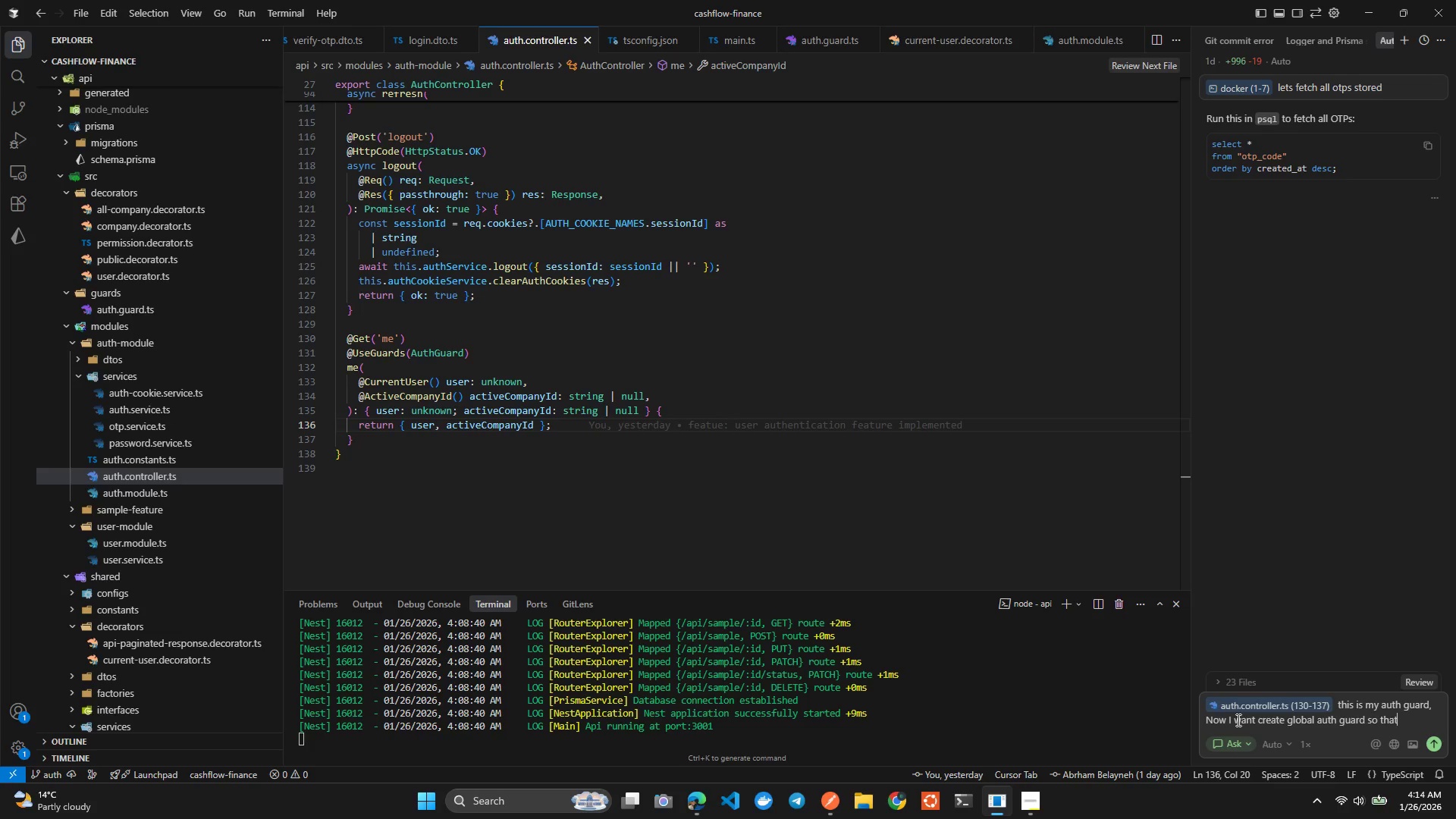 
key(Control+Space)
 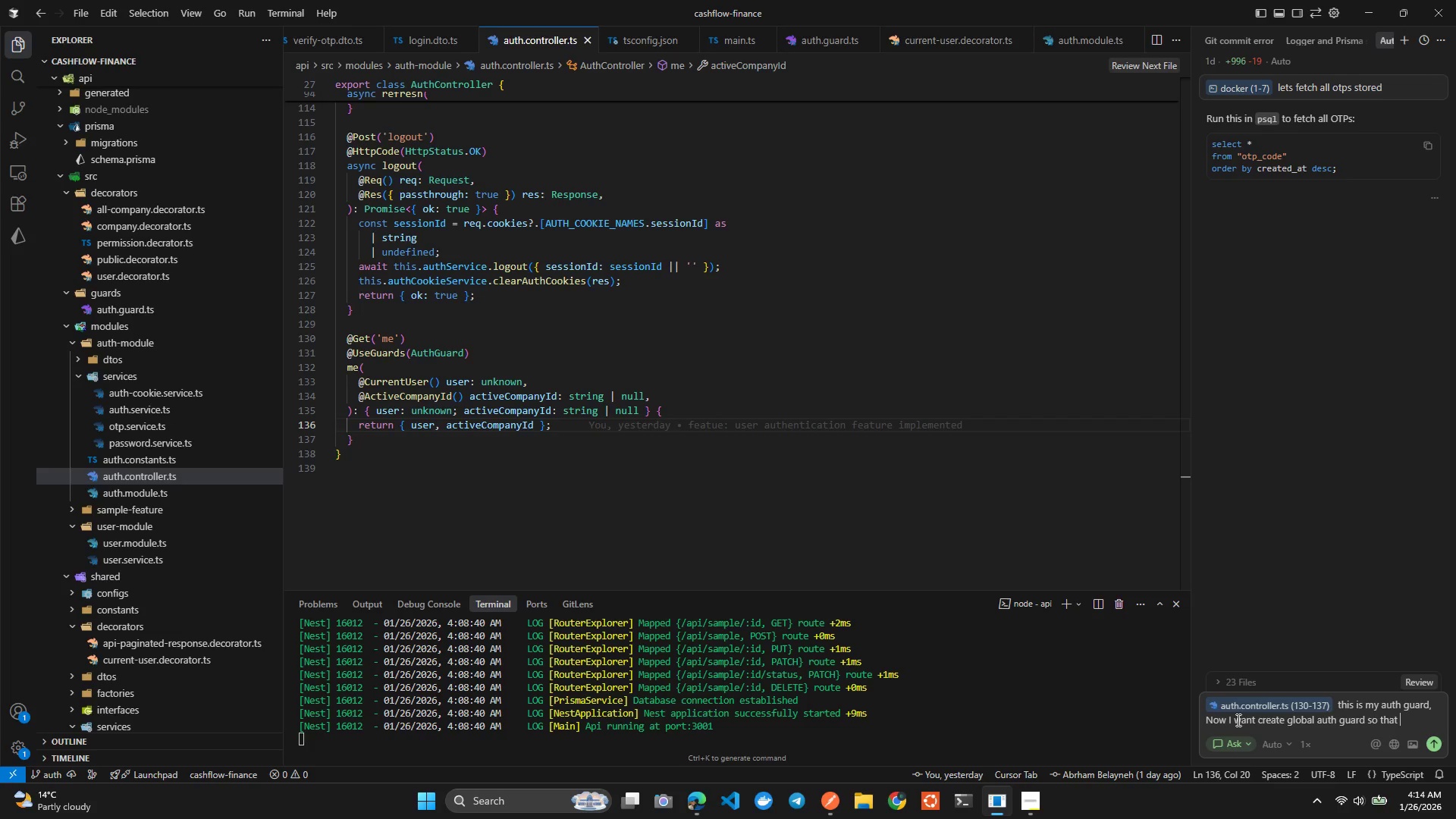 
wait(8.67)
 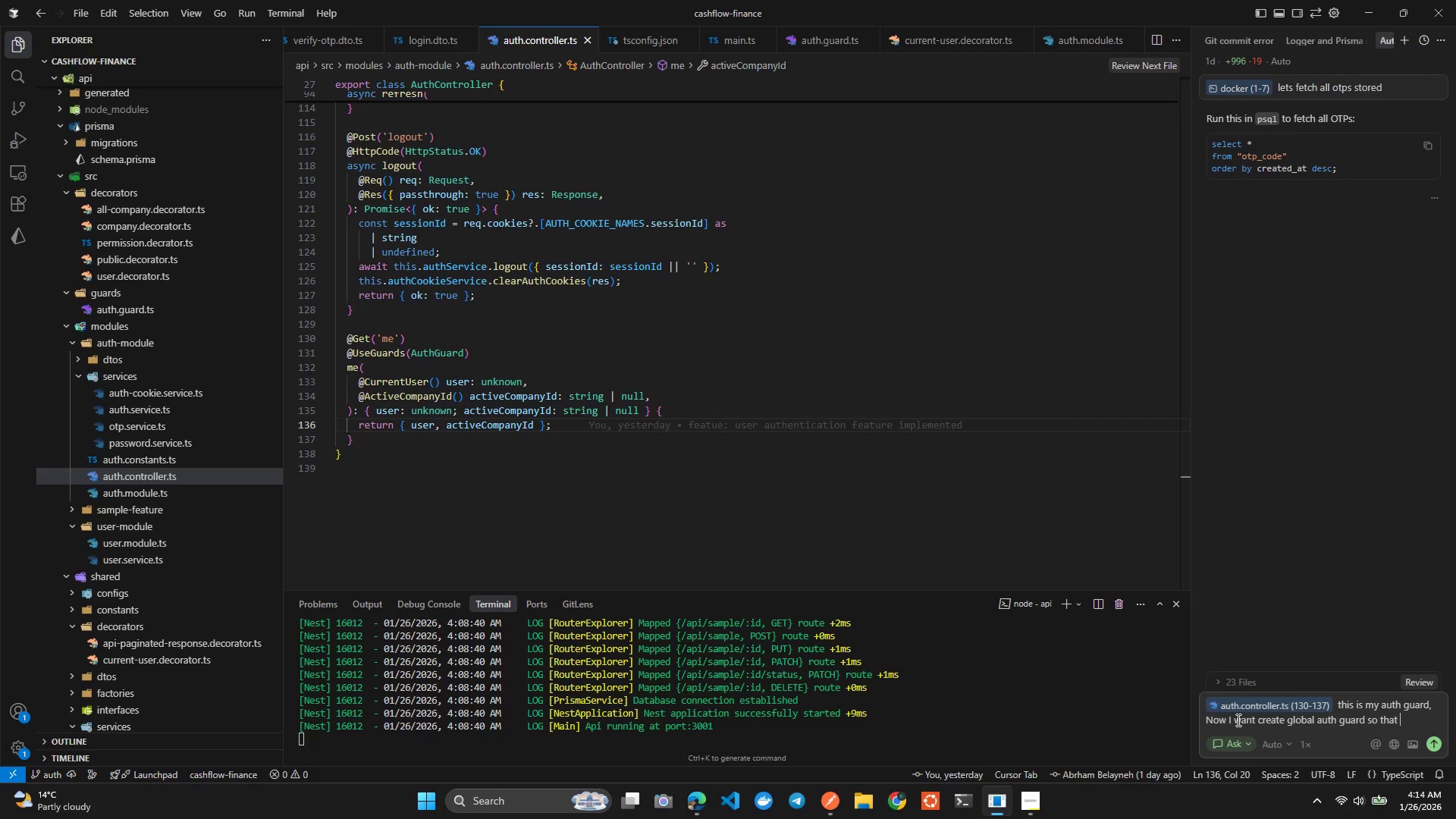 
left_click([106, 517])
 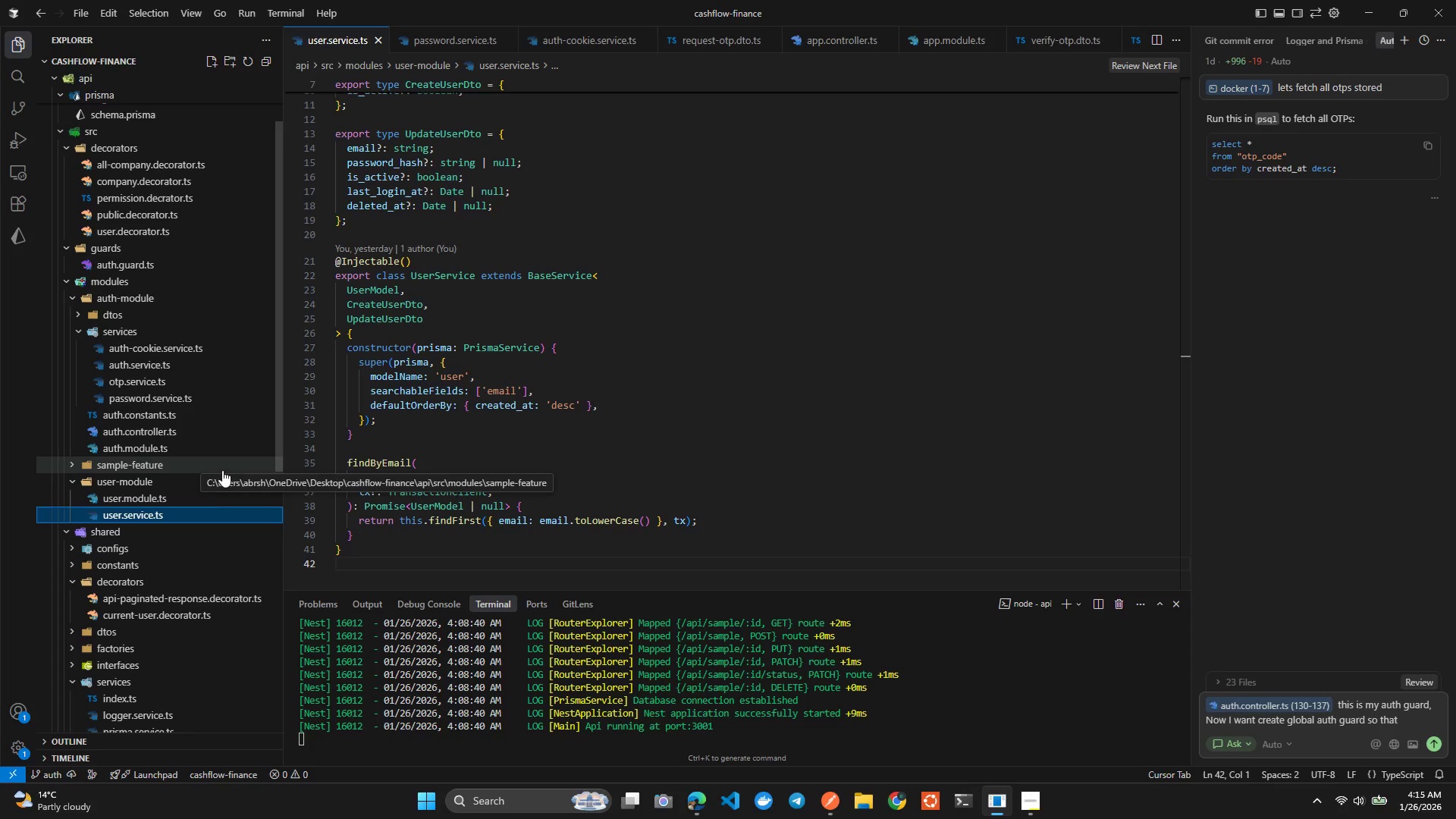 
wait(11.09)
 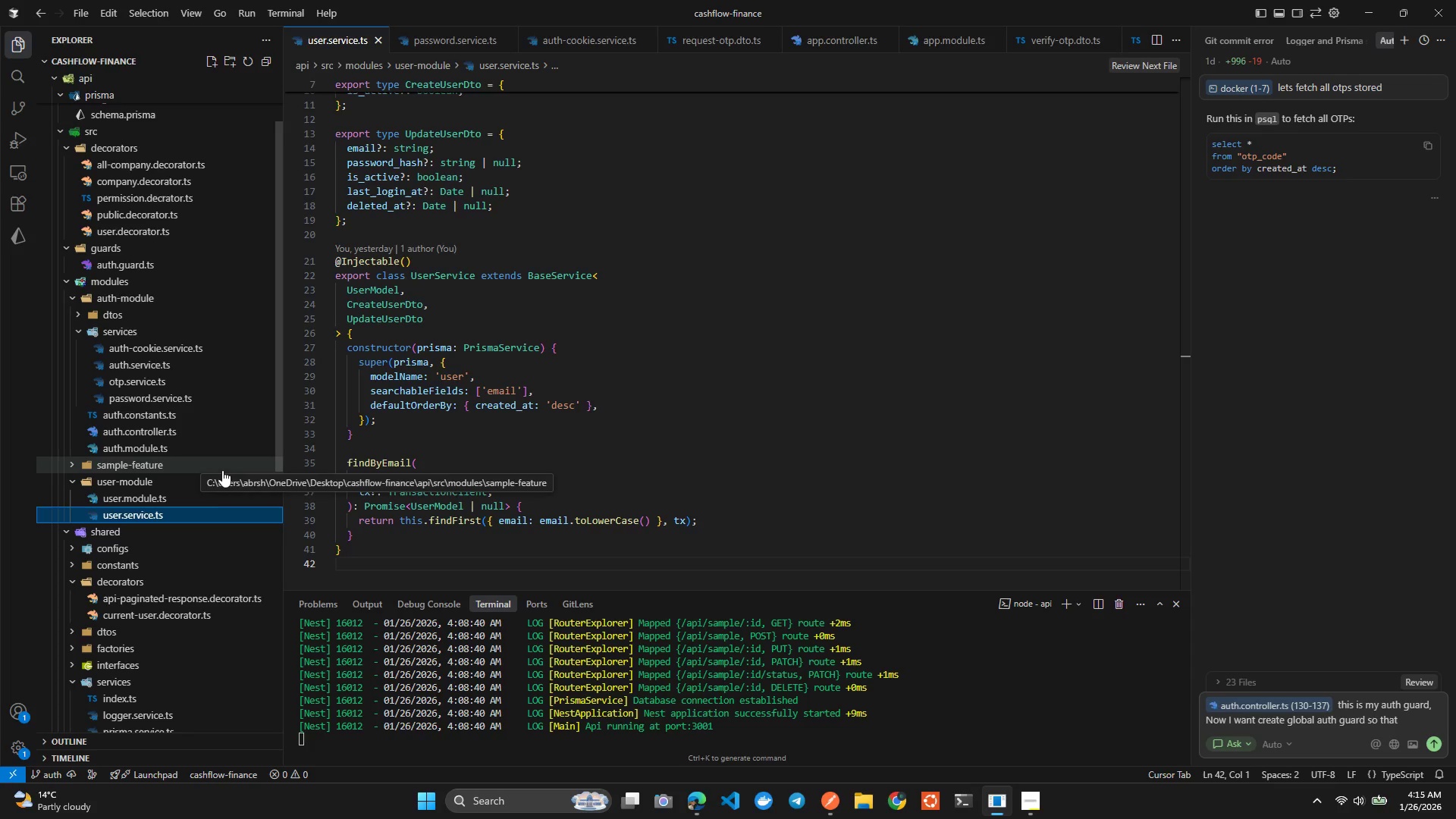 
left_click([161, 466])
 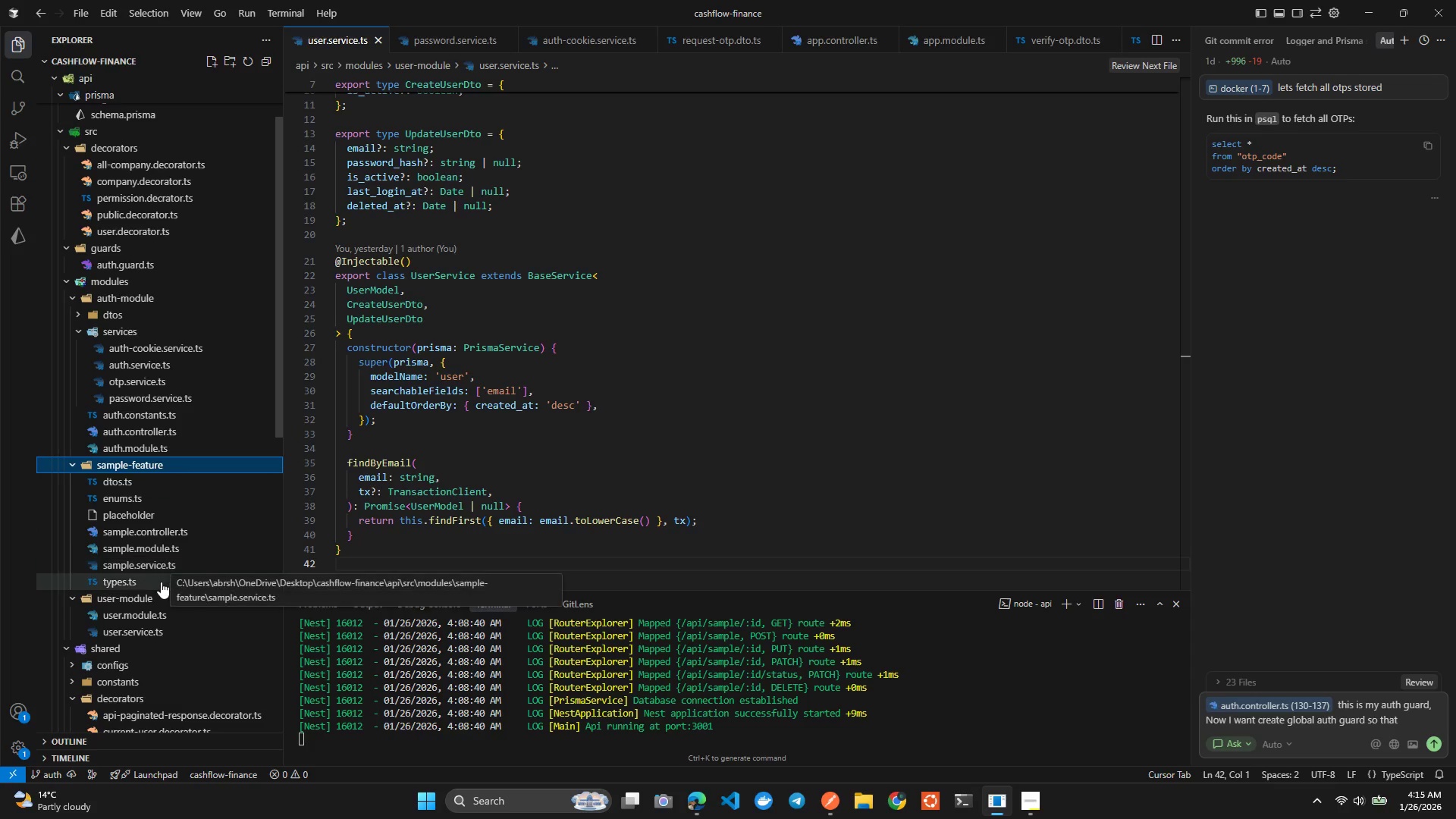 
left_click([167, 567])
 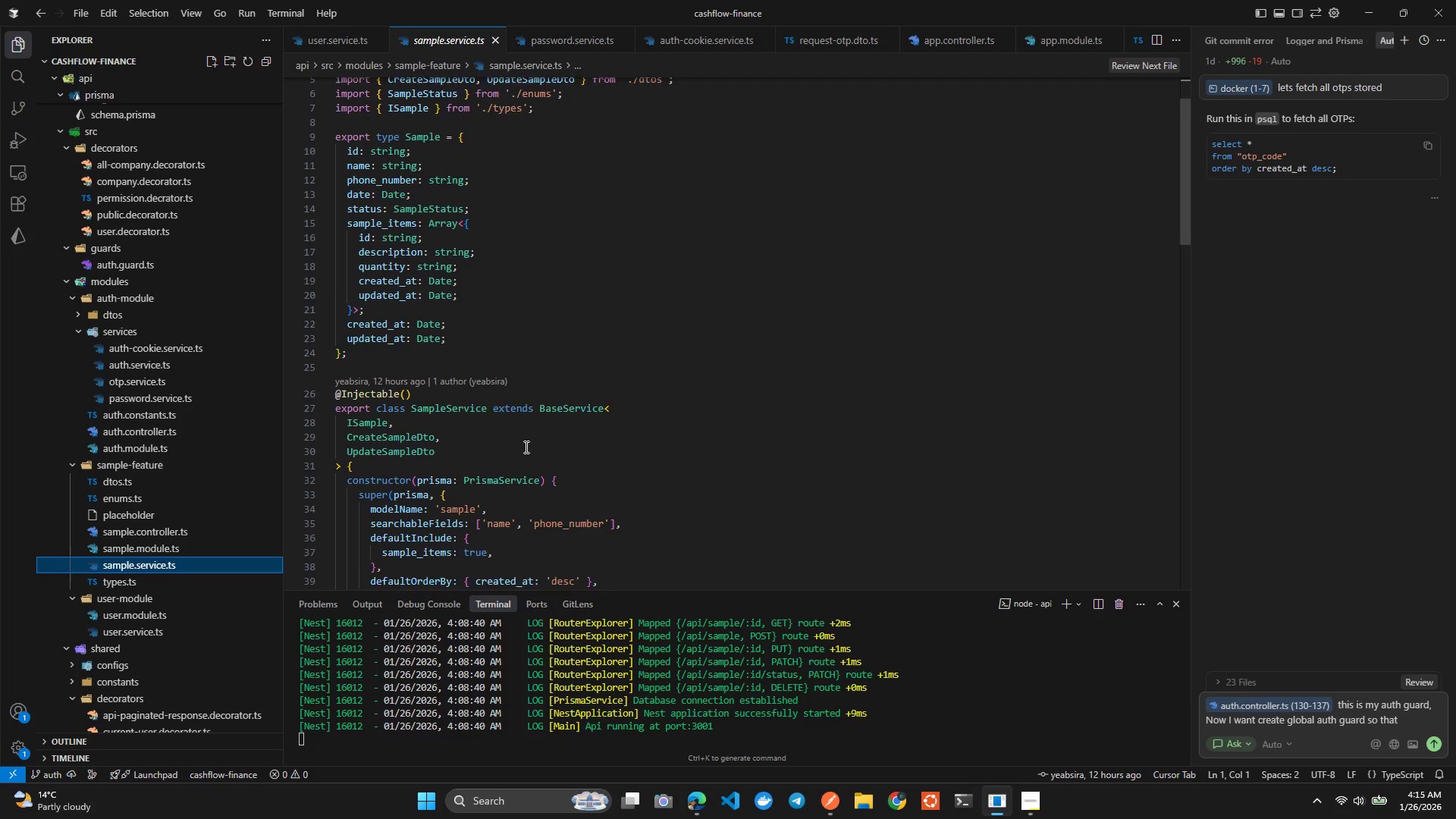 
wait(6.28)
 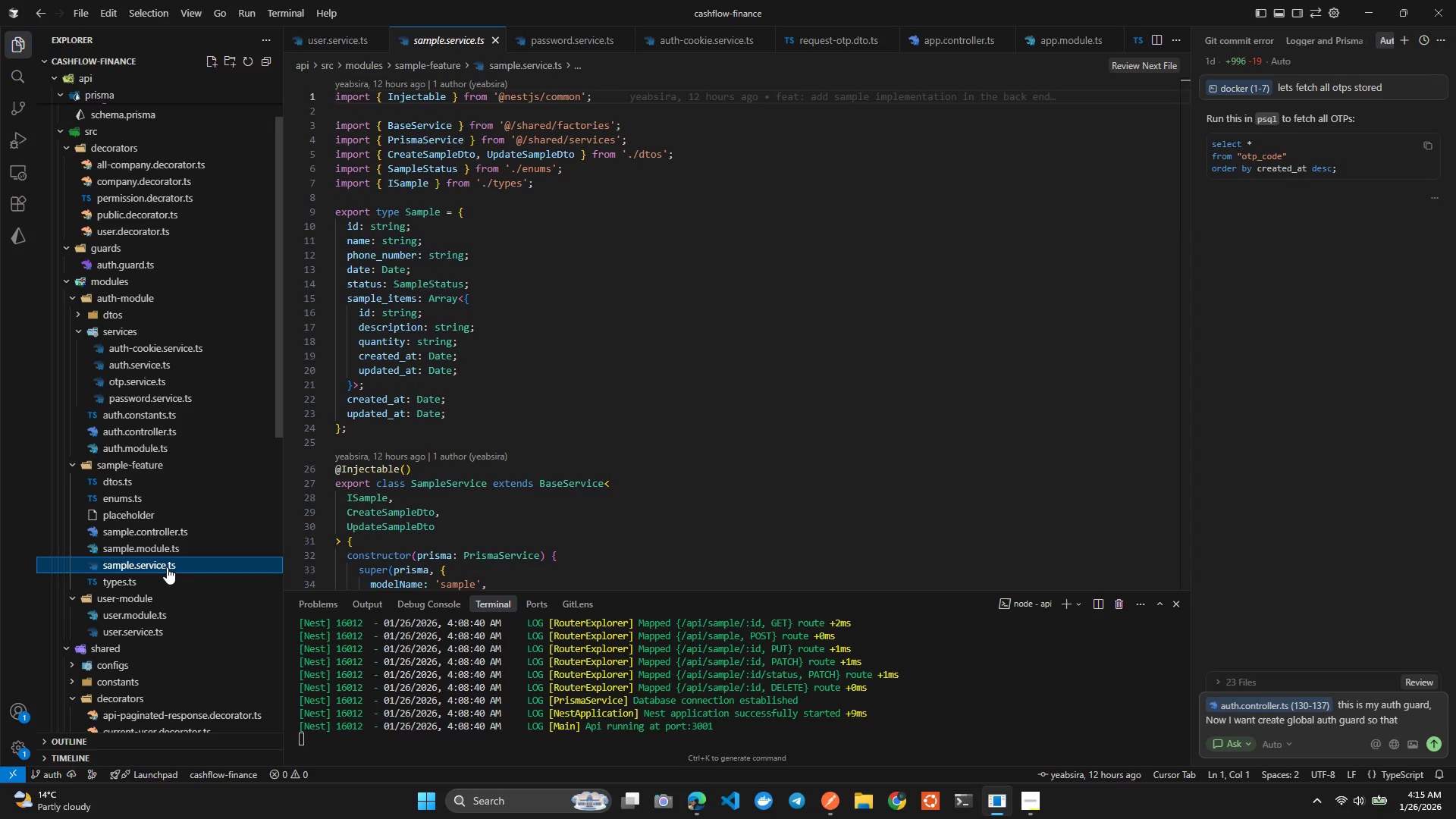 
left_click([613, 218])
 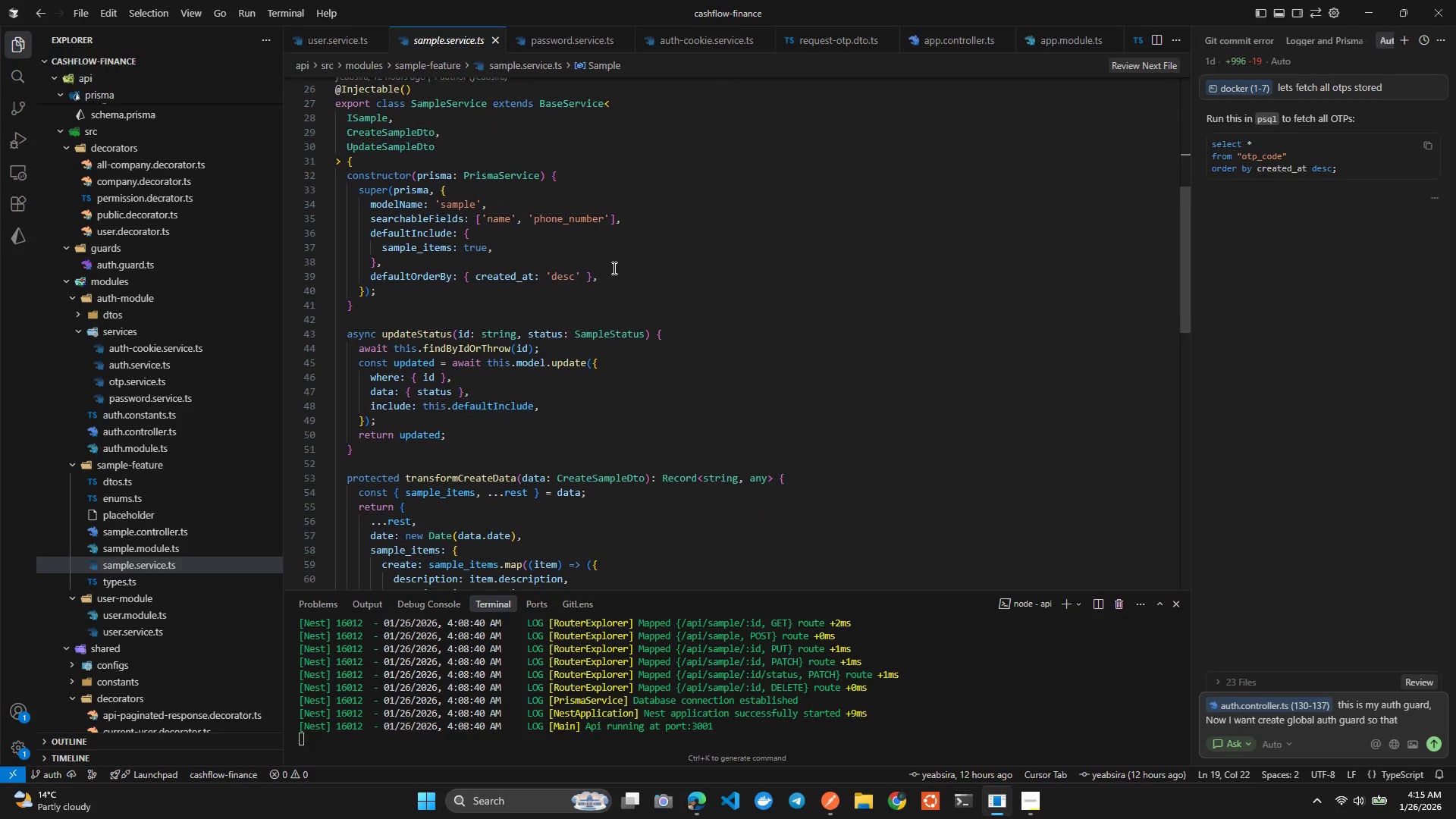 
wait(8.31)
 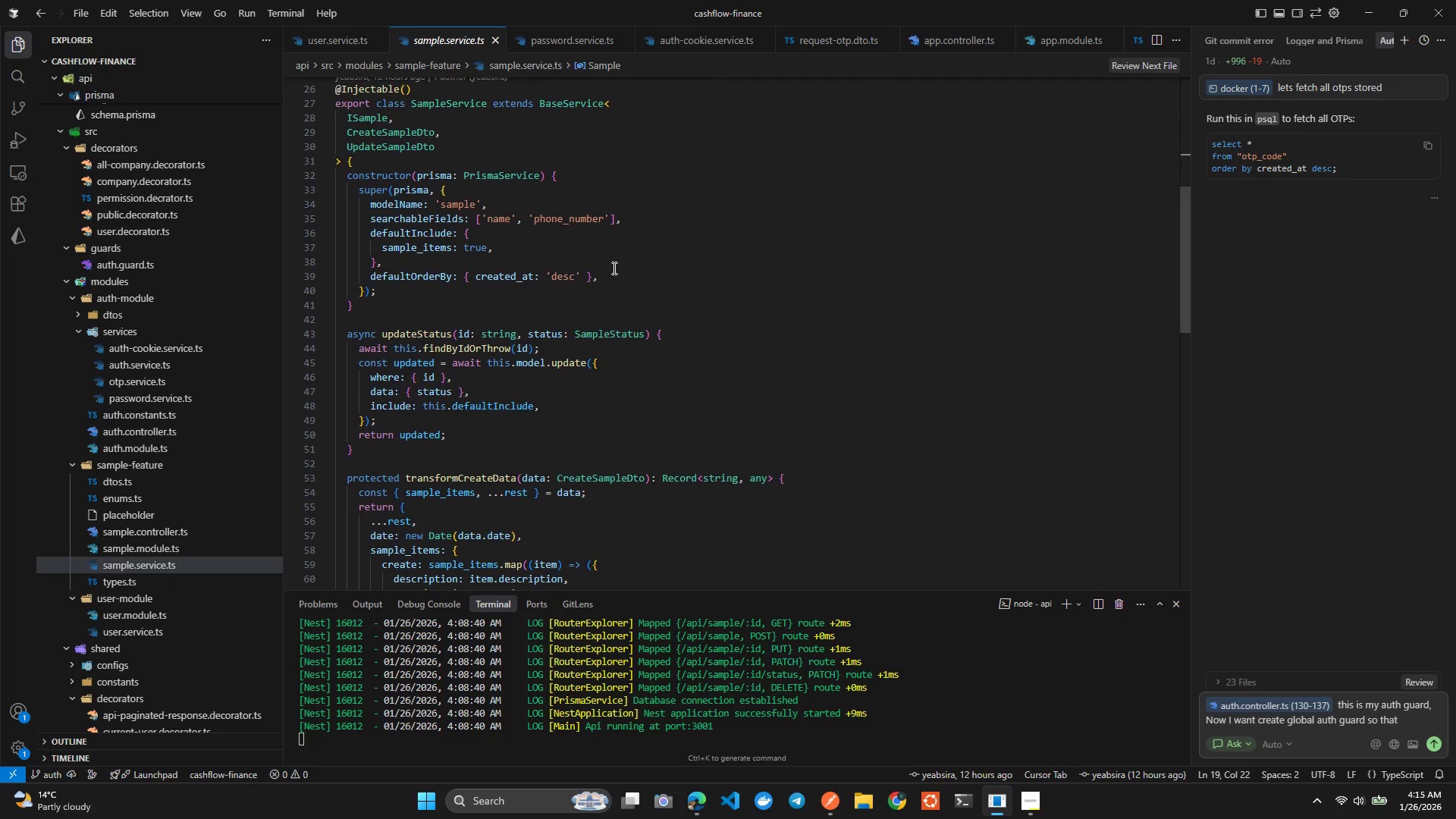 
left_click([442, 194])
 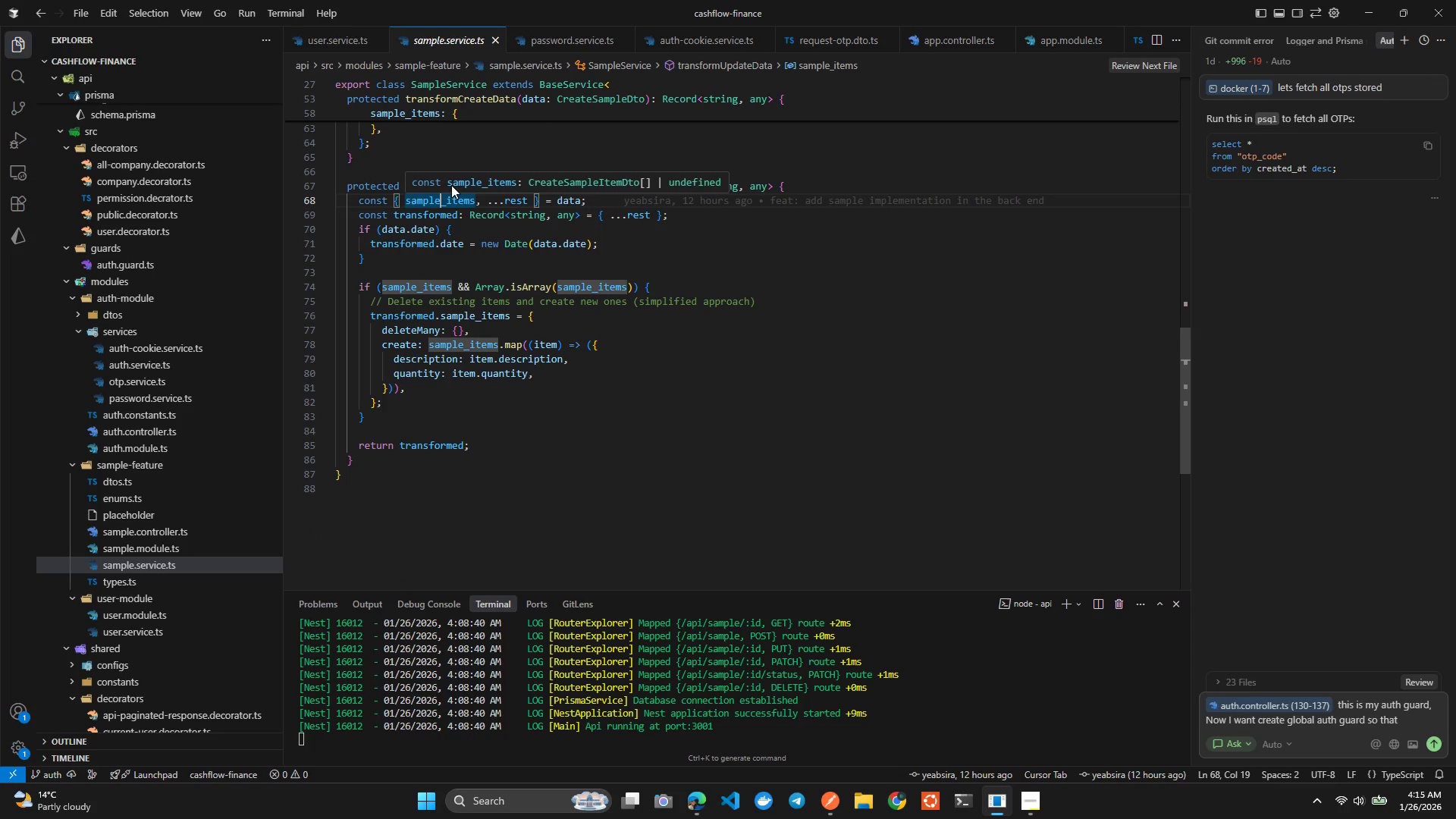 
left_click([365, 191])
 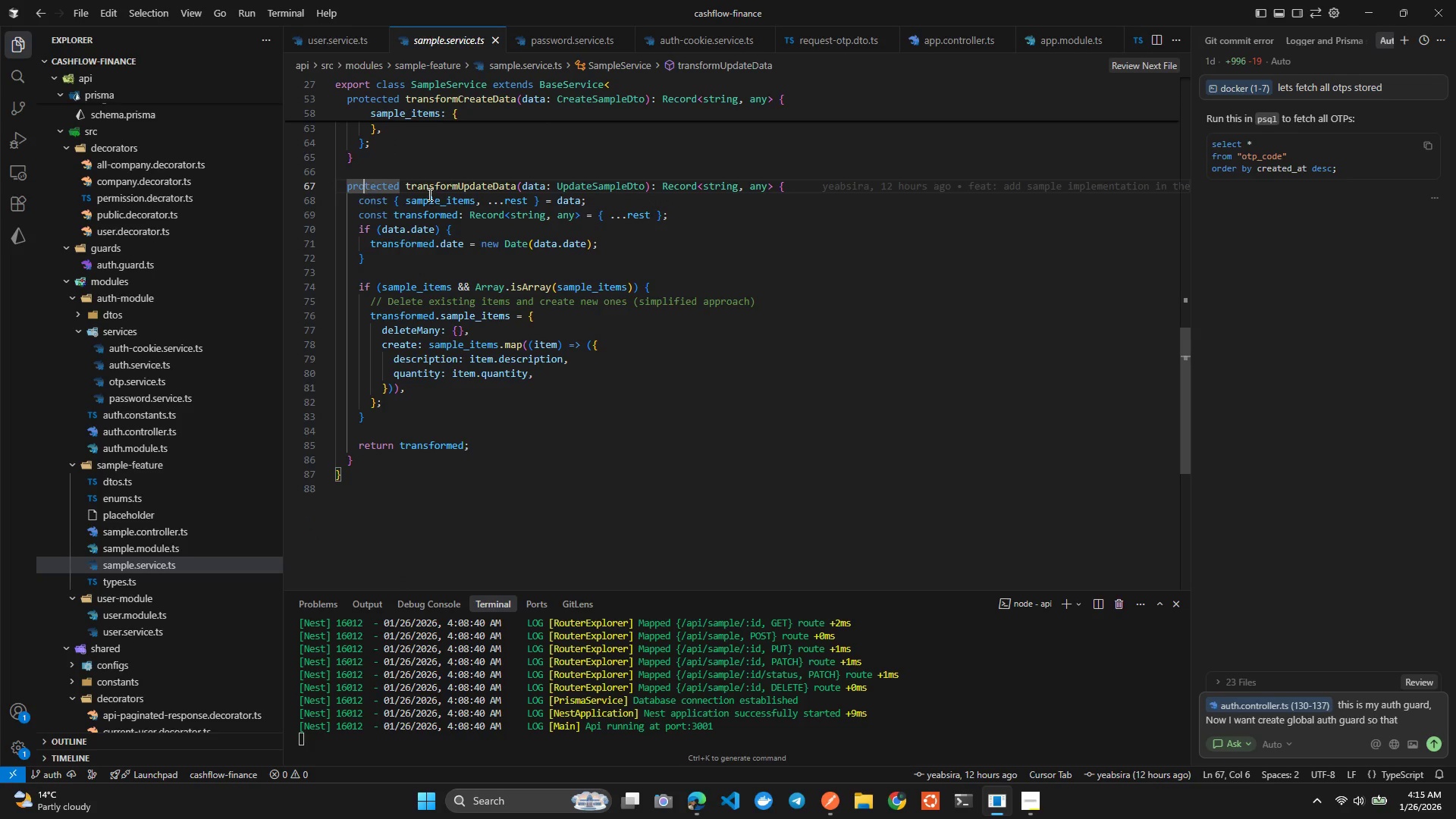 
left_click([441, 194])
 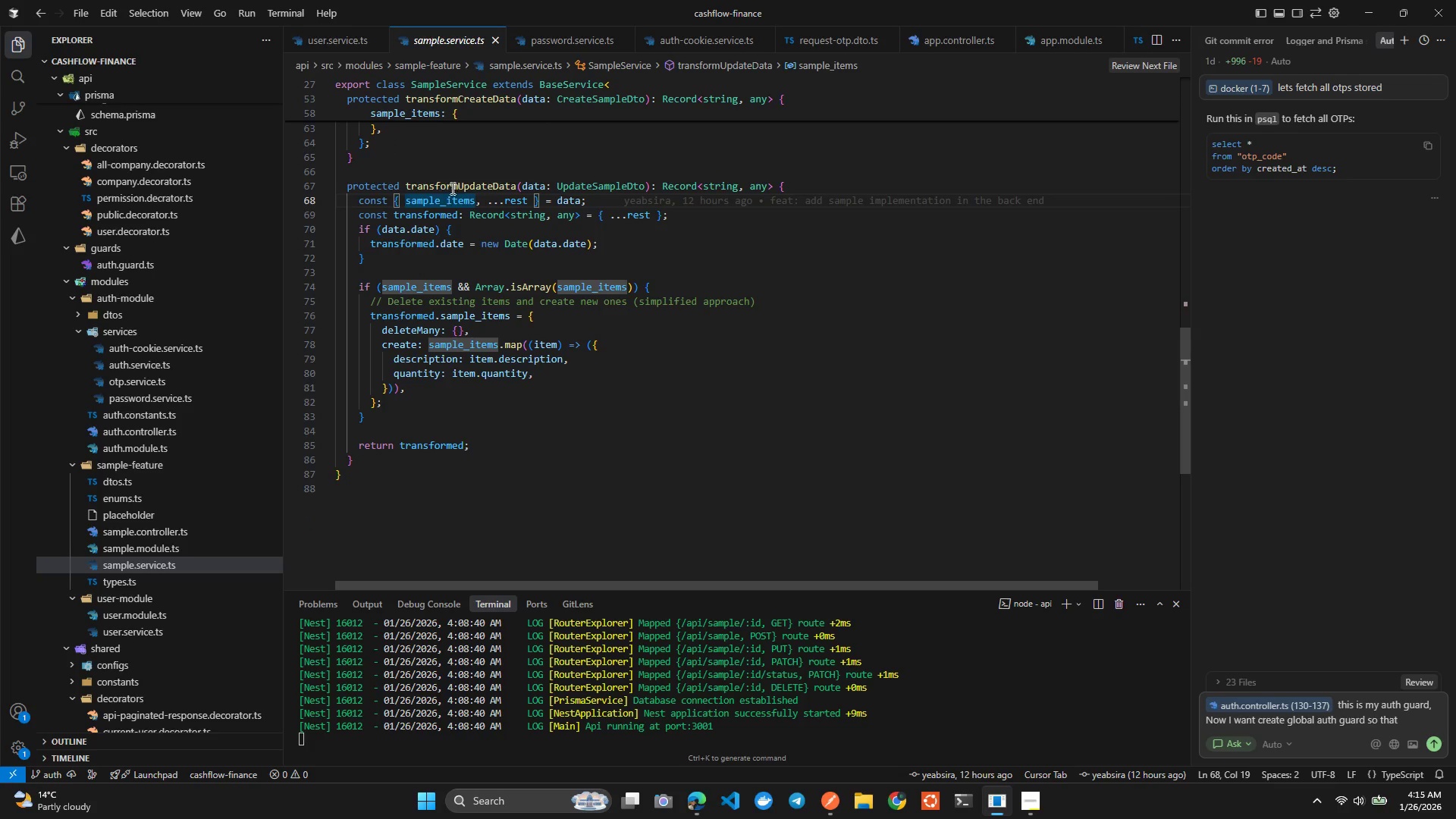 
left_click([454, 186])
 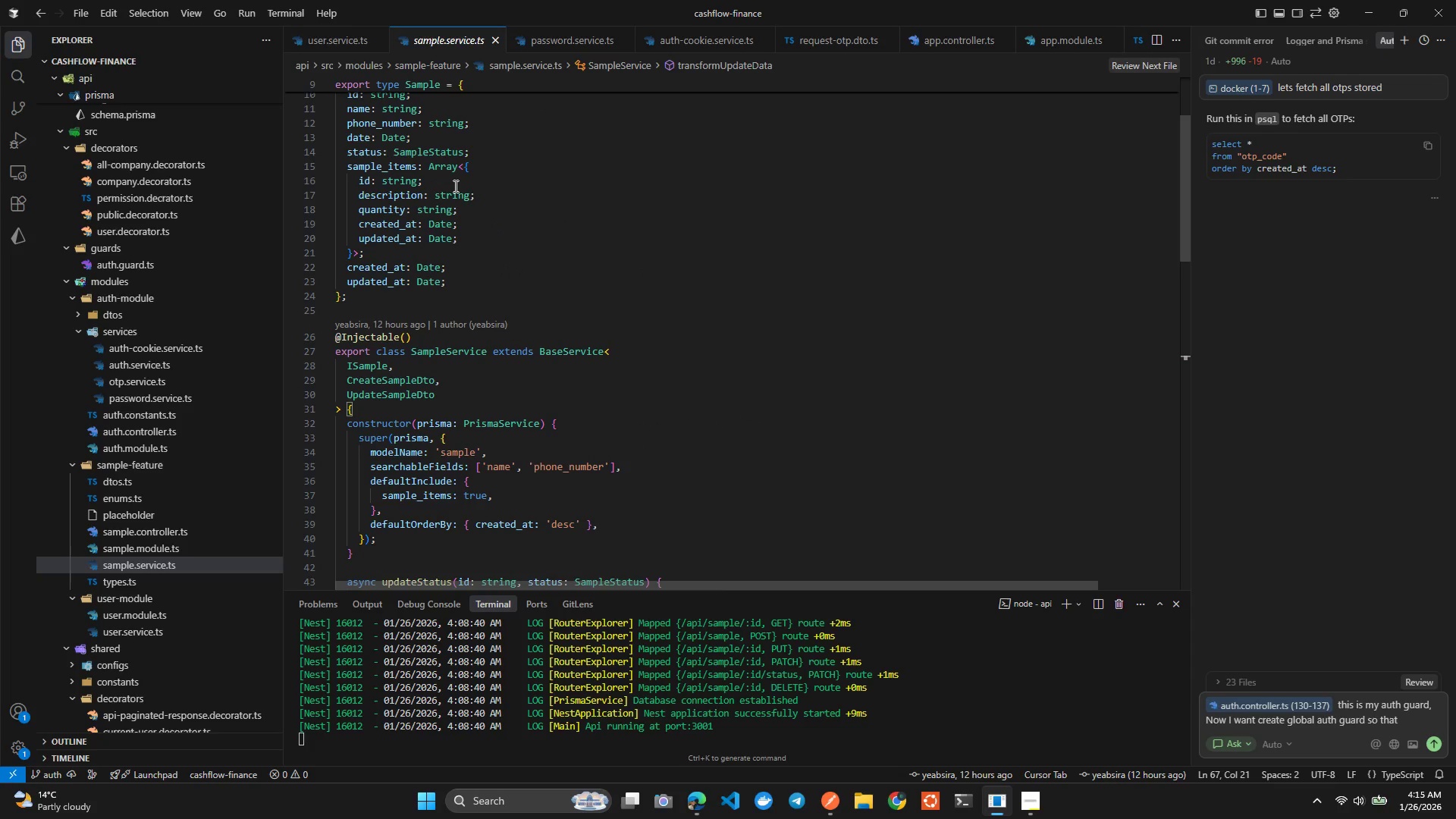 
wait(7.0)
 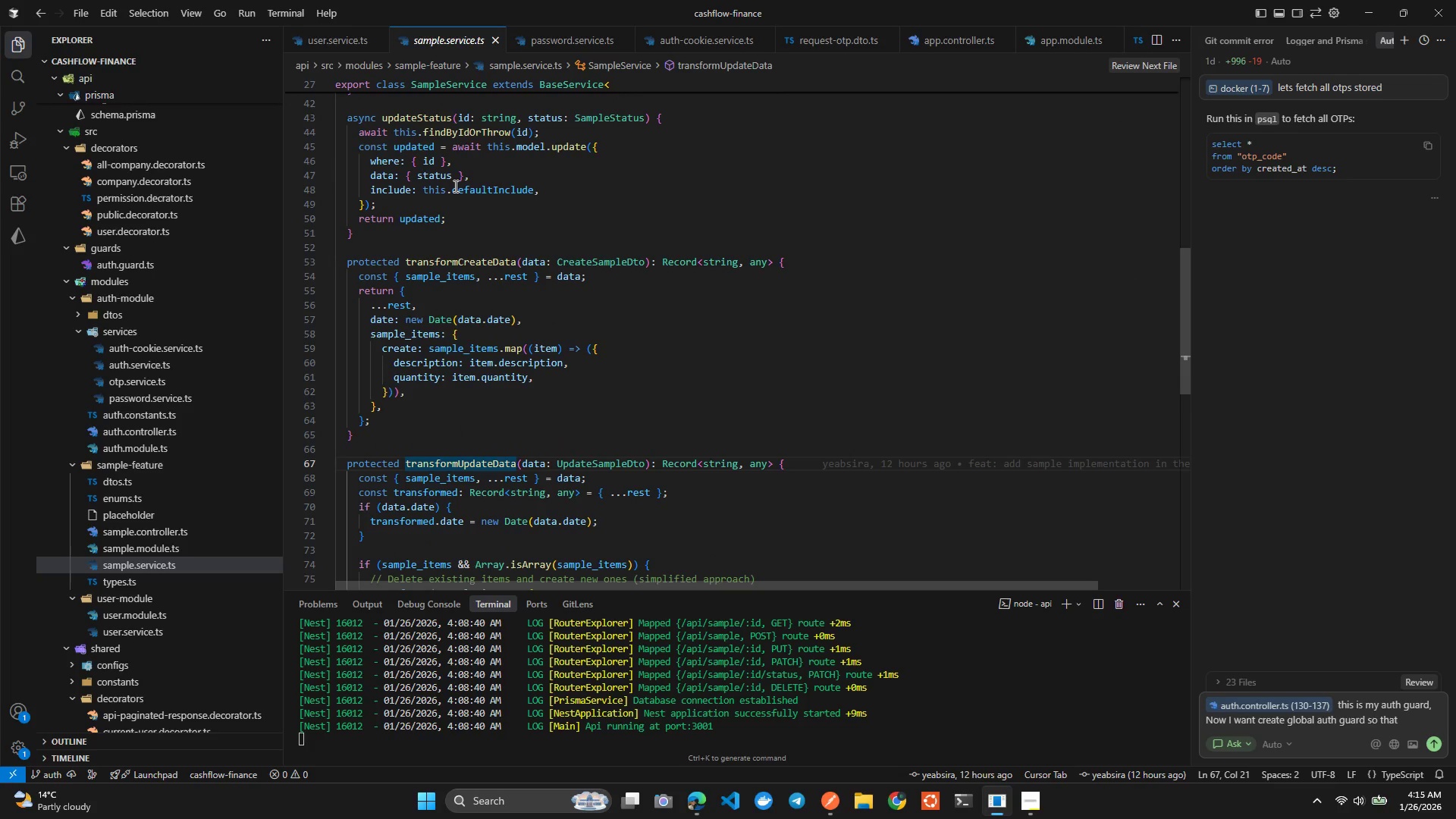 
left_click([548, 266])
 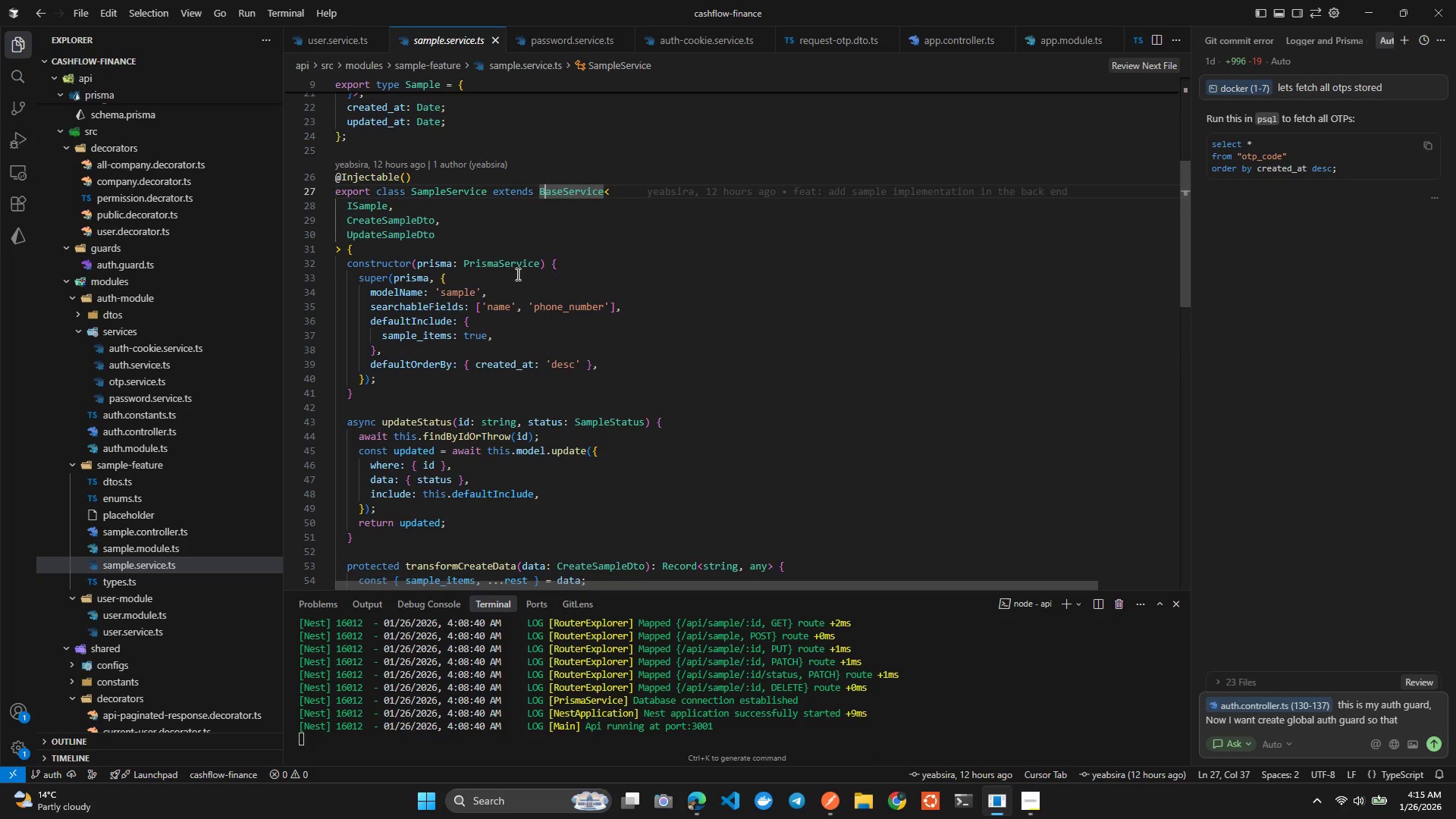 
left_click([395, 263])
 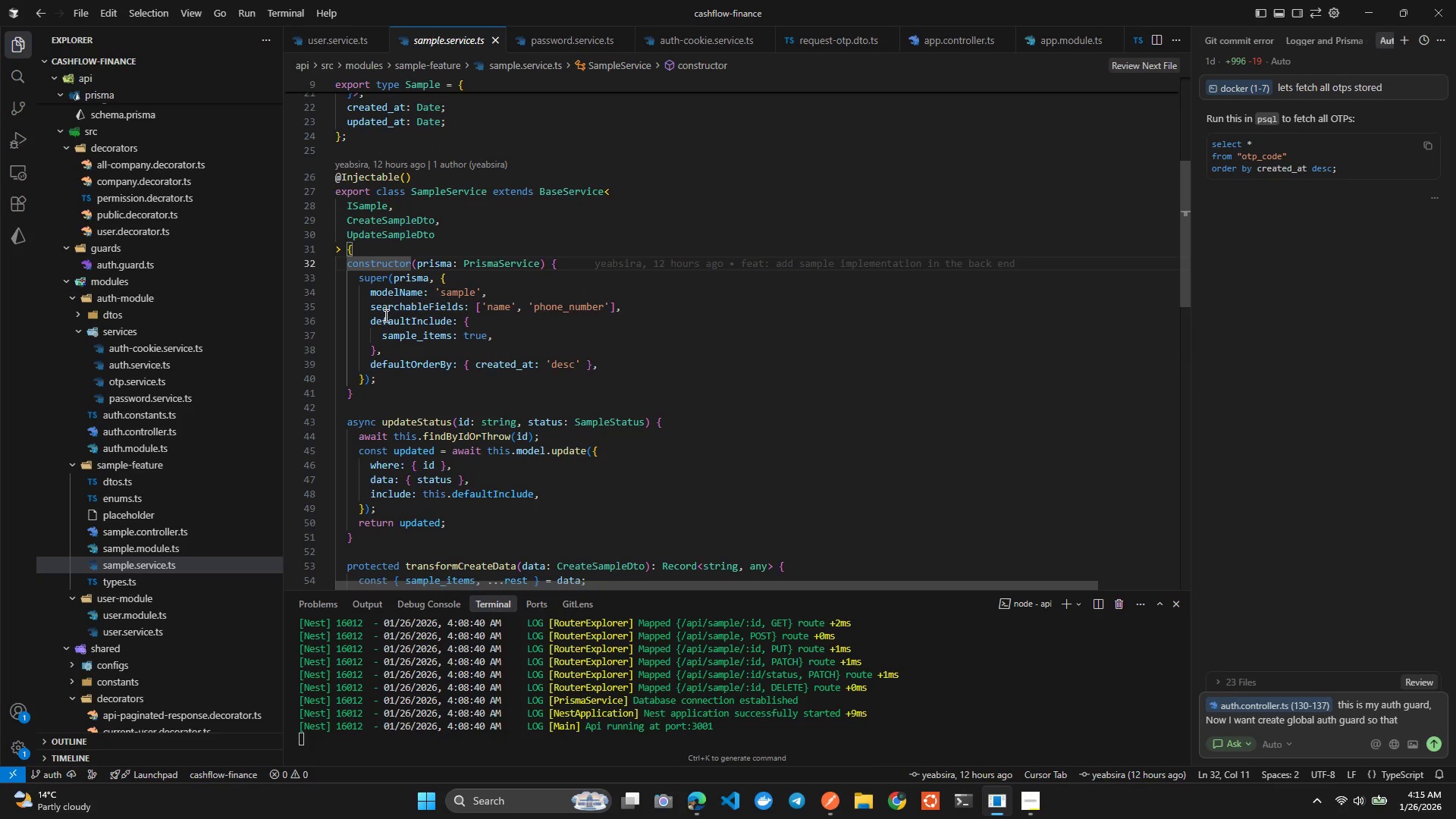 
left_click([410, 300])
 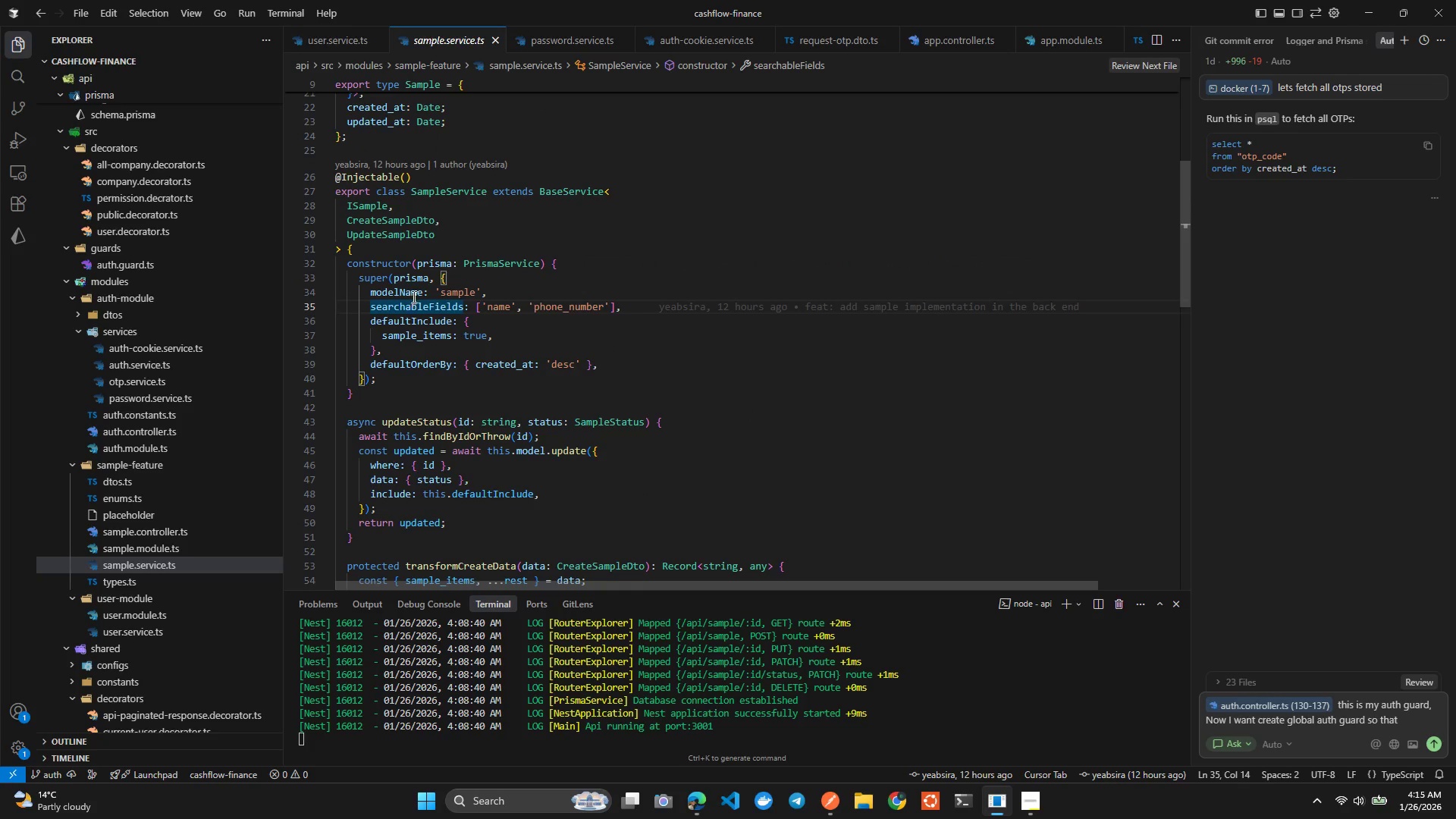 
left_click([413, 294])
 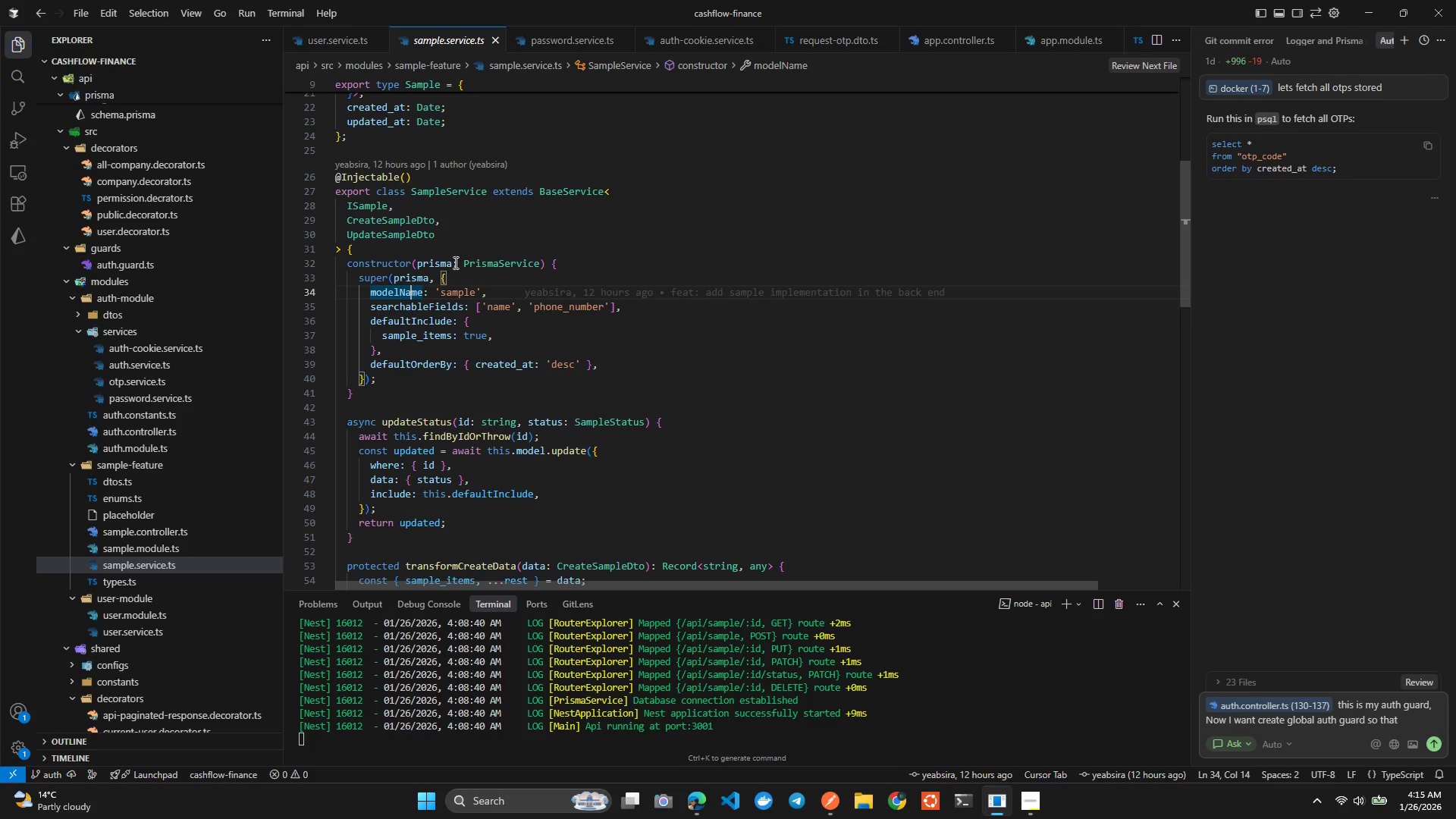 
left_click([466, 261])
 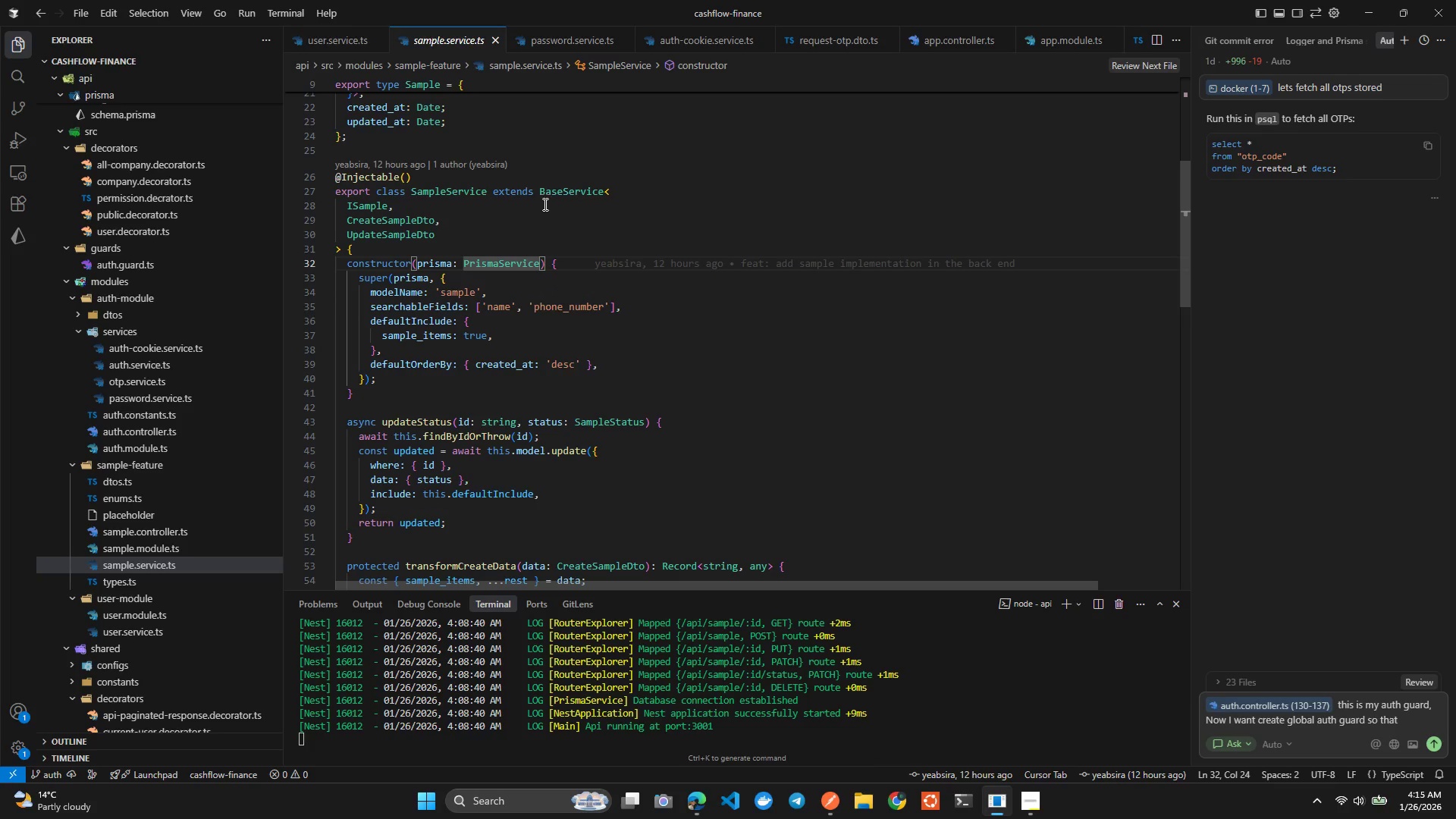 
left_click([554, 196])
 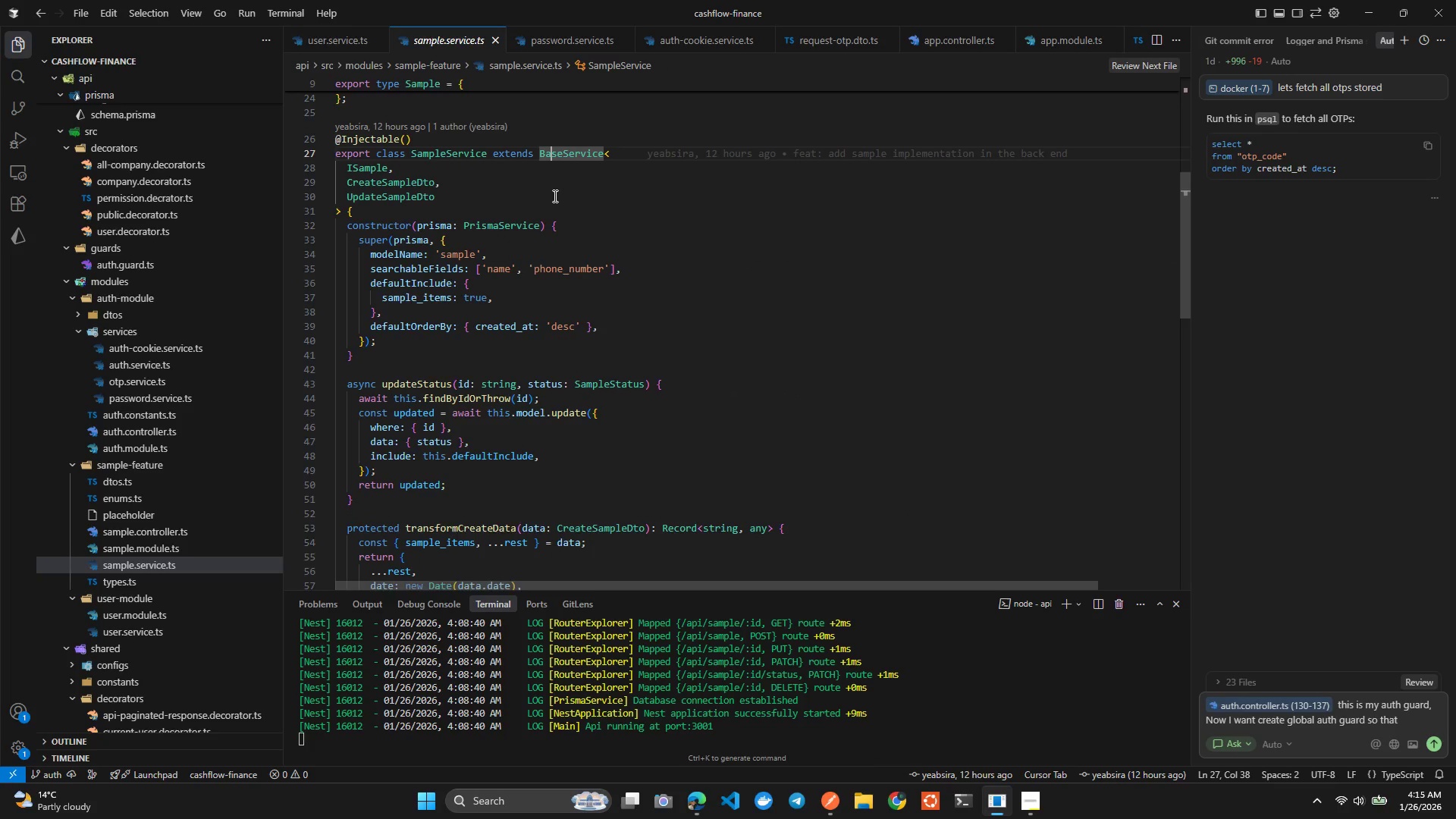 
wait(5.49)
 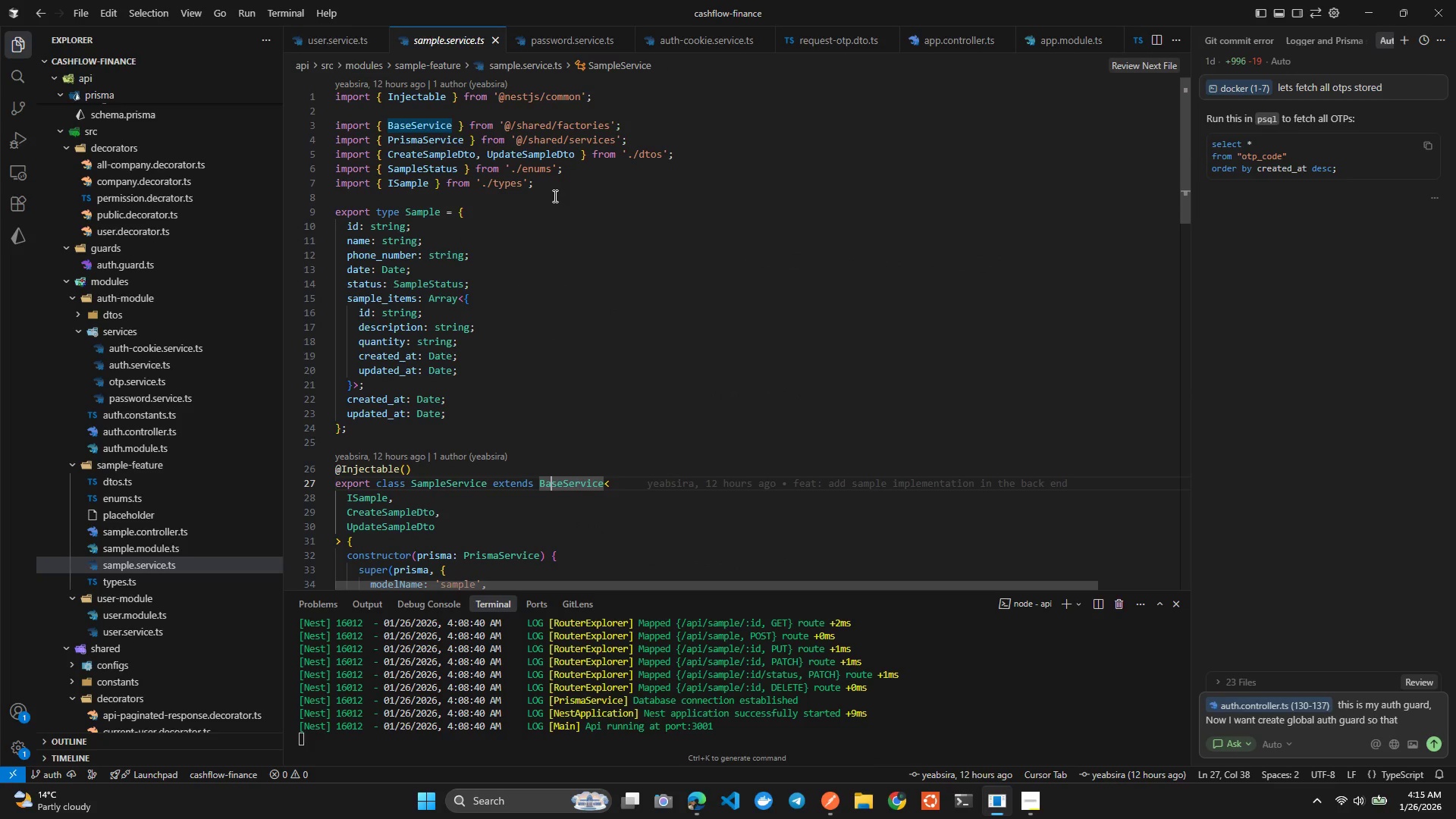 
left_click([418, 246])
 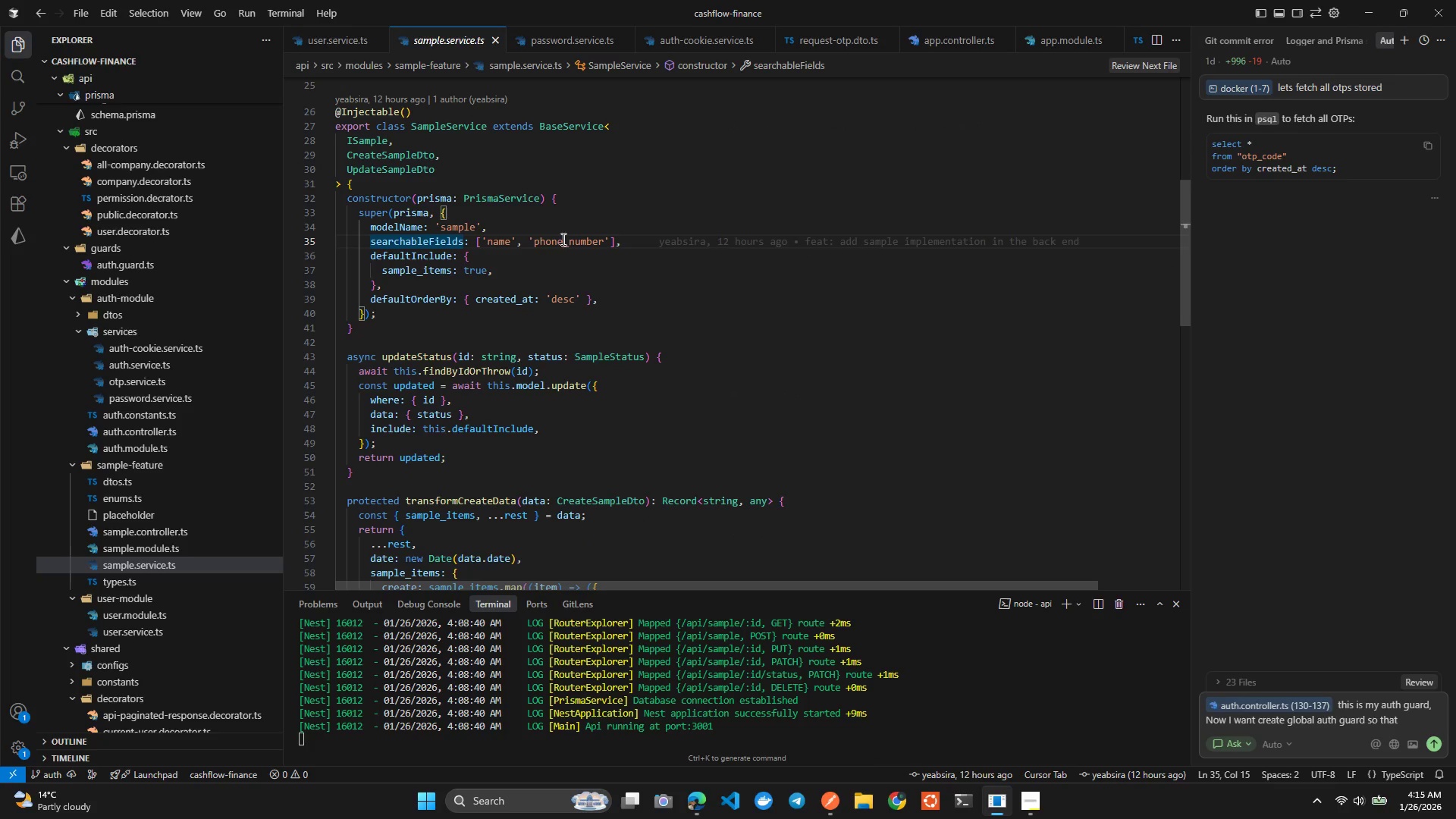 
left_click([566, 242])
 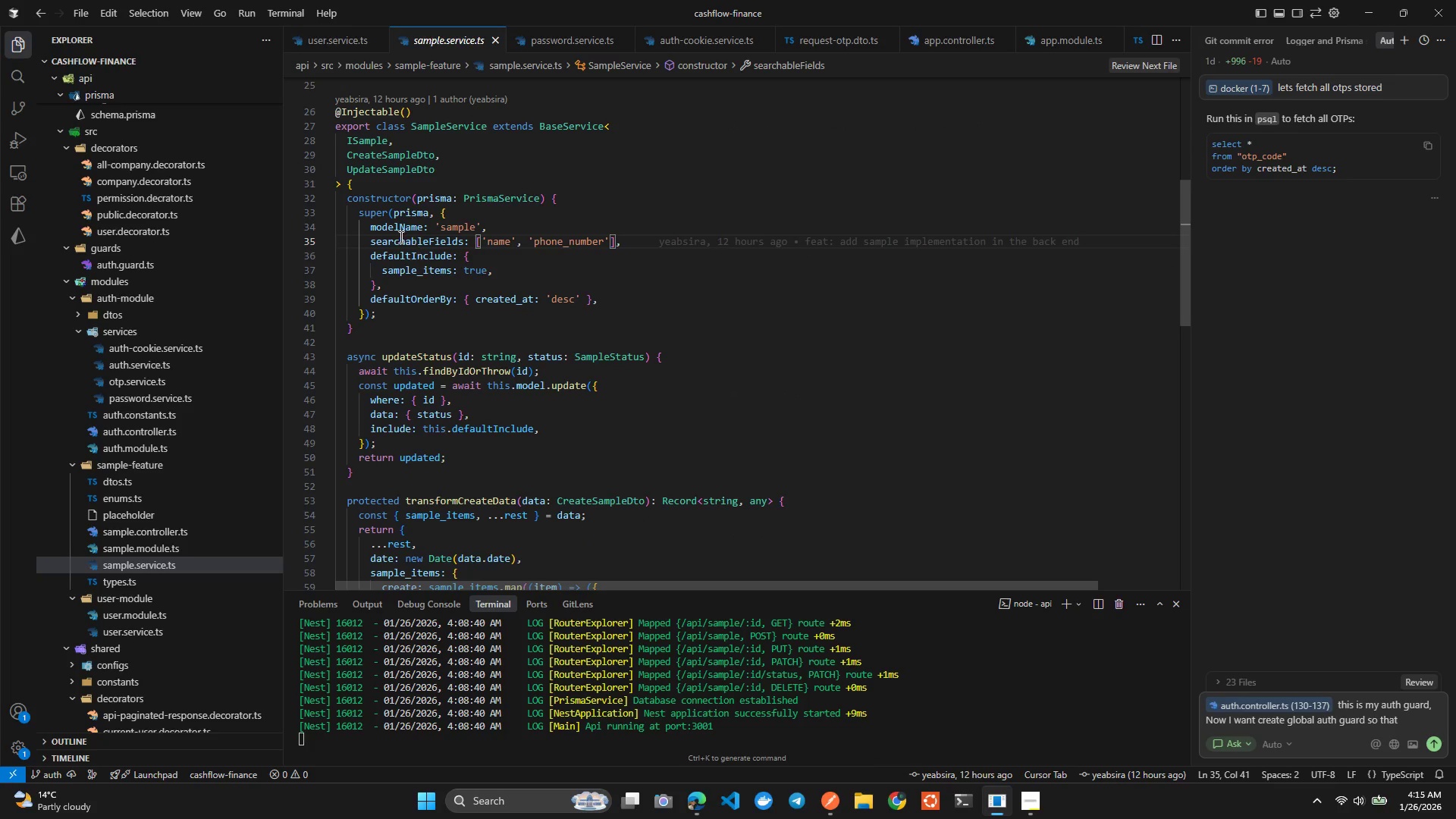 
left_click([396, 237])
 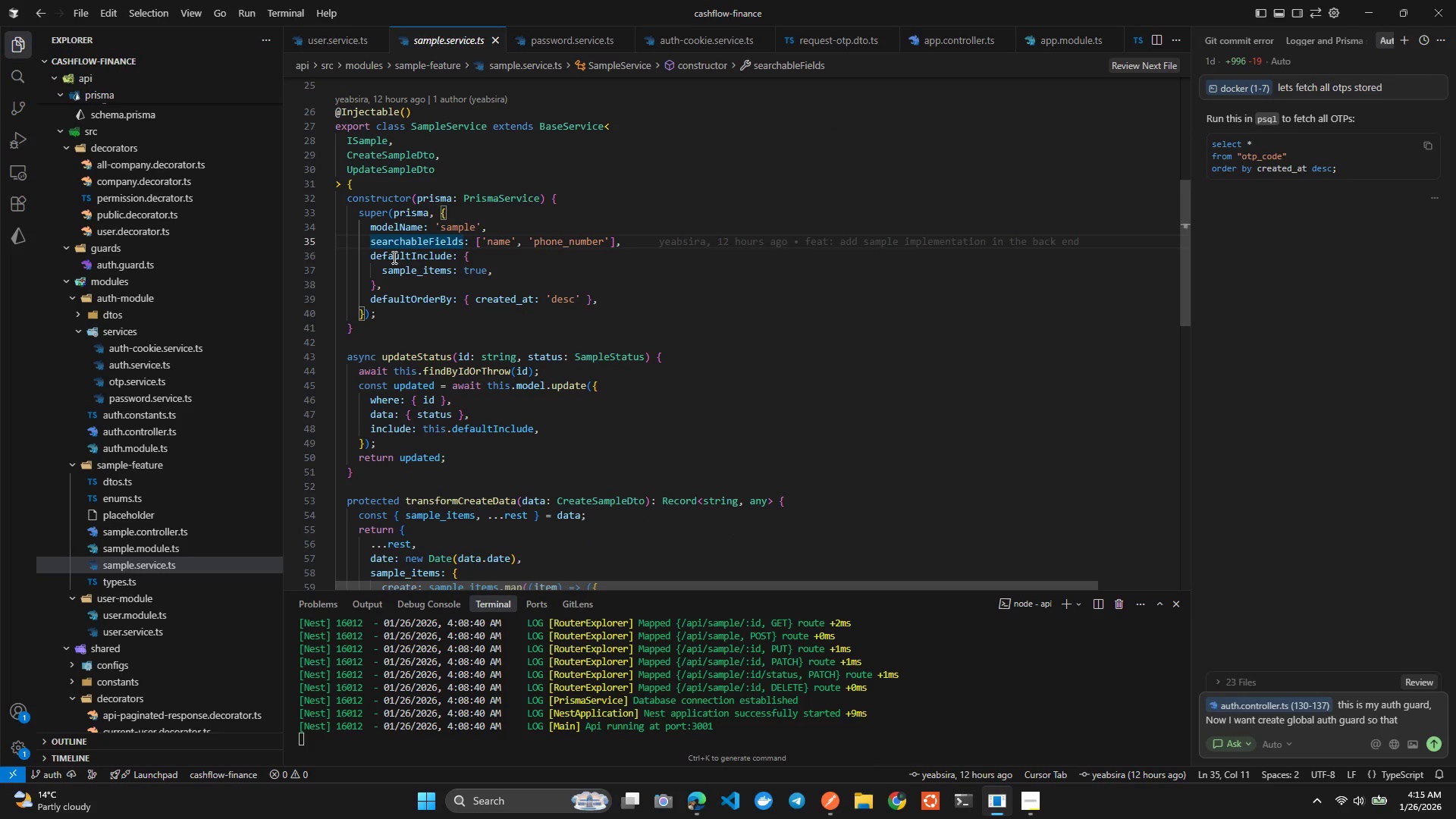 
left_click([393, 257])
 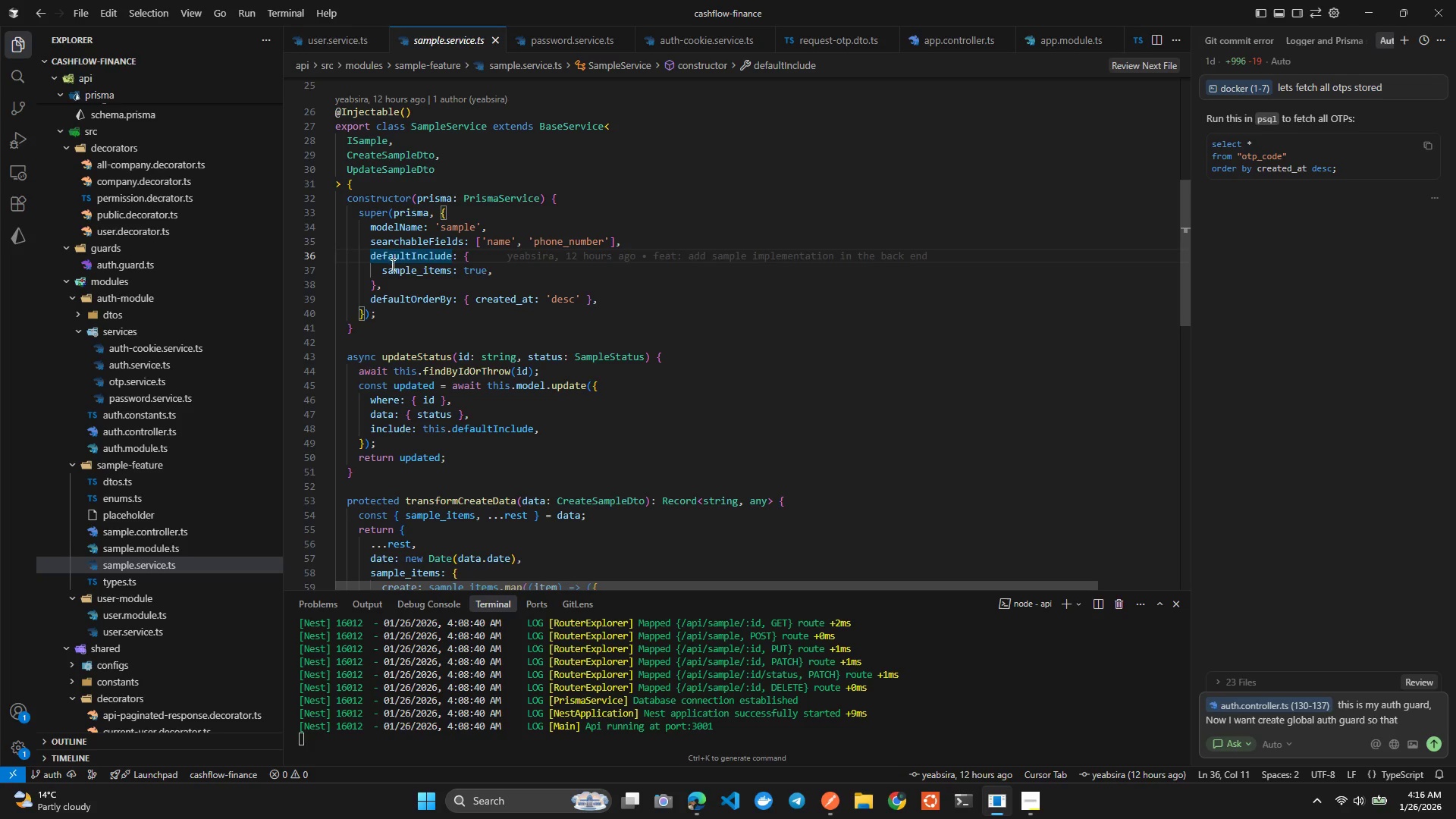 
left_click([389, 292])
 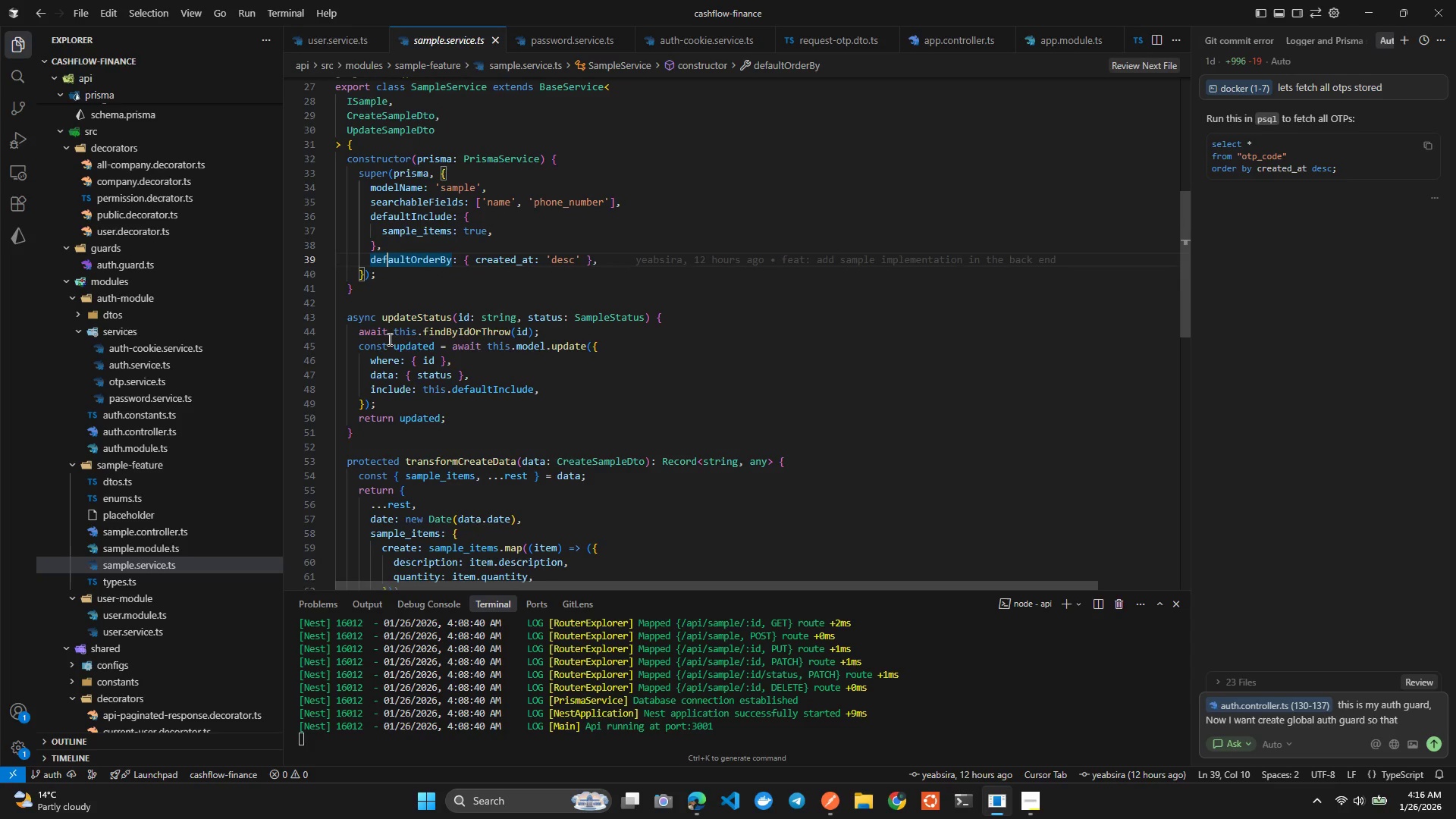 
left_click([598, 197])
 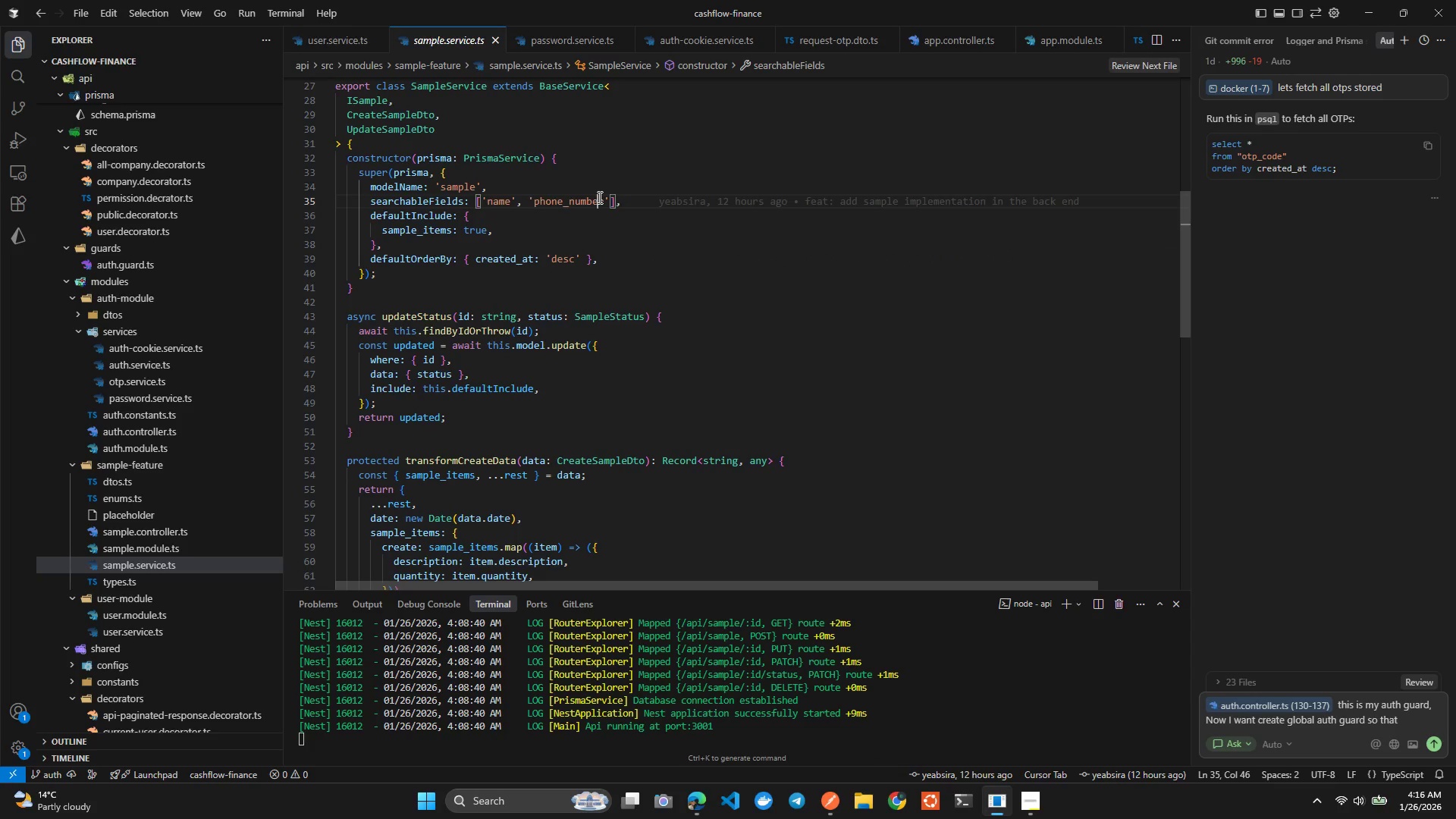 
key(ArrowRight)
 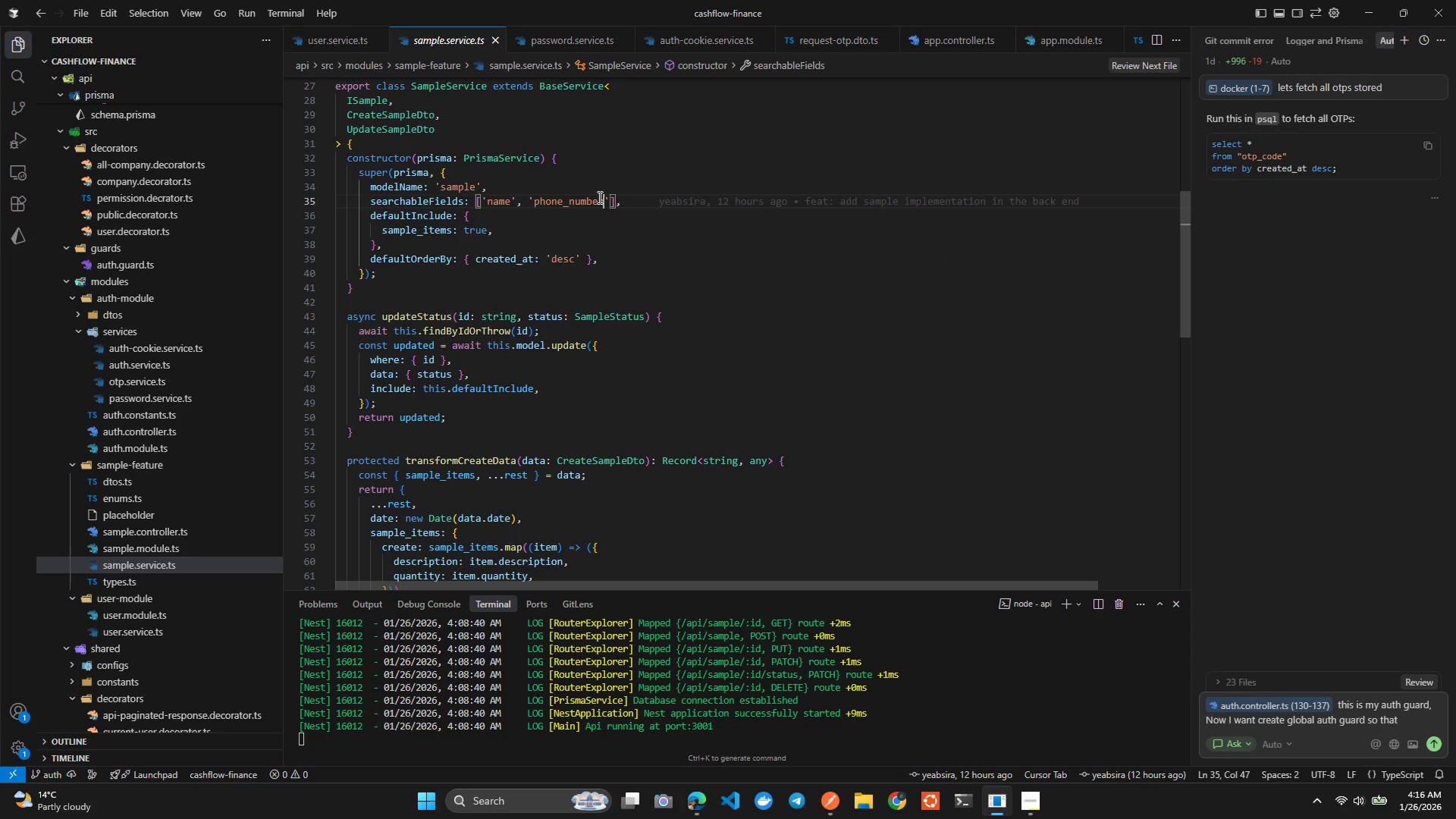 
key(Control+Space)
 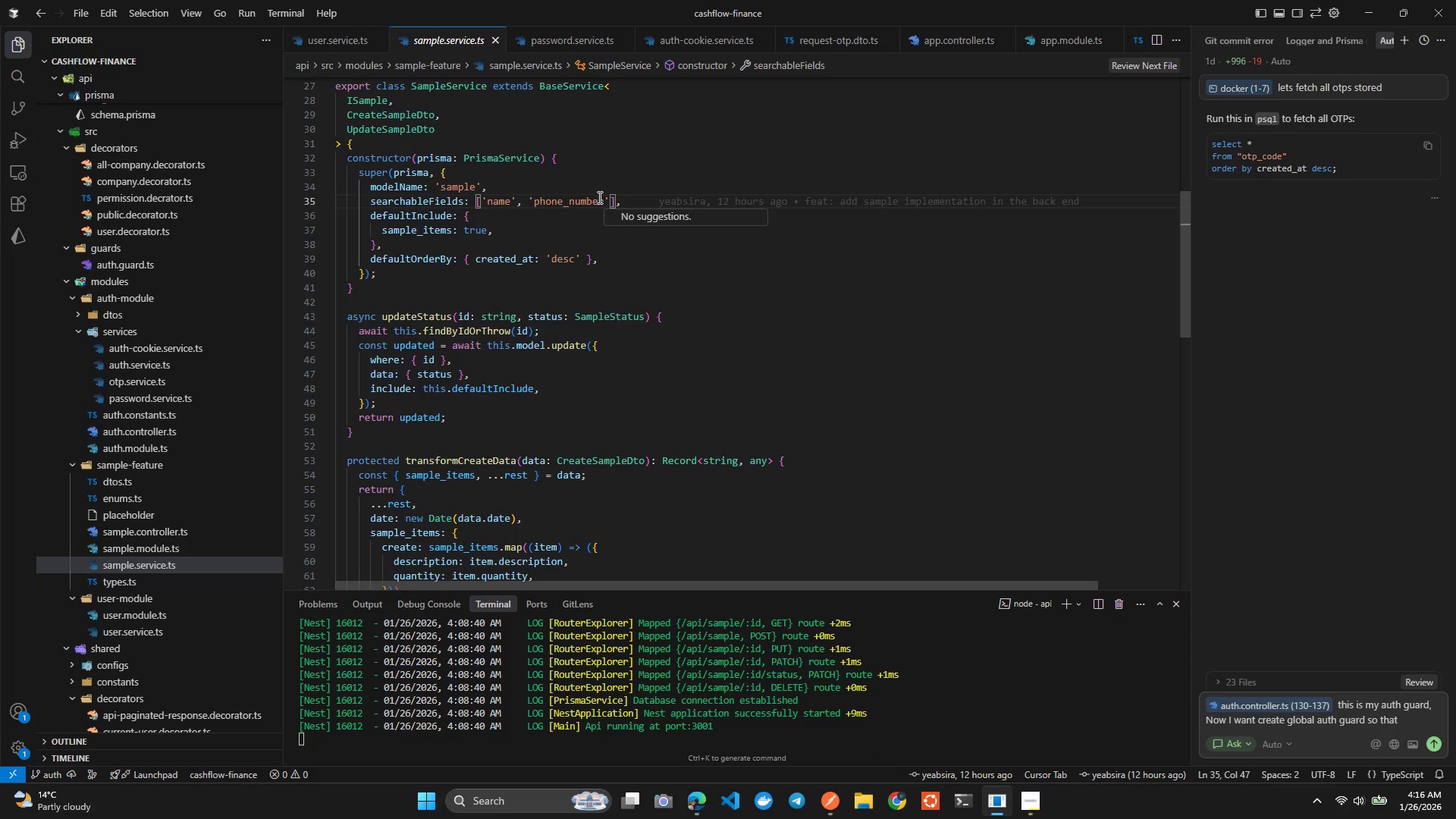 
hold_key(key=ArrowLeft, duration=0.92)
 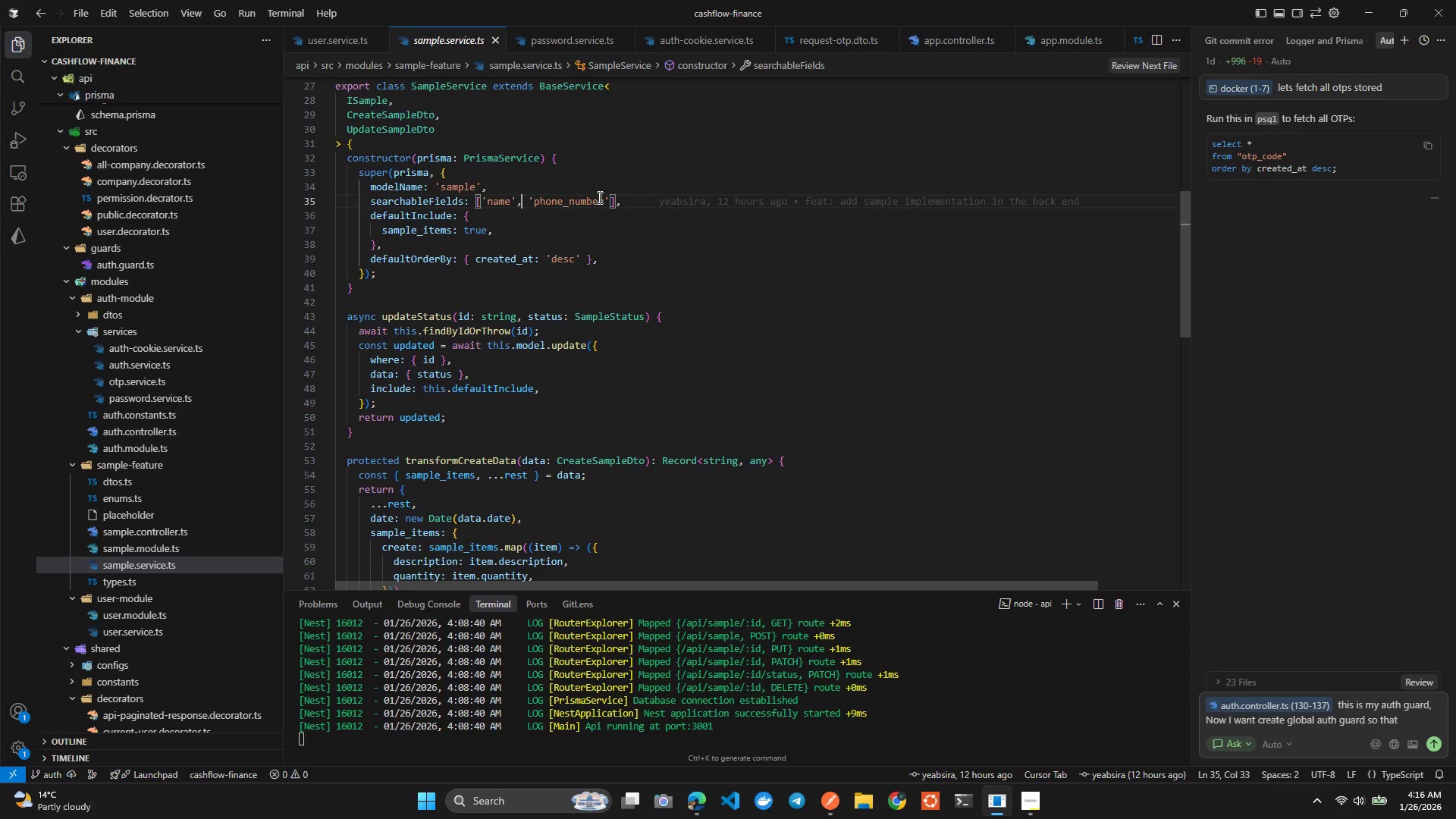 
key(ArrowLeft)
 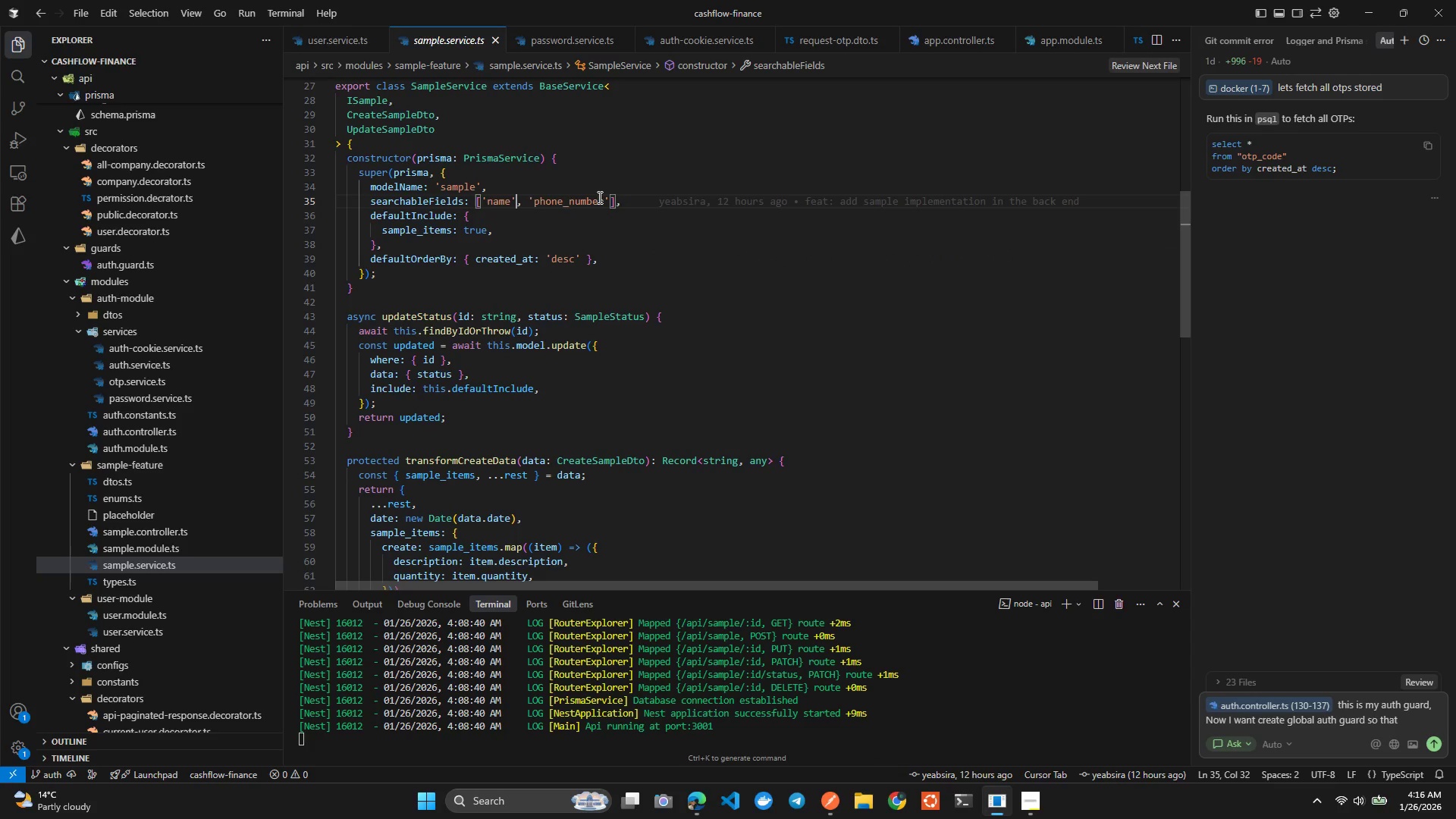 
hold_key(key=ControlLeft, duration=0.5)
 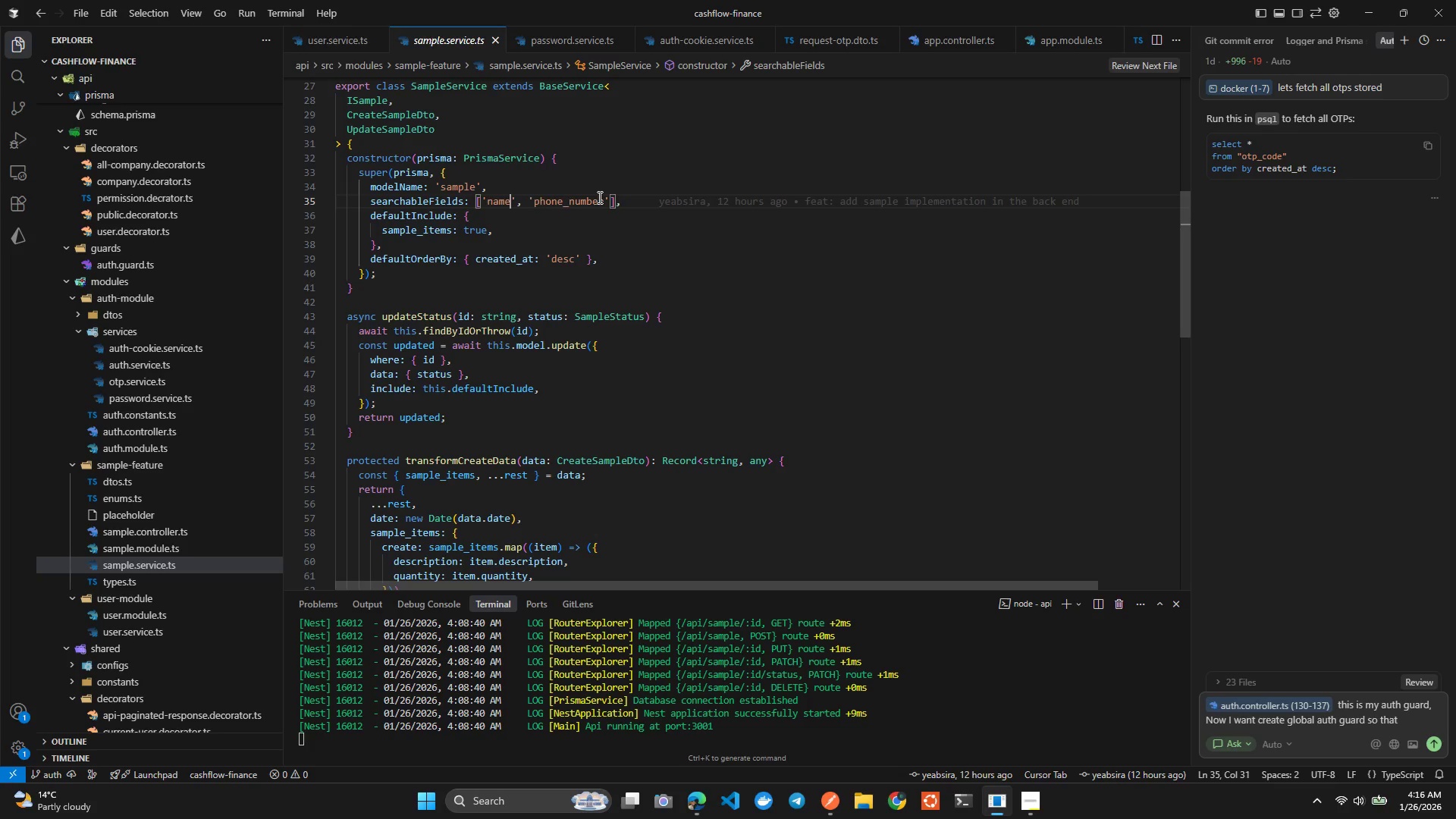 
hold_key(key=ArrowLeft, duration=1.02)
 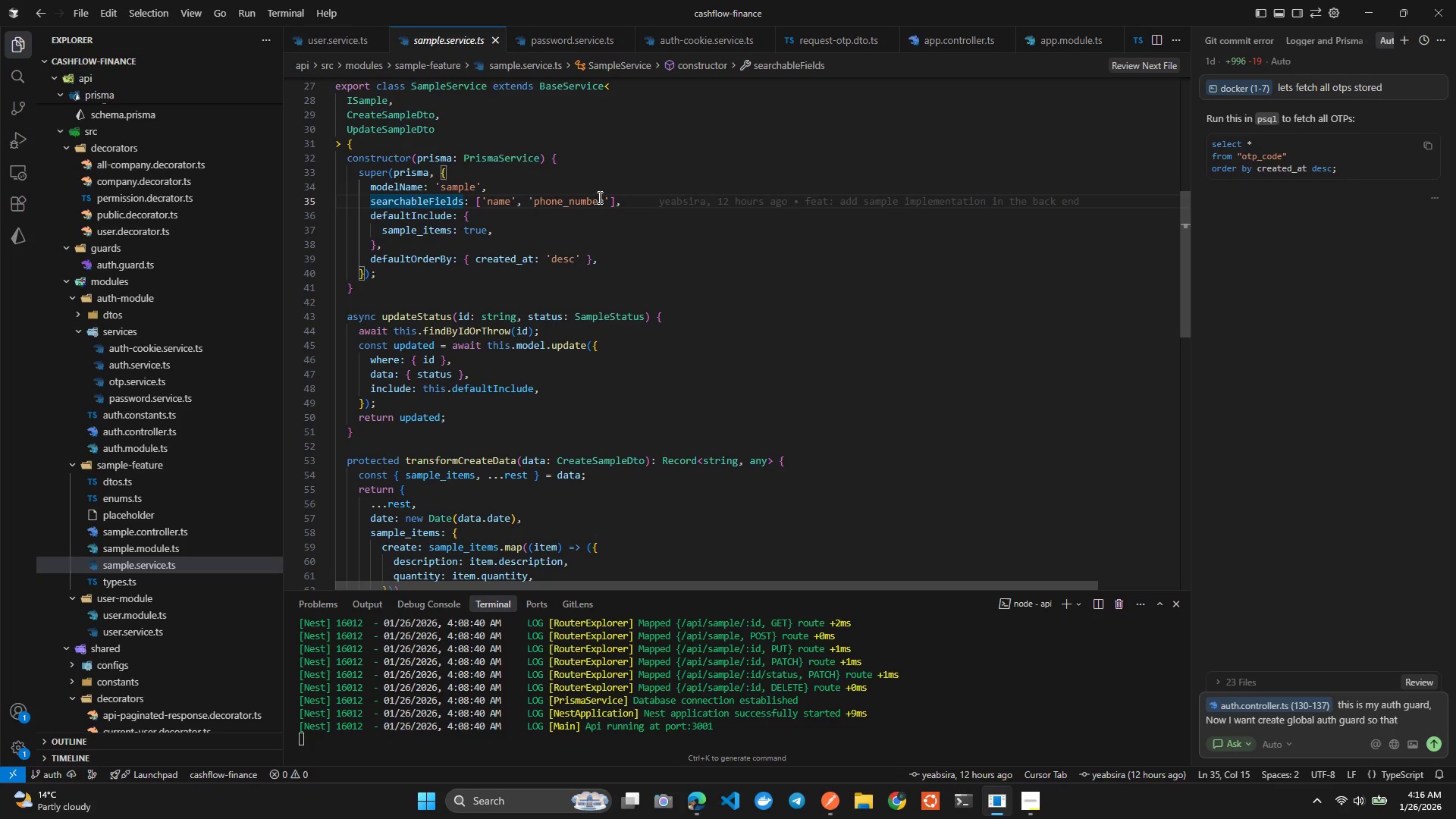 
key(ArrowUp)
 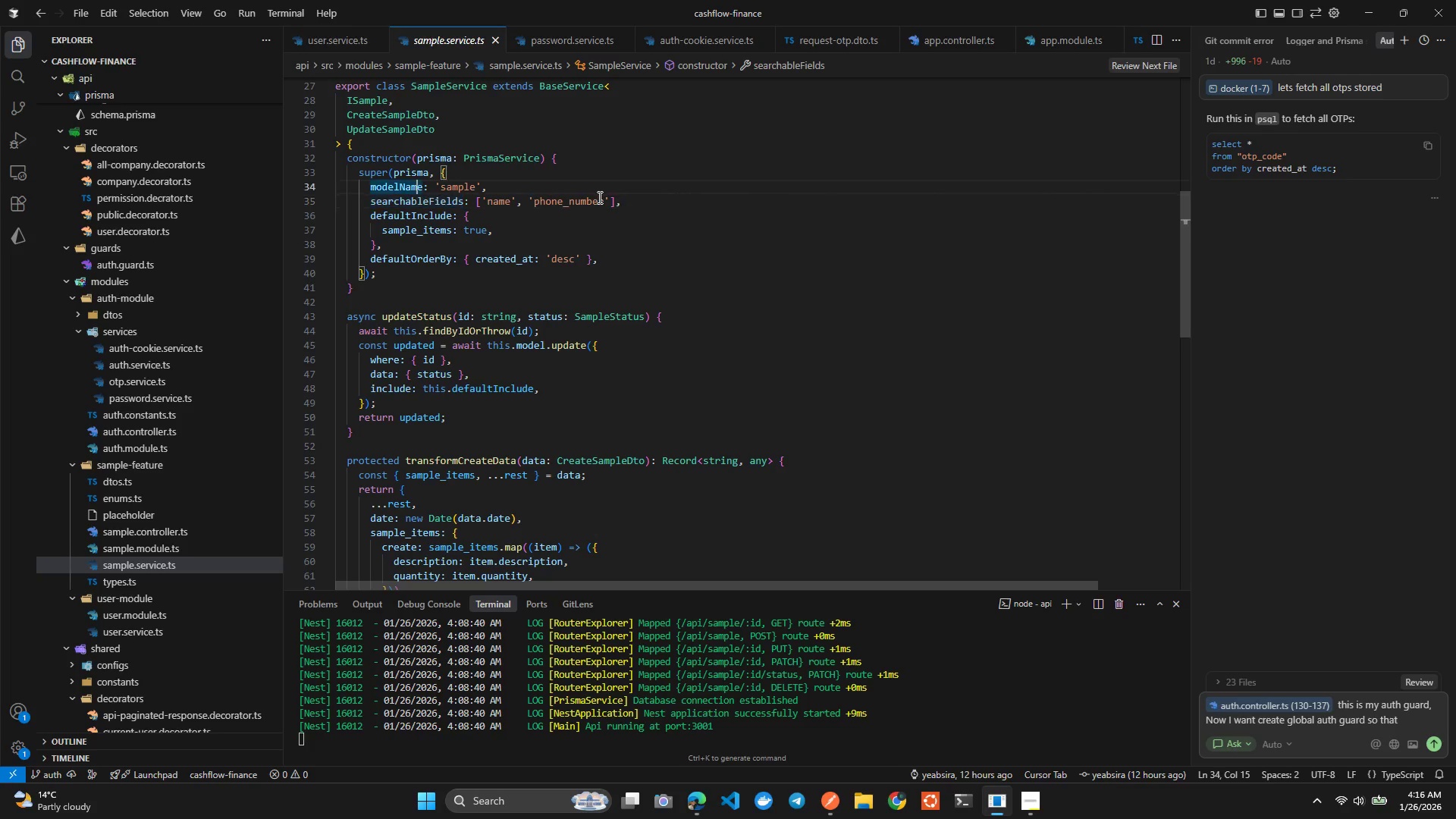 
key(ArrowRight)
 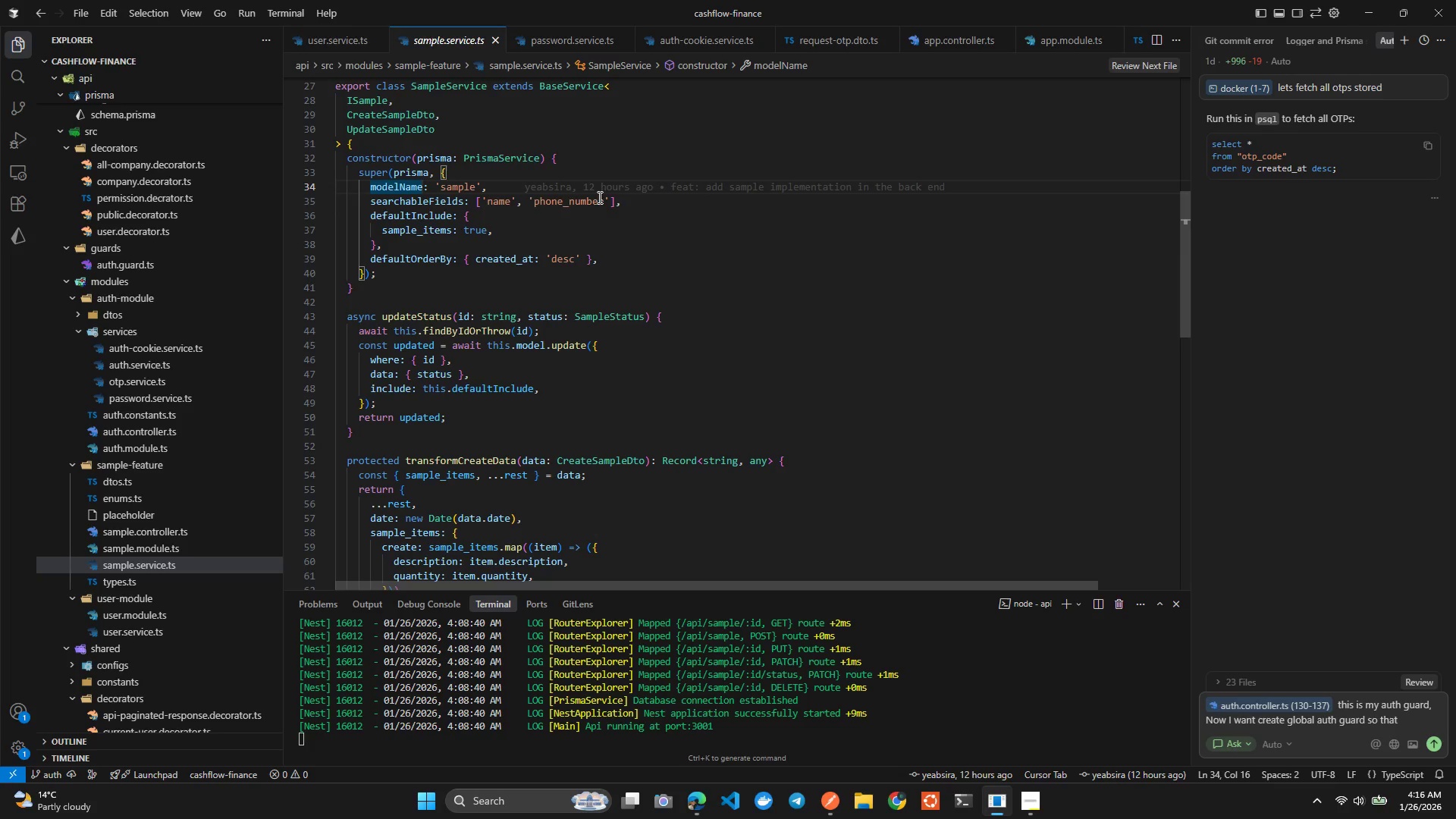 
hold_key(key=ArrowDown, duration=0.69)
 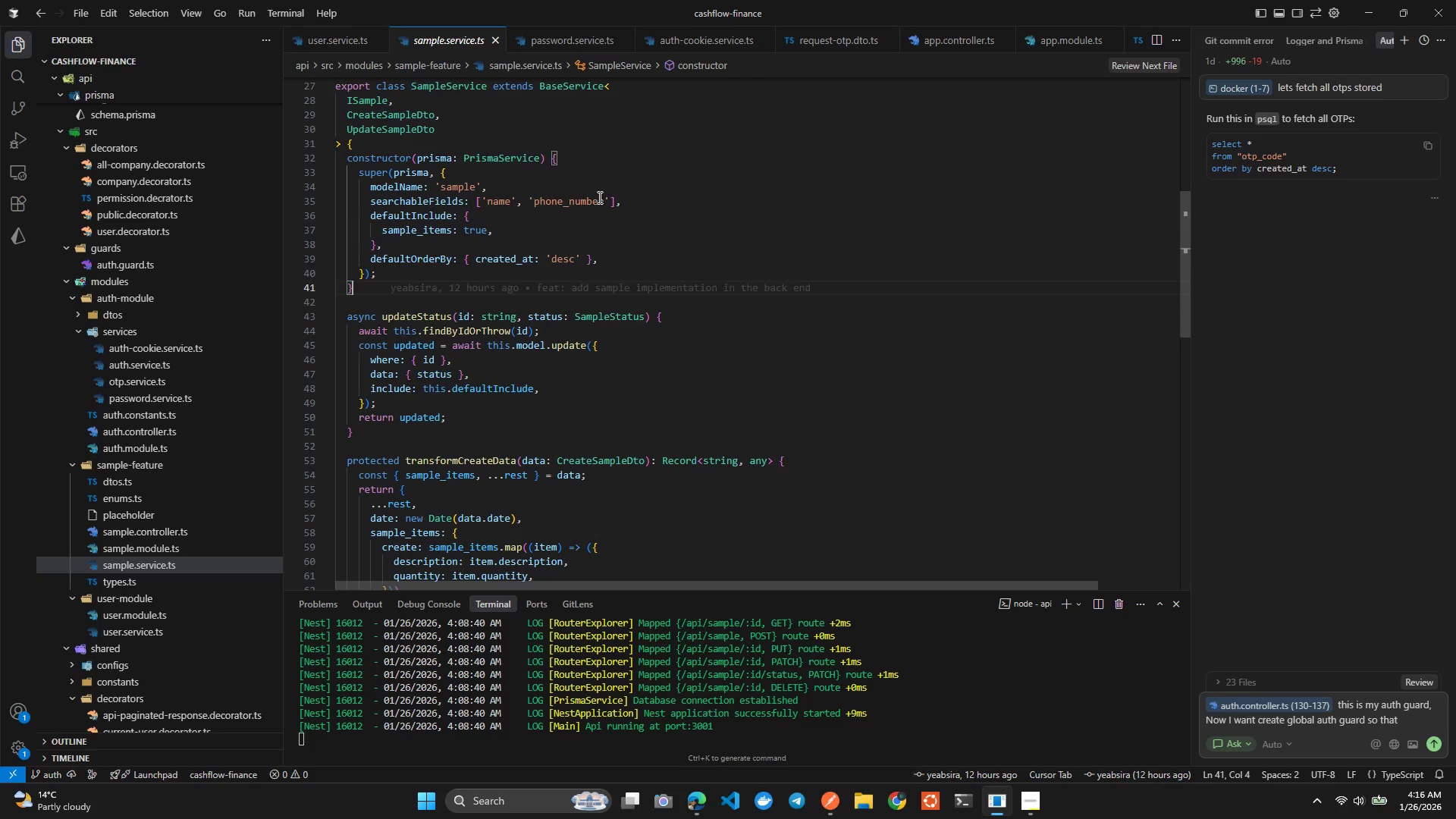 
key(ArrowDown)
 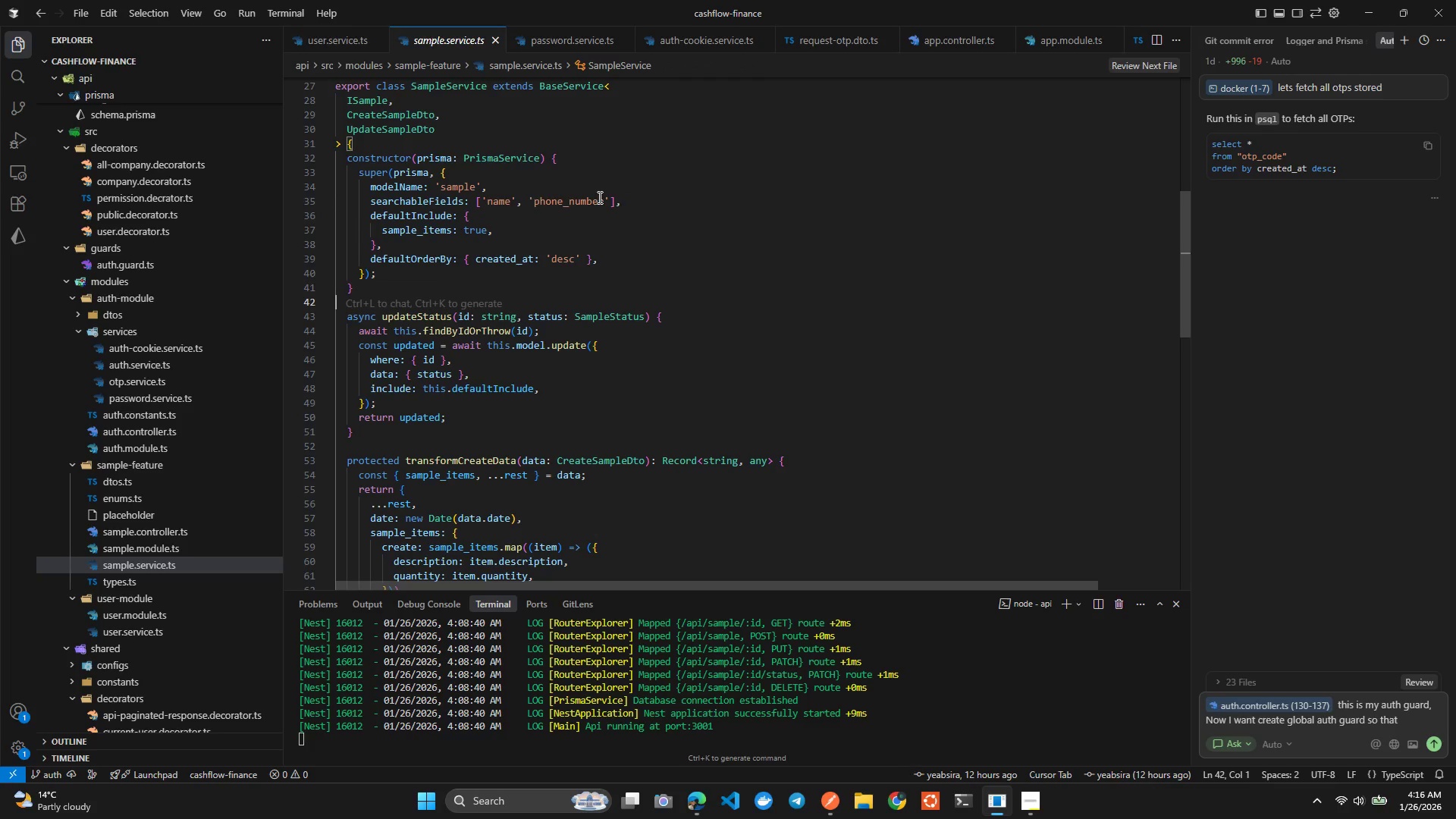 
key(ArrowUp)
 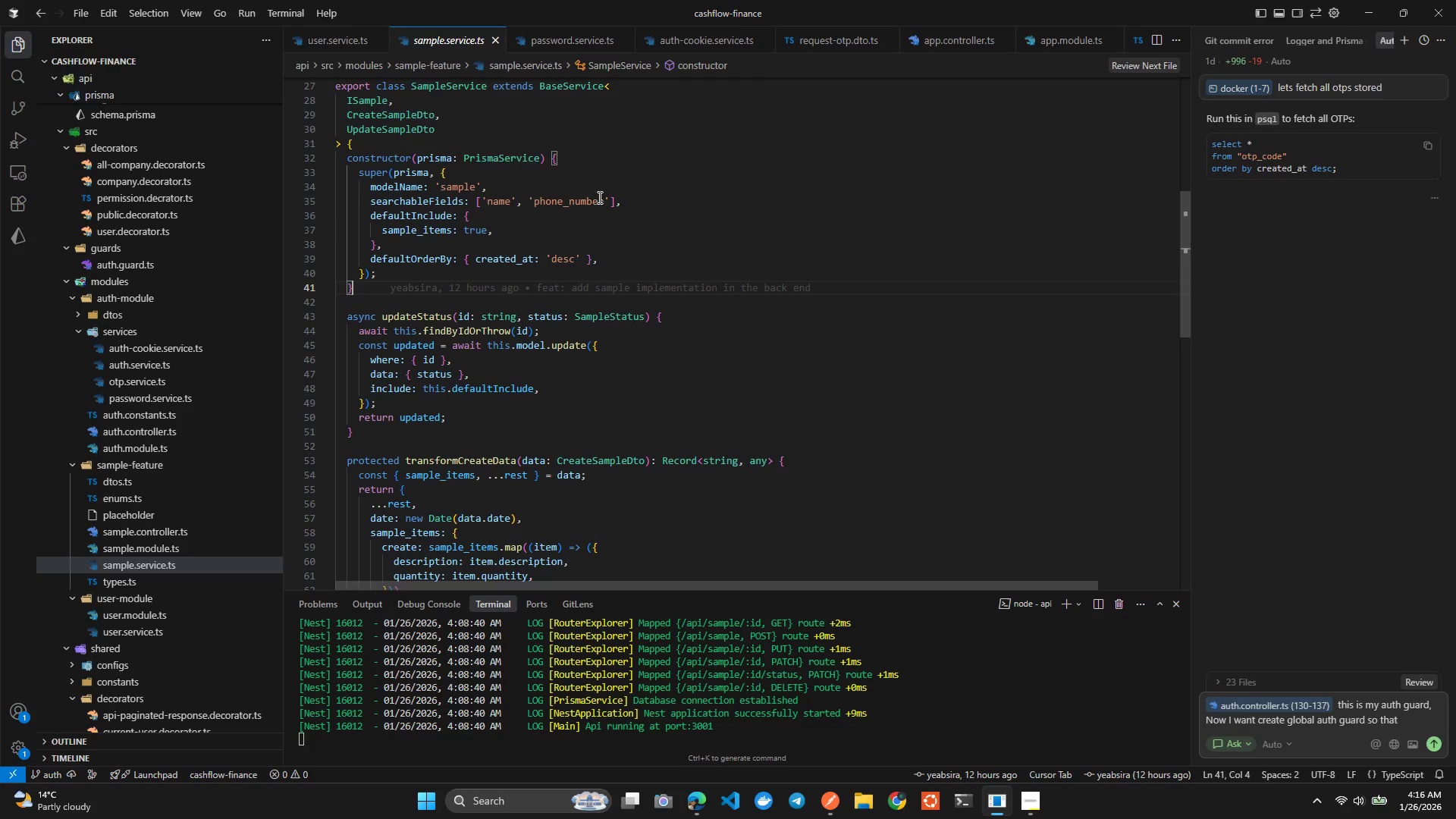 
key(ArrowUp)
 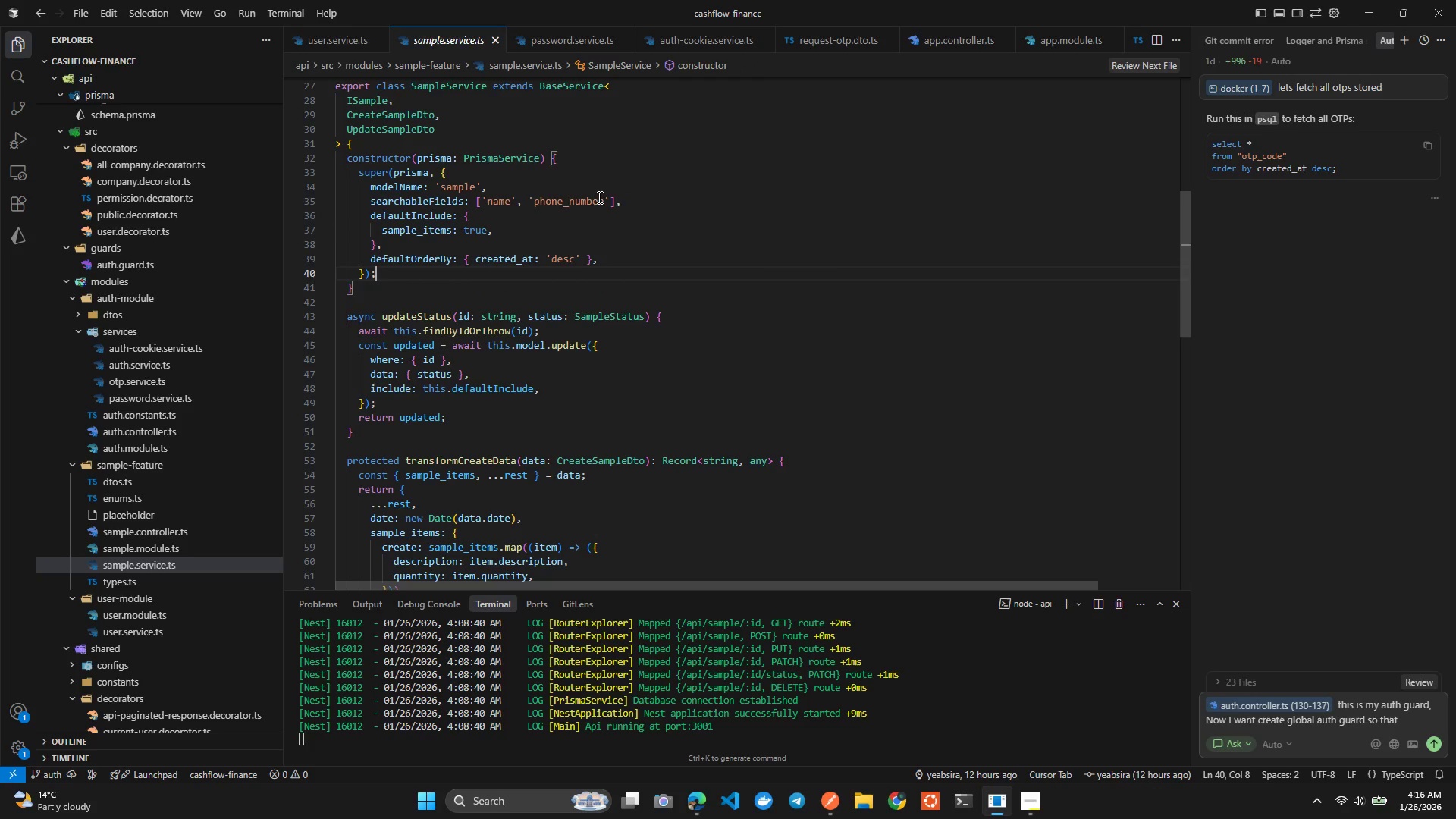 
key(ArrowRight)
 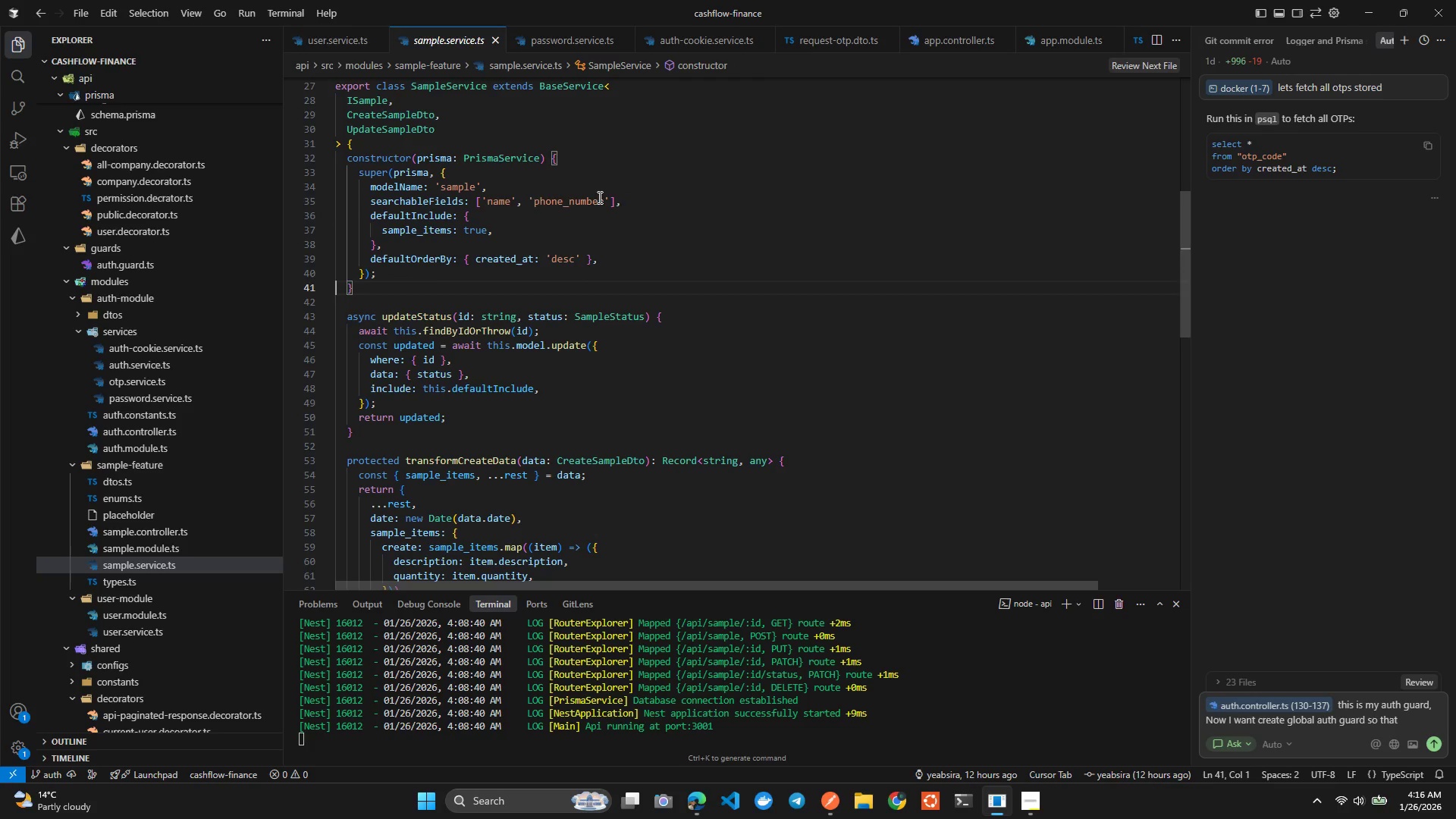 
key(ArrowLeft)
 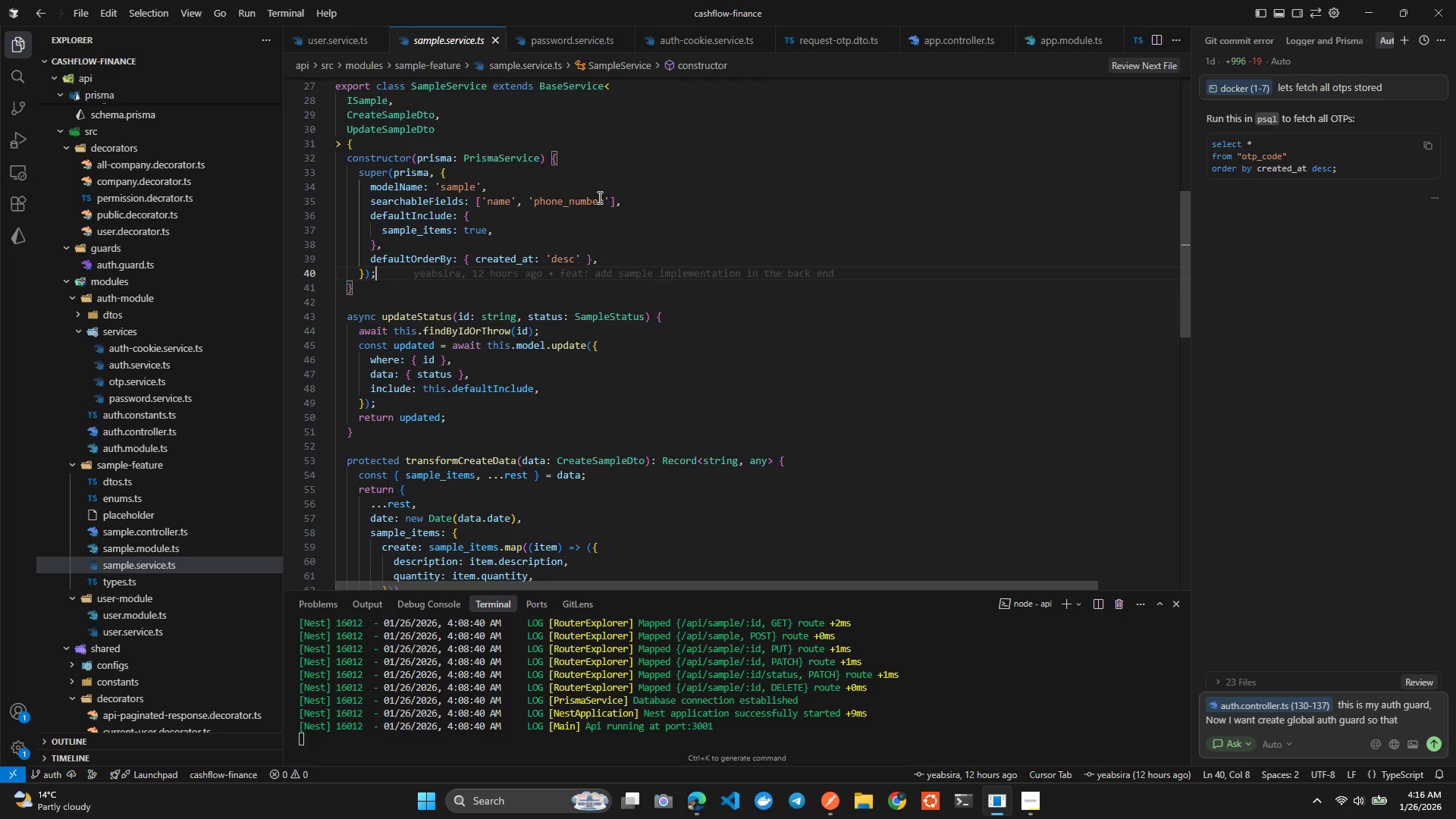 
key(ArrowLeft)
 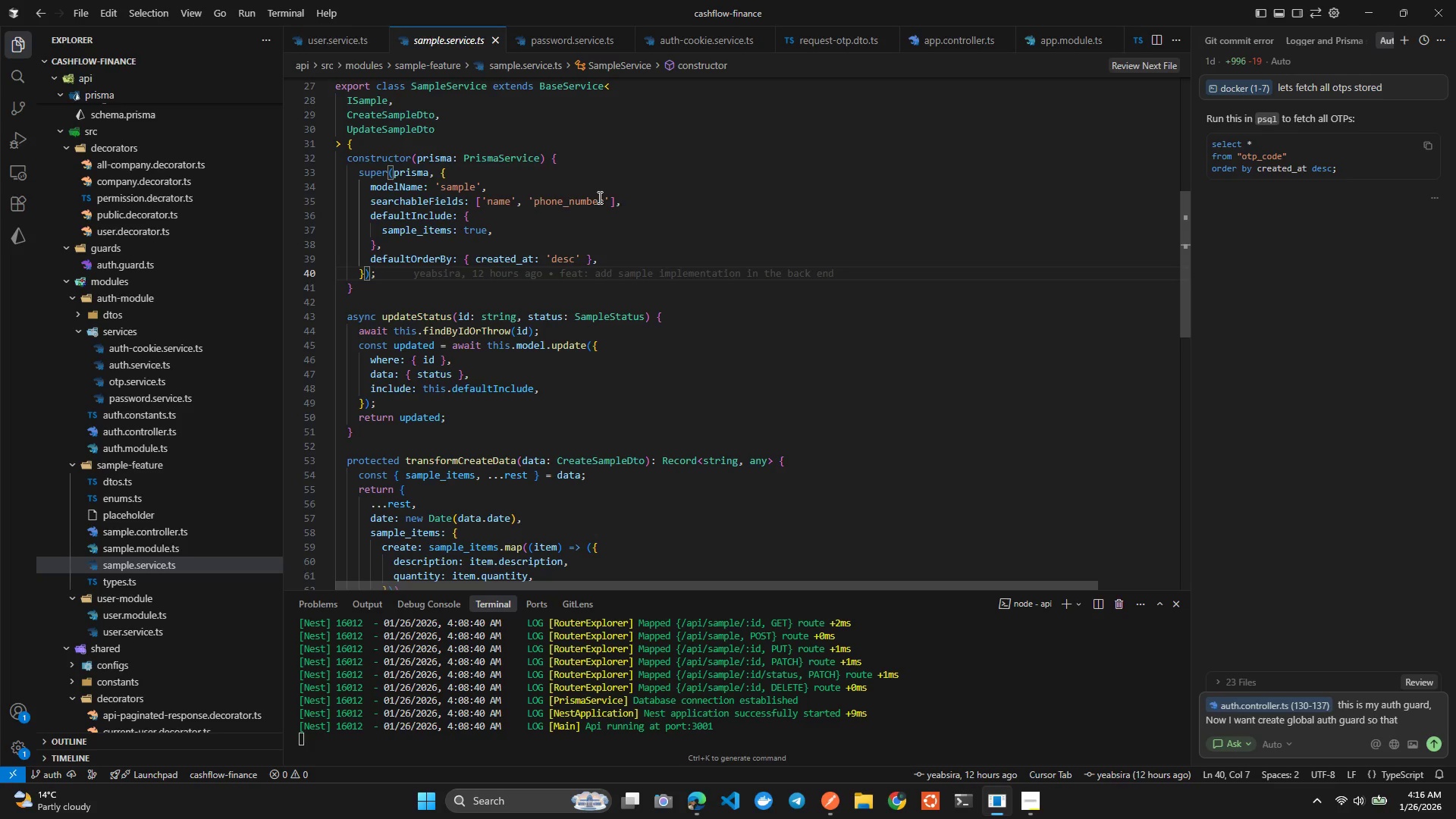 
wait(10.77)
 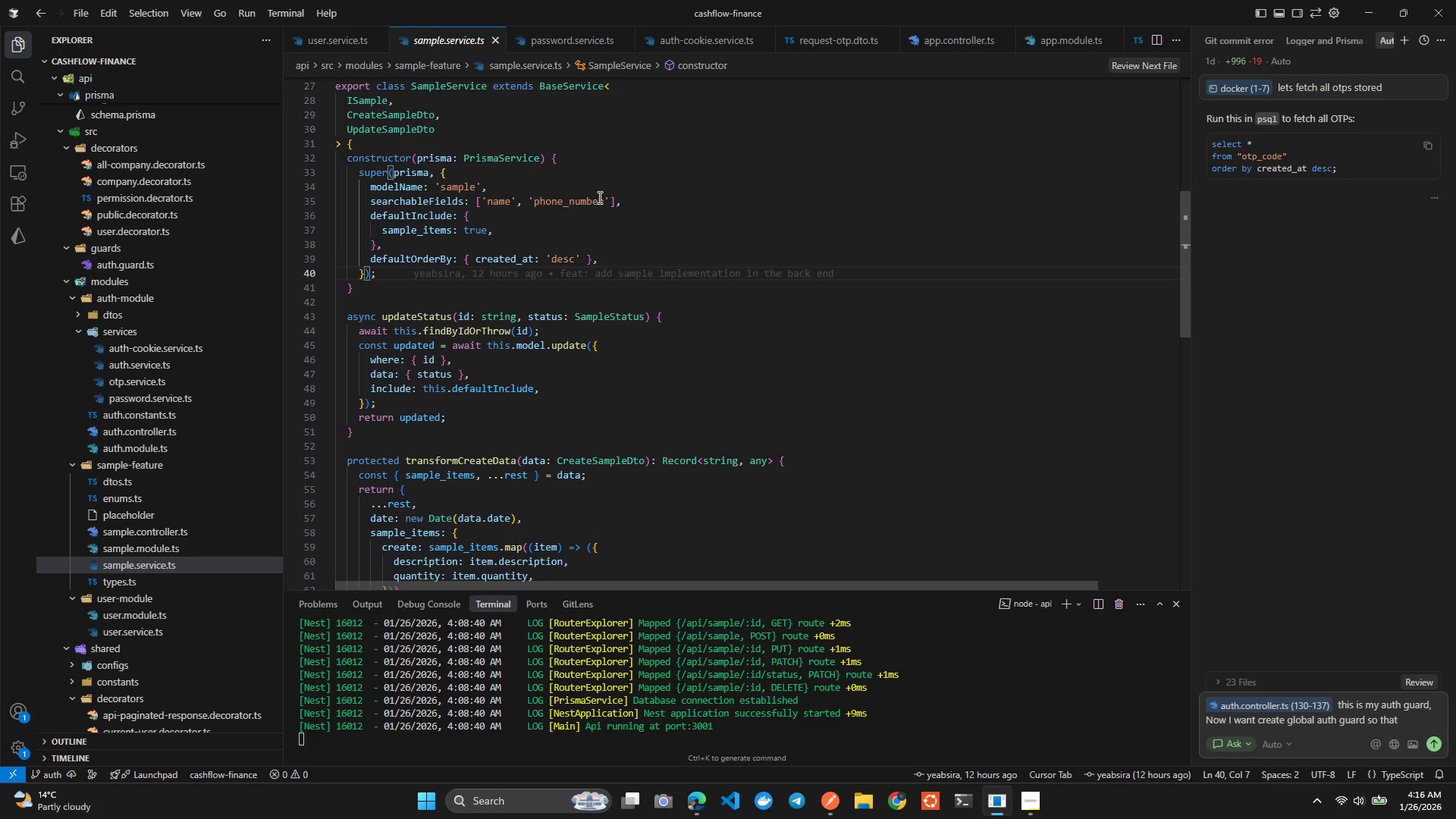 
left_click([479, 152])
 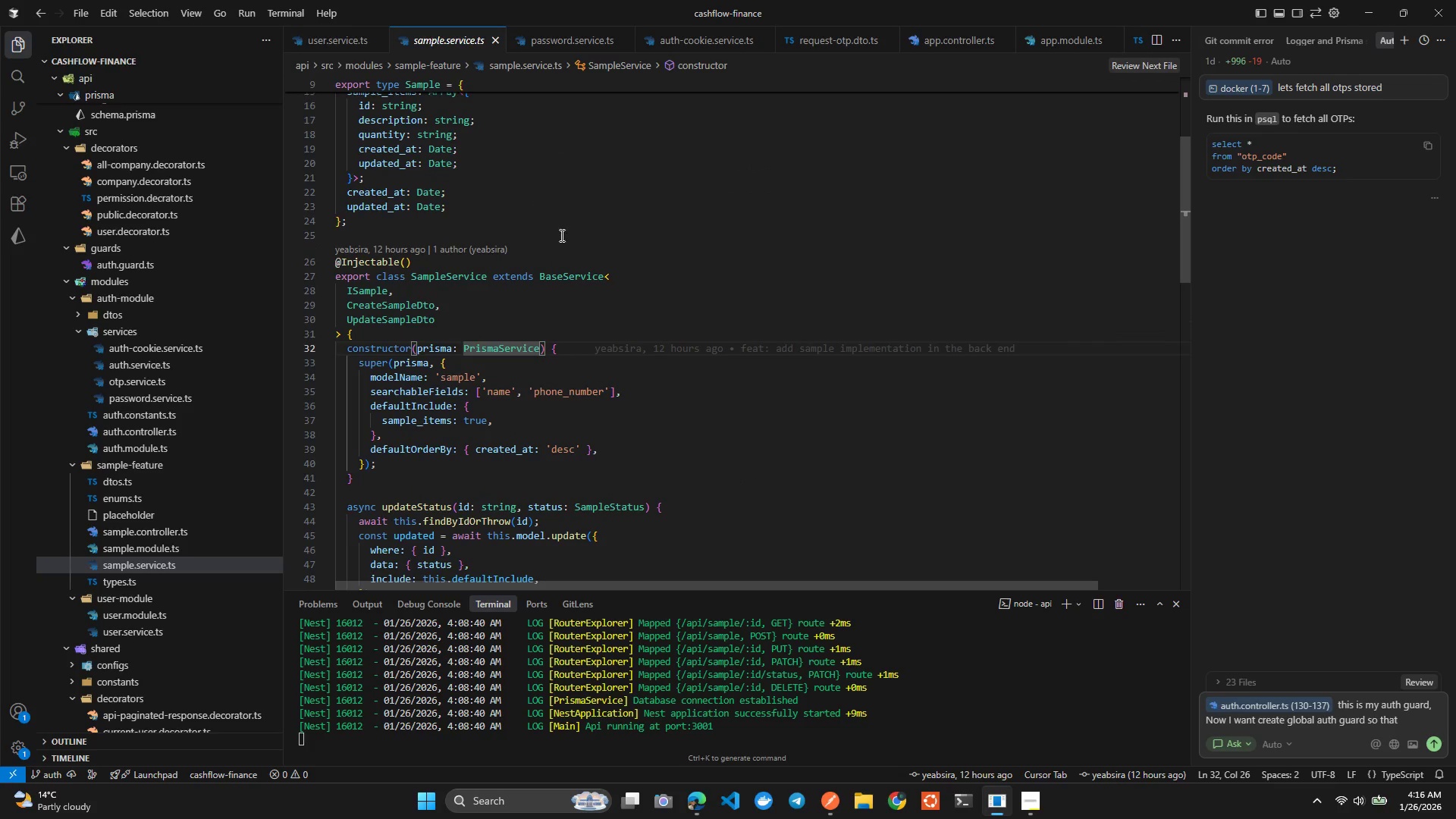 
left_click([566, 269])
 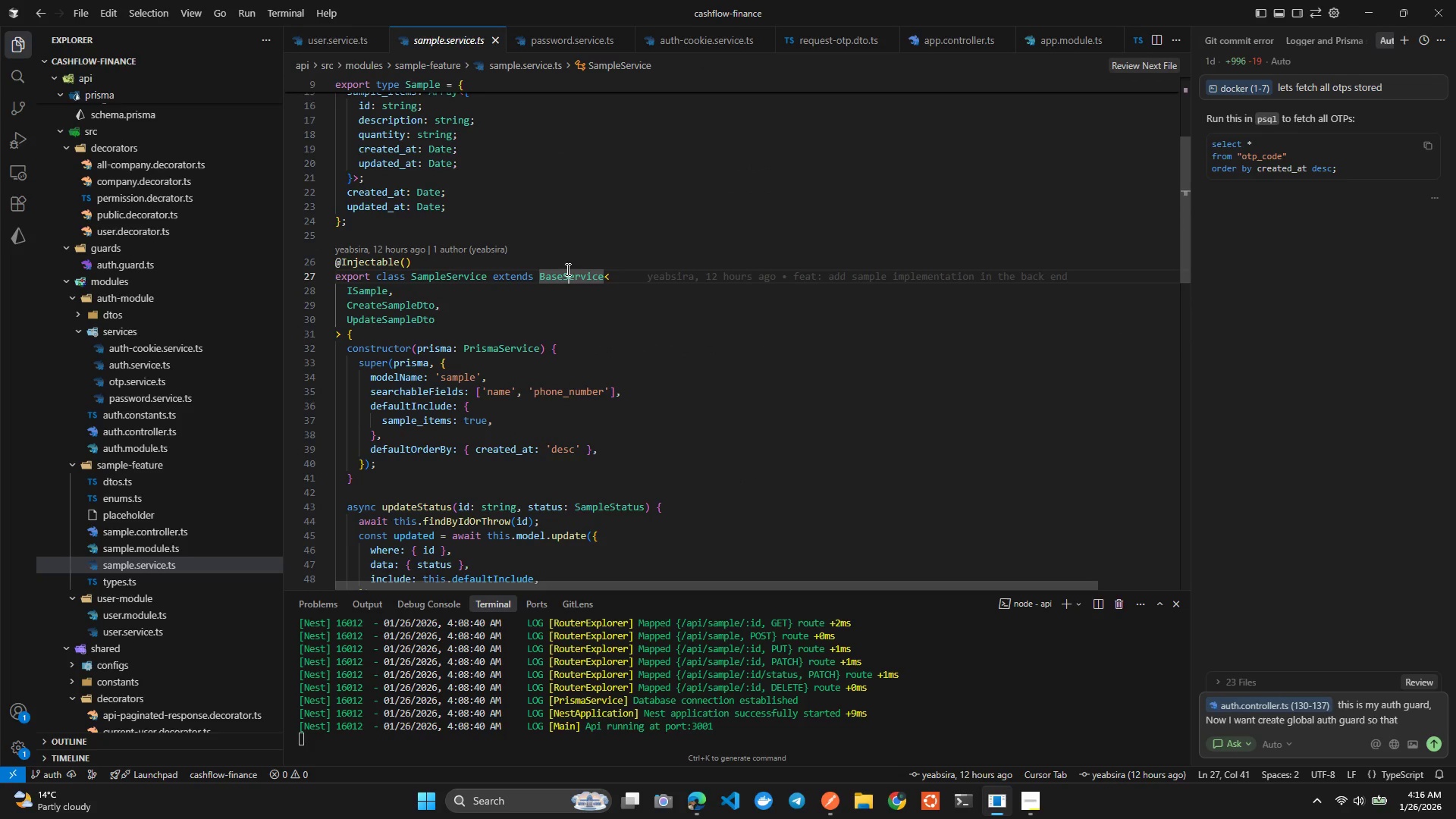 
hold_key(key=ControlLeft, duration=1.02)
left_click([566, 269])
 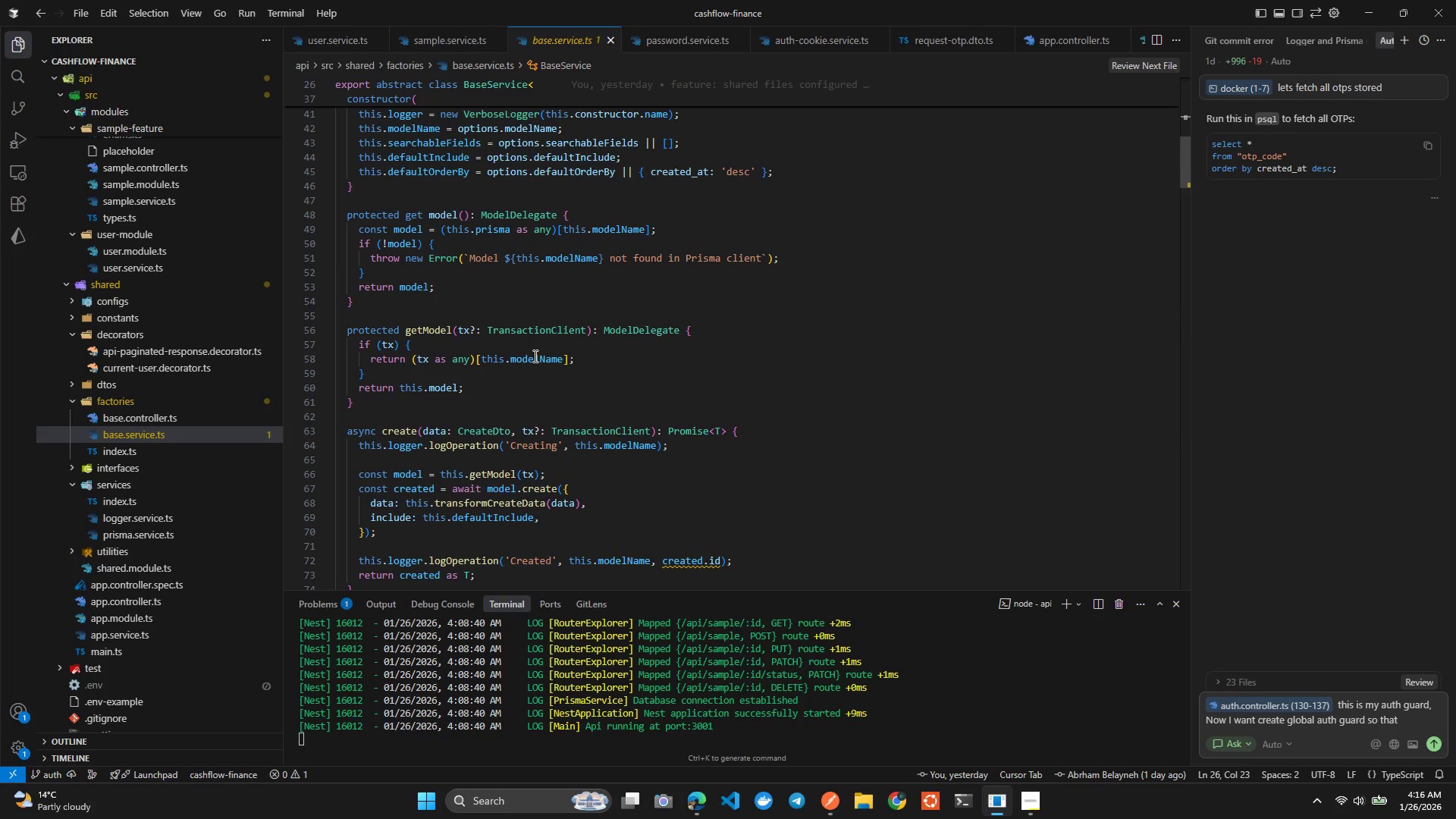 
wait(5.62)
 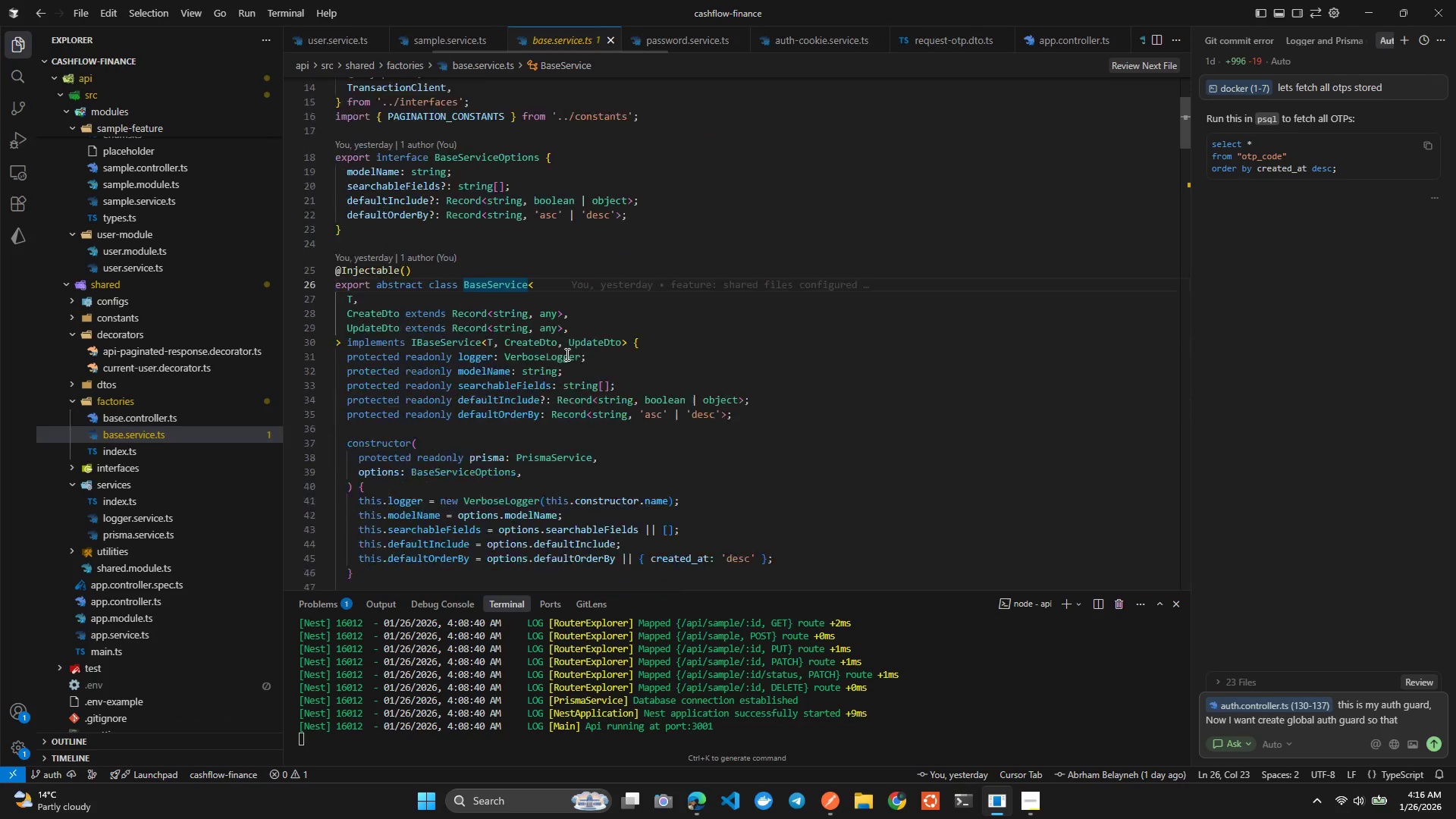 
left_click([419, 282])
 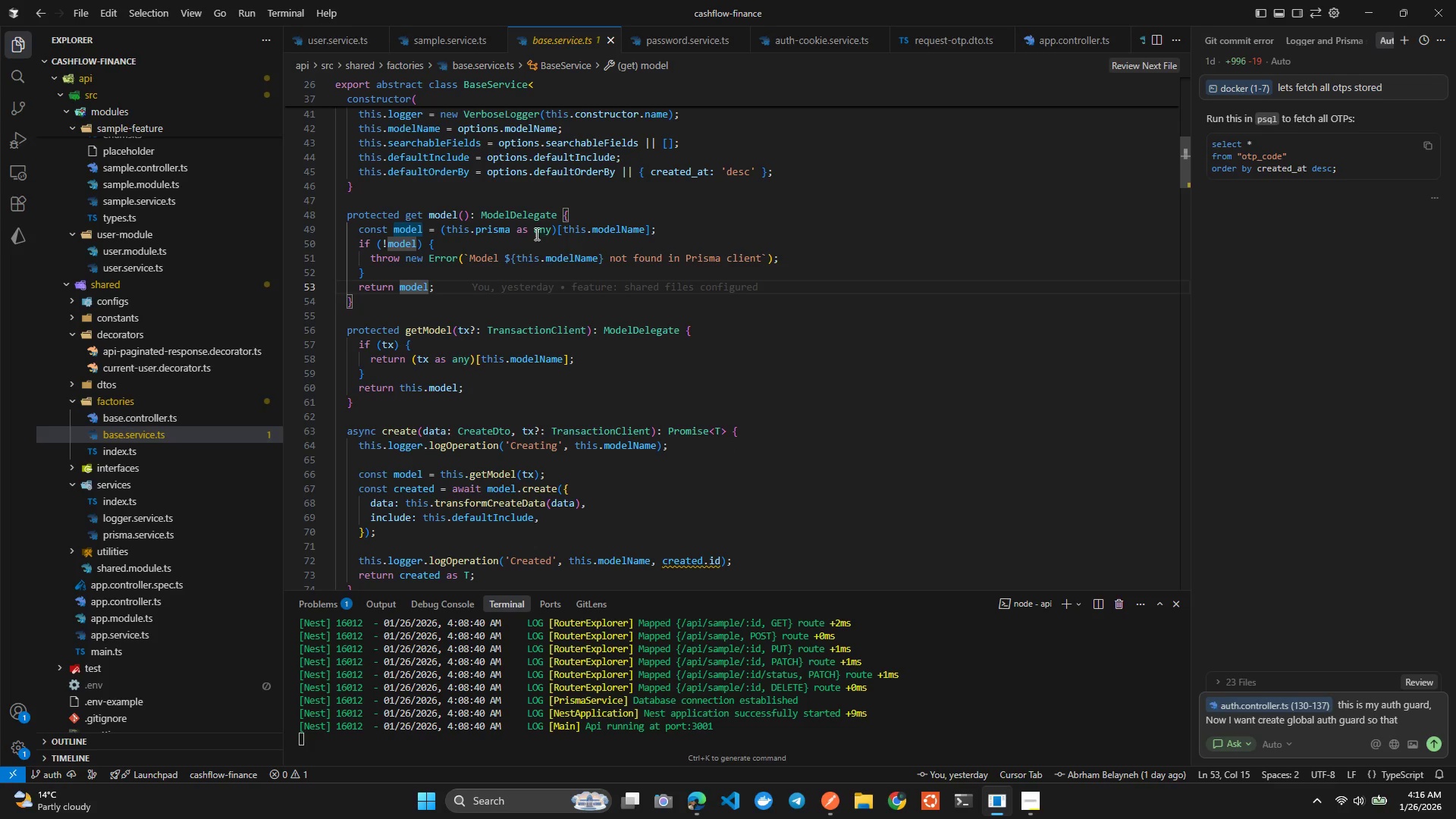 
left_click([541, 229])
 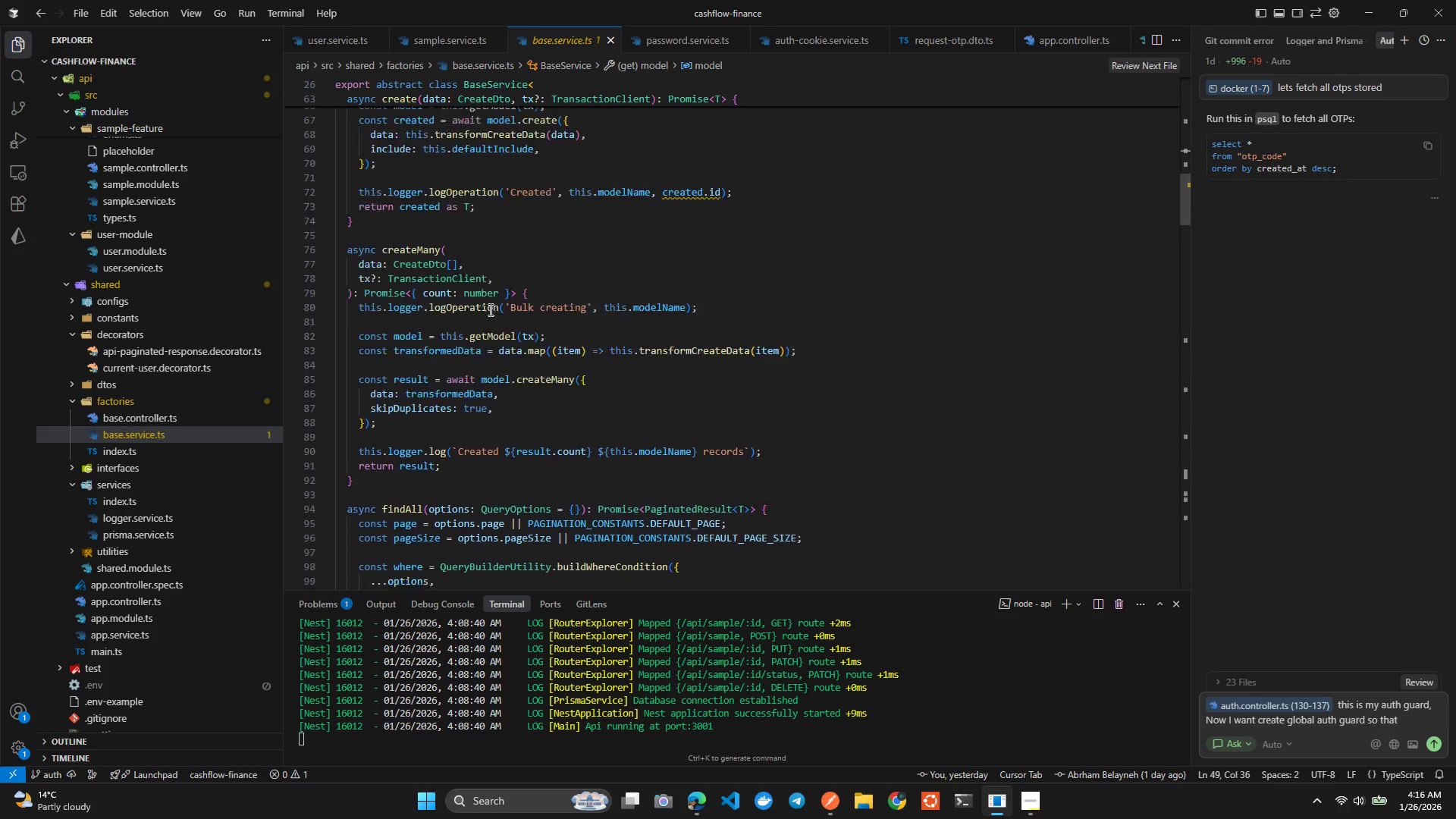 
wait(5.97)
 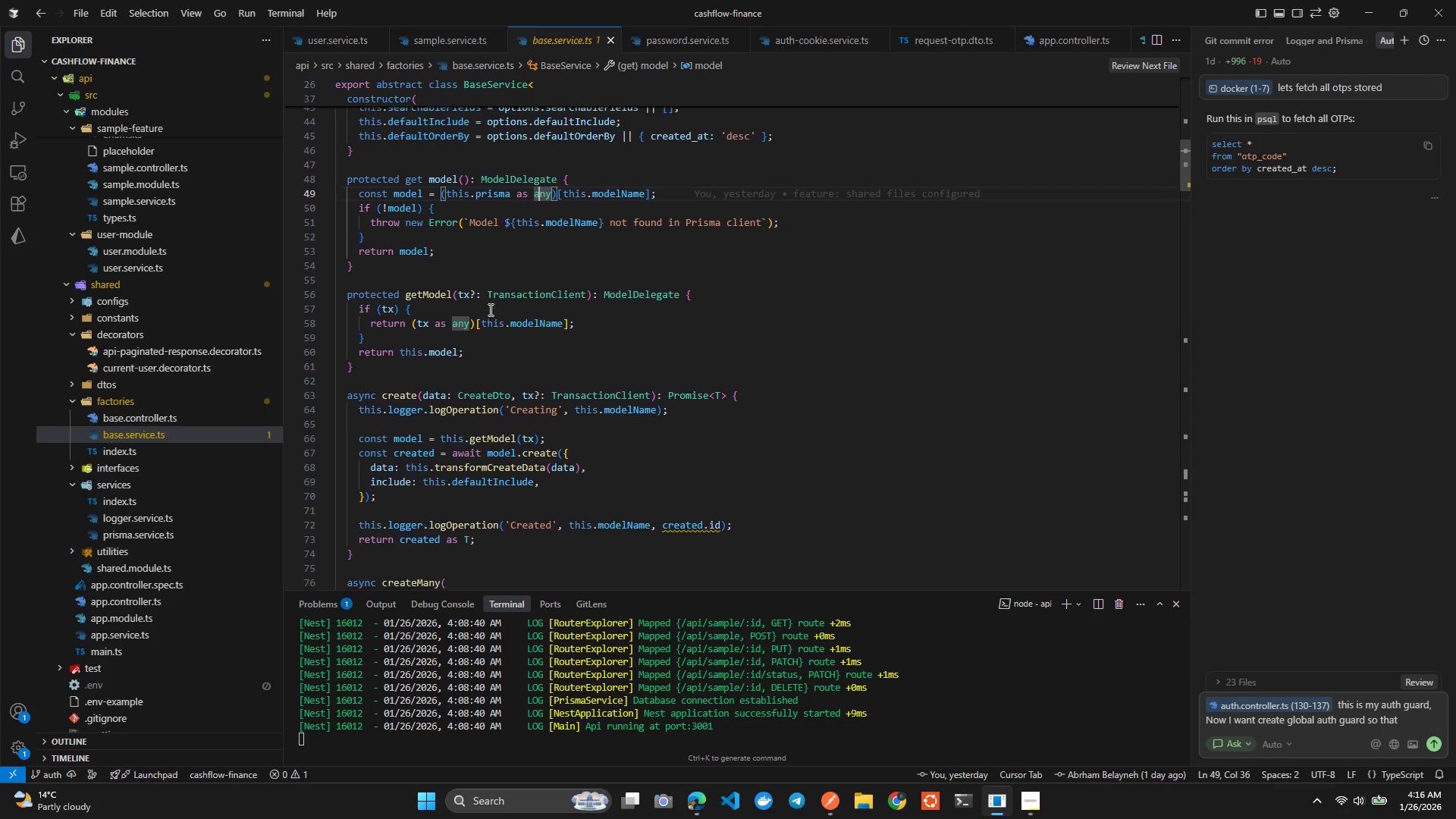 
left_click([408, 319])
 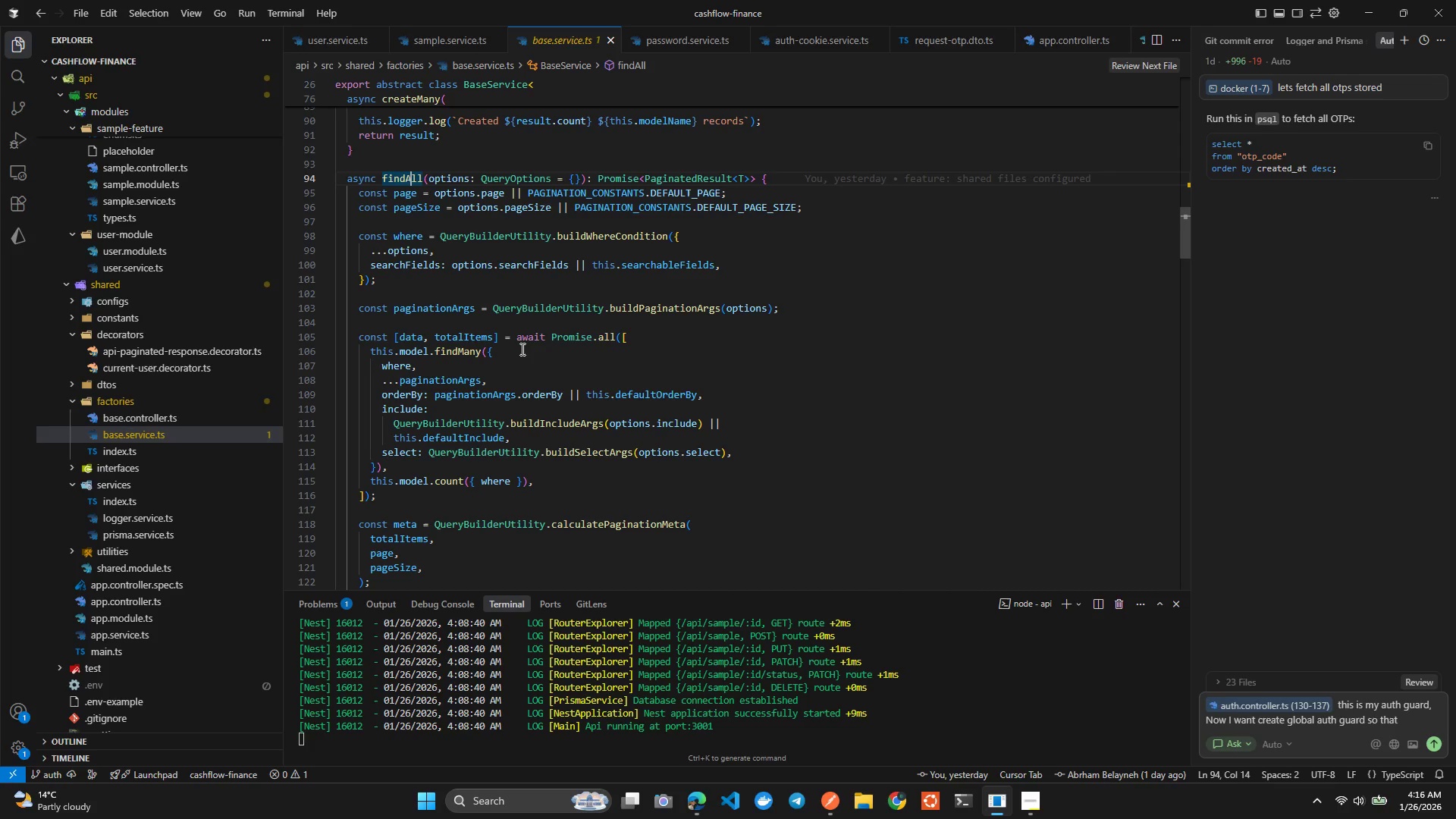 
wait(6.67)
 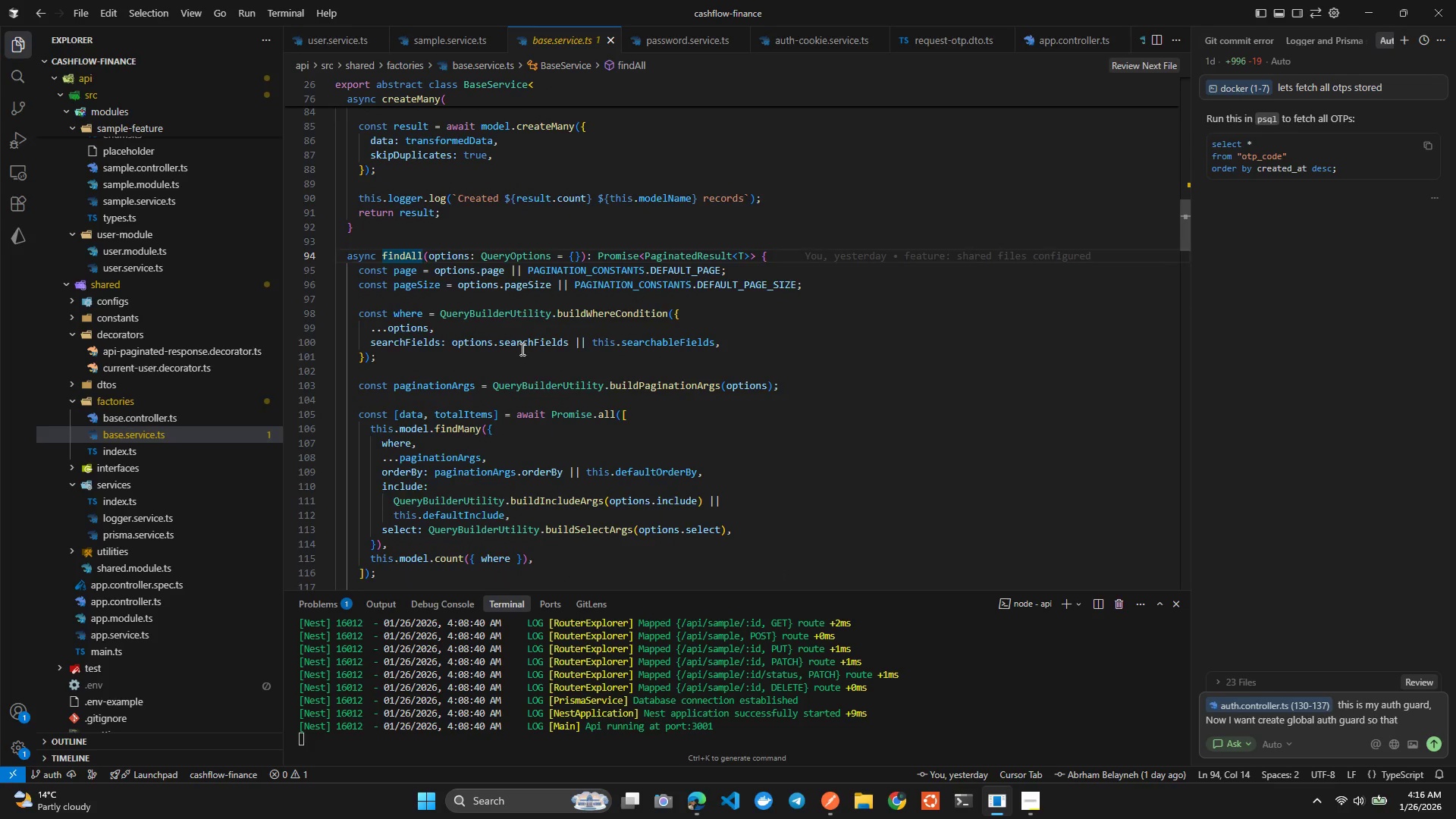 
left_click([673, 391])
 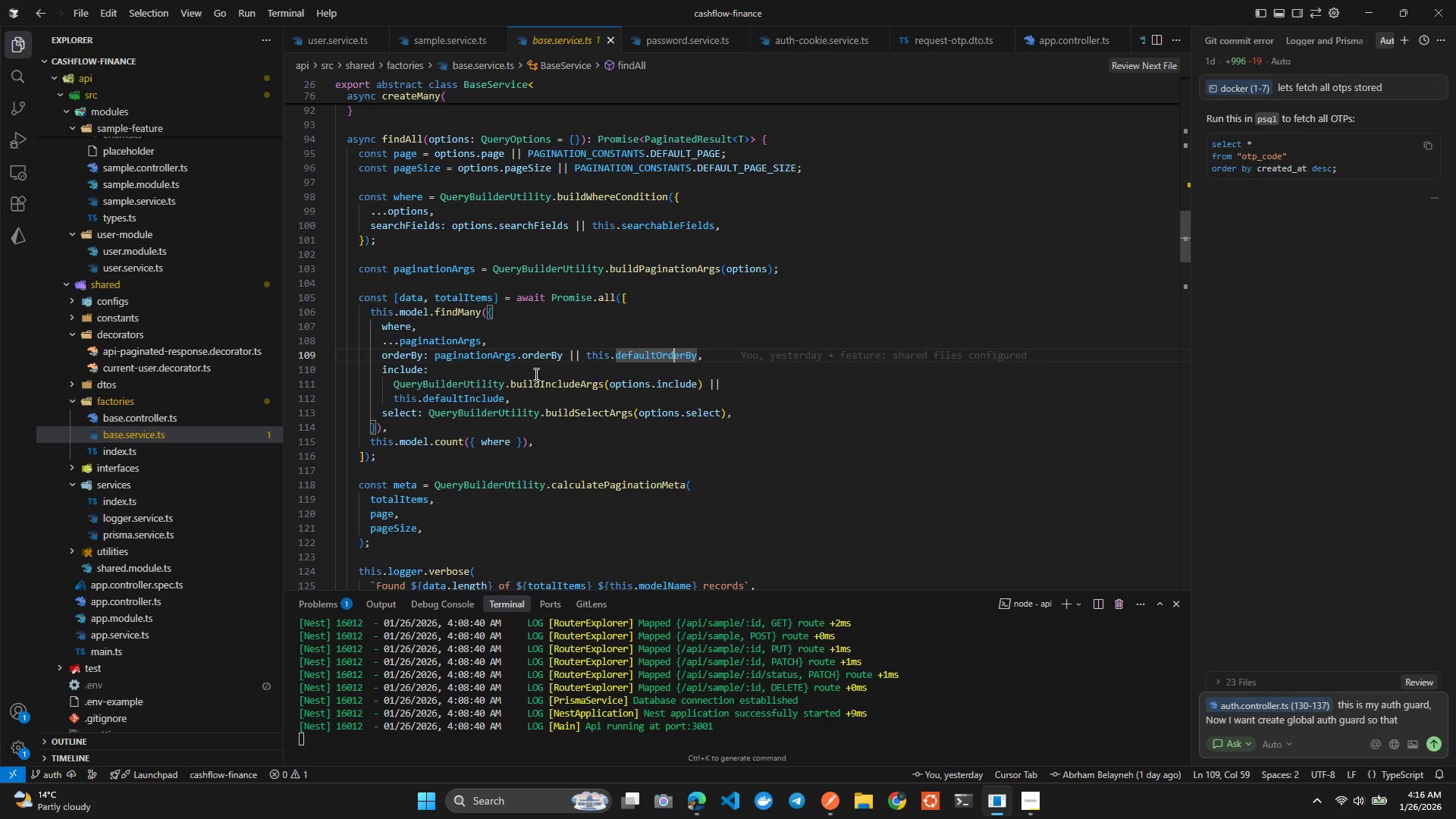 
left_click([461, 354])
 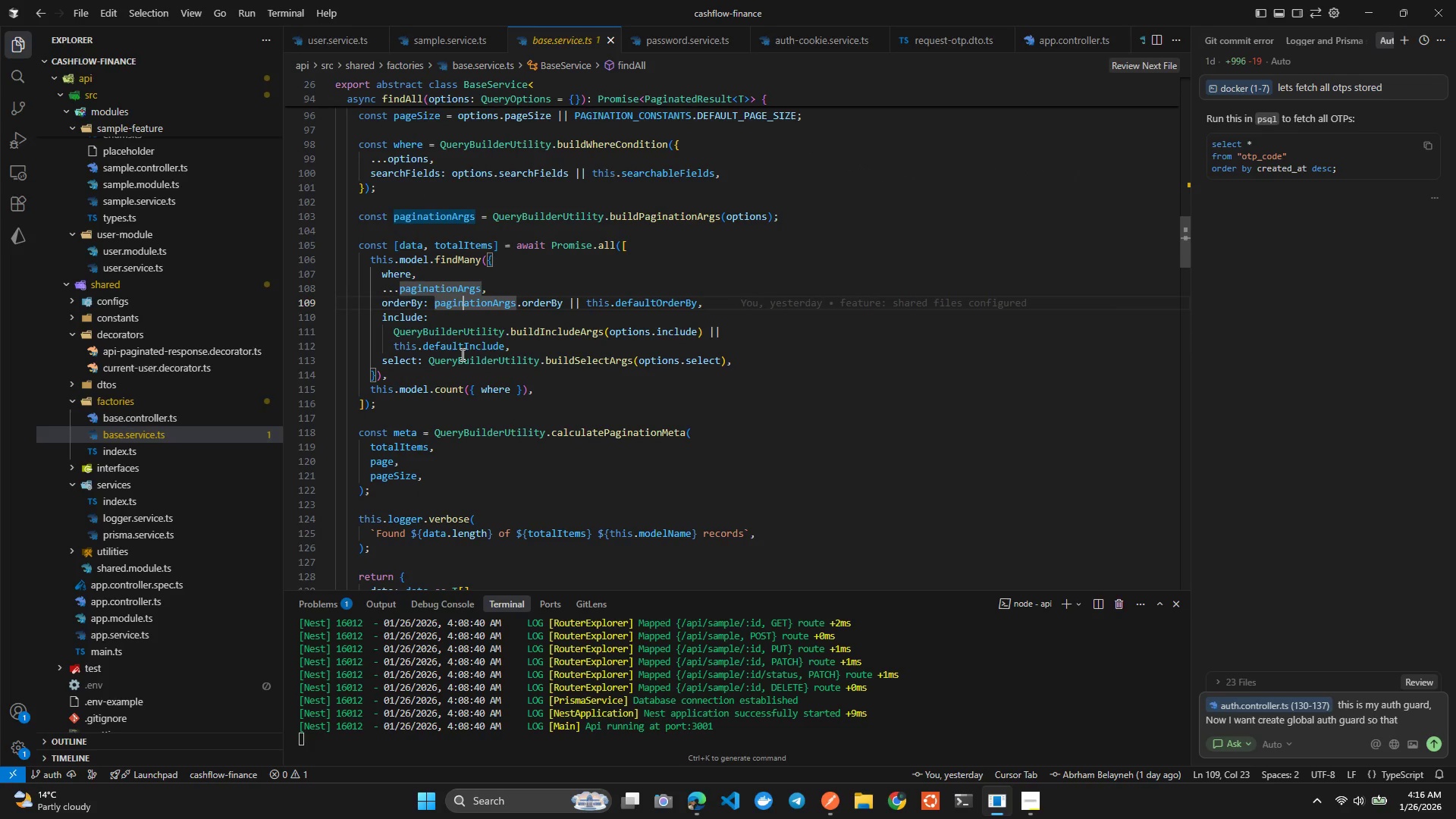 
wait(10.03)
 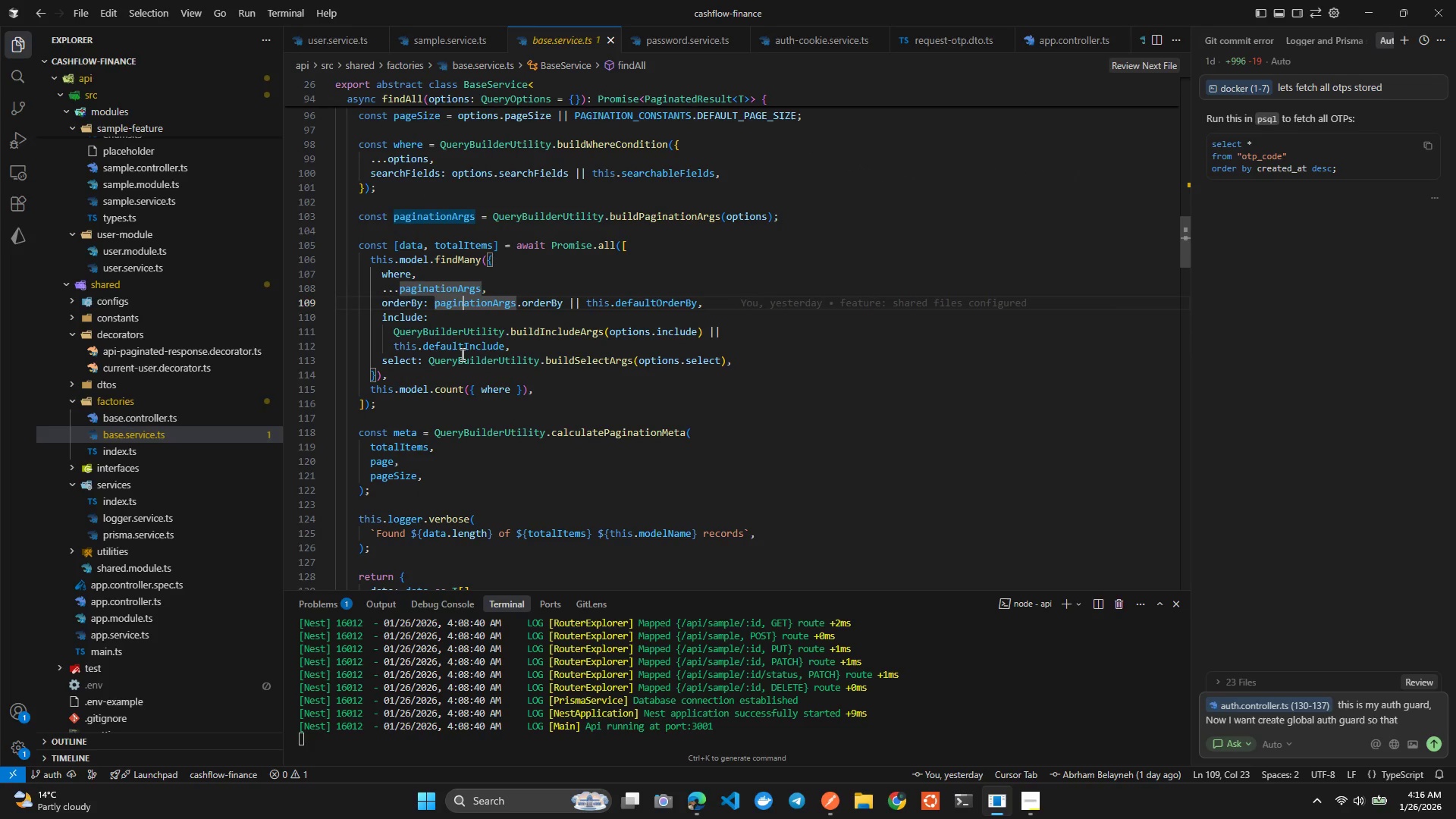 
left_click([611, 331])
 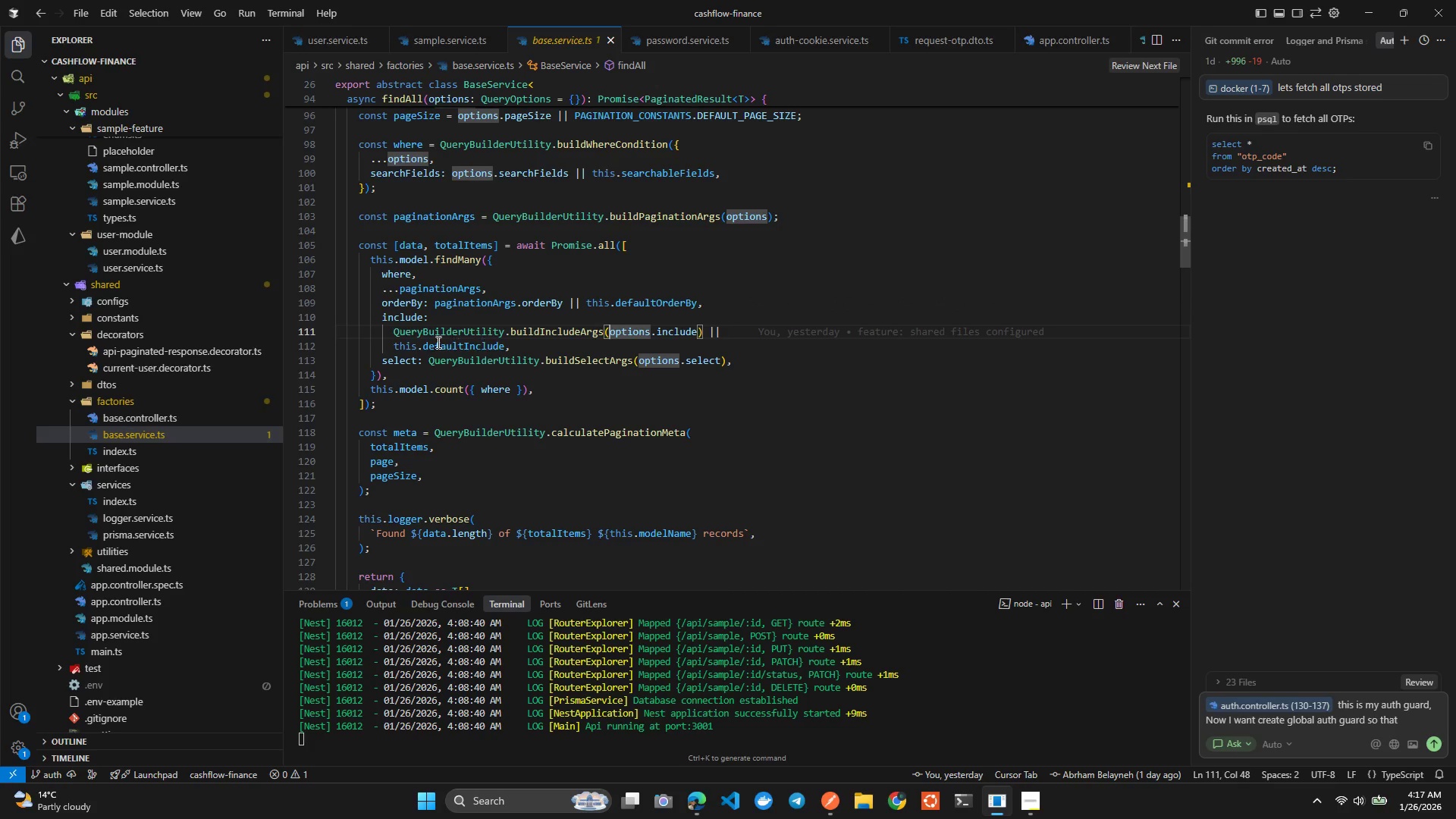 
left_click([434, 342])
 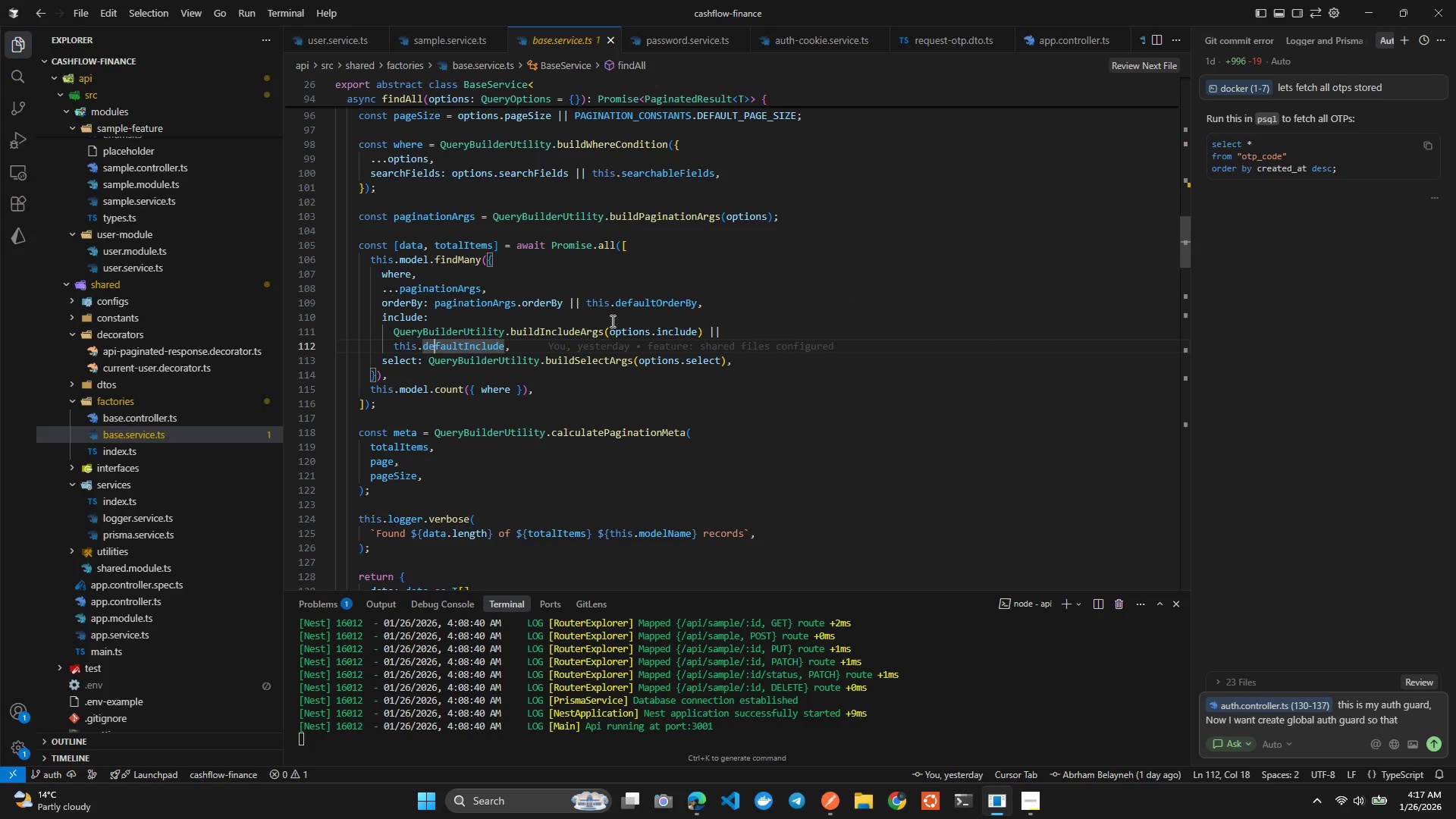 
left_click([592, 328])
 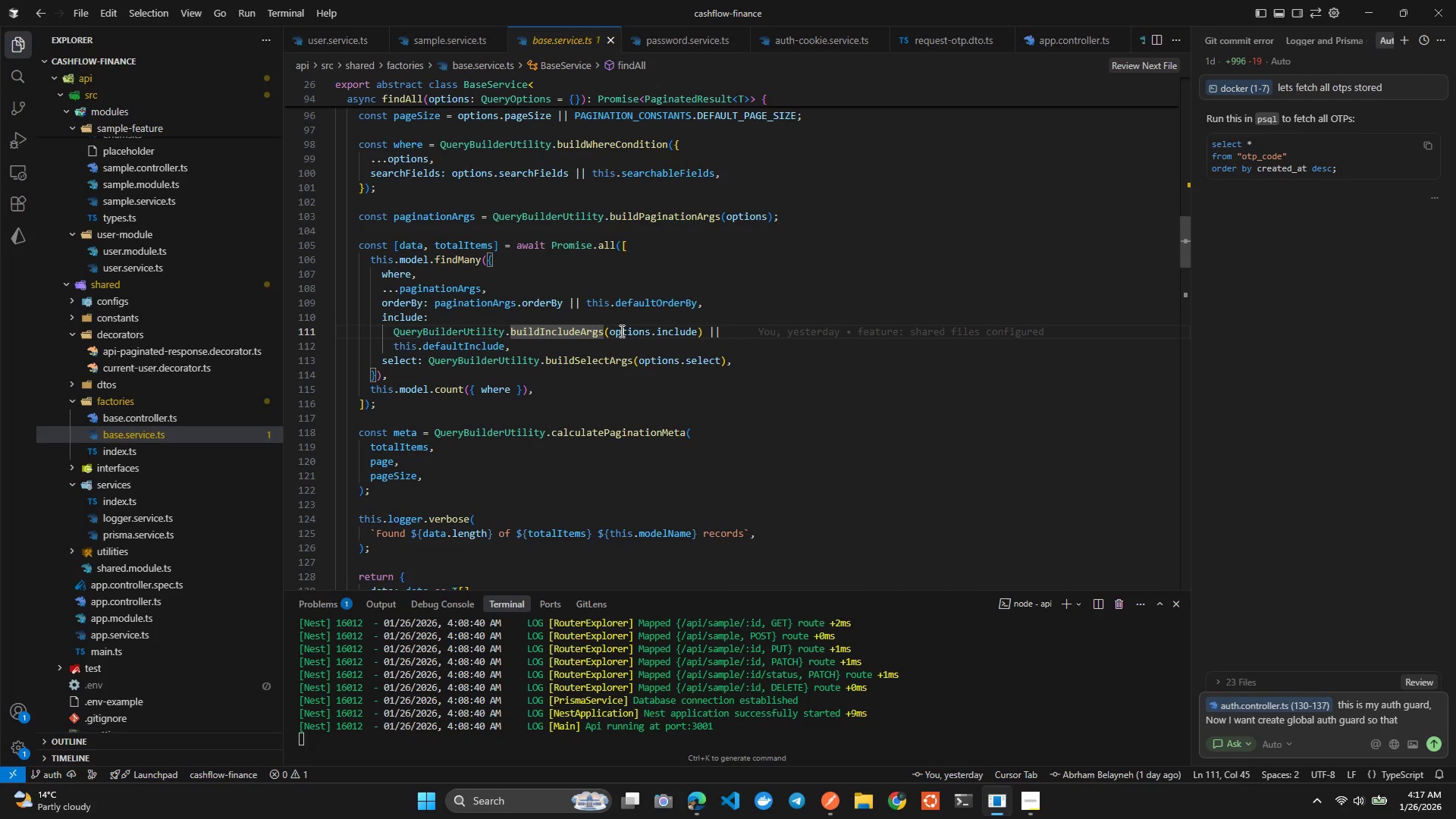 
left_click([620, 331])
 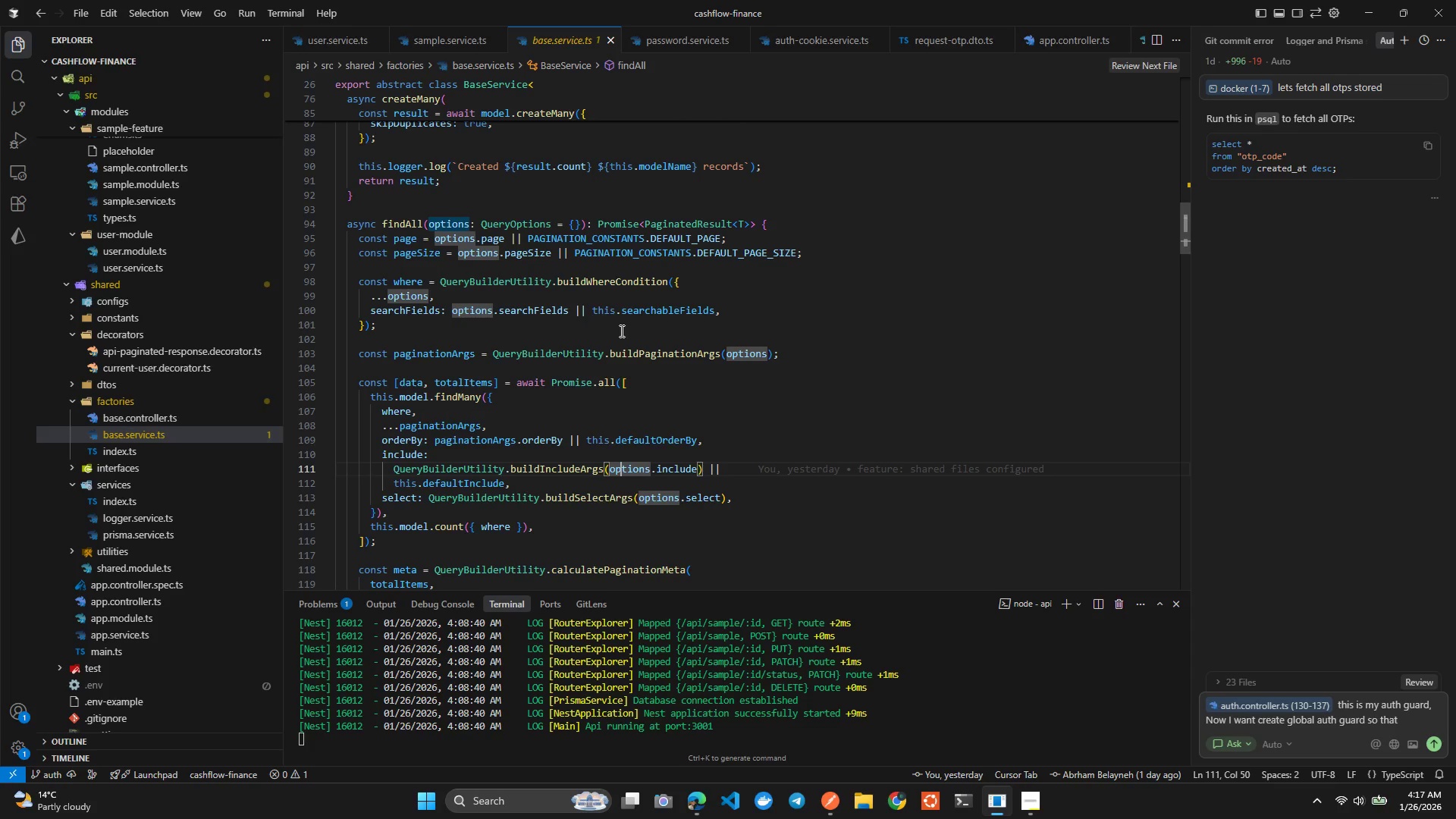 
wait(22.3)
 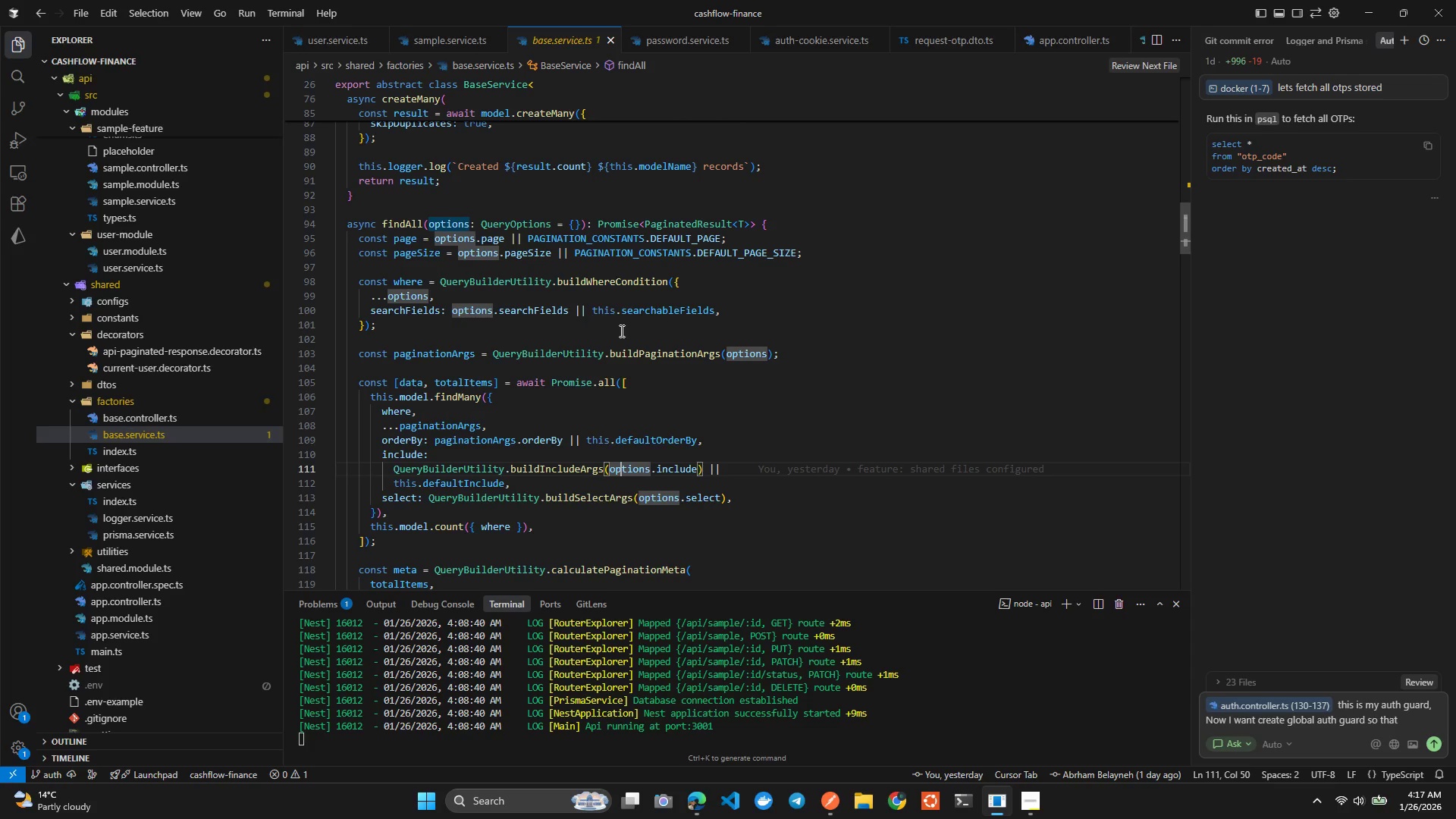 
left_click([620, 331])
 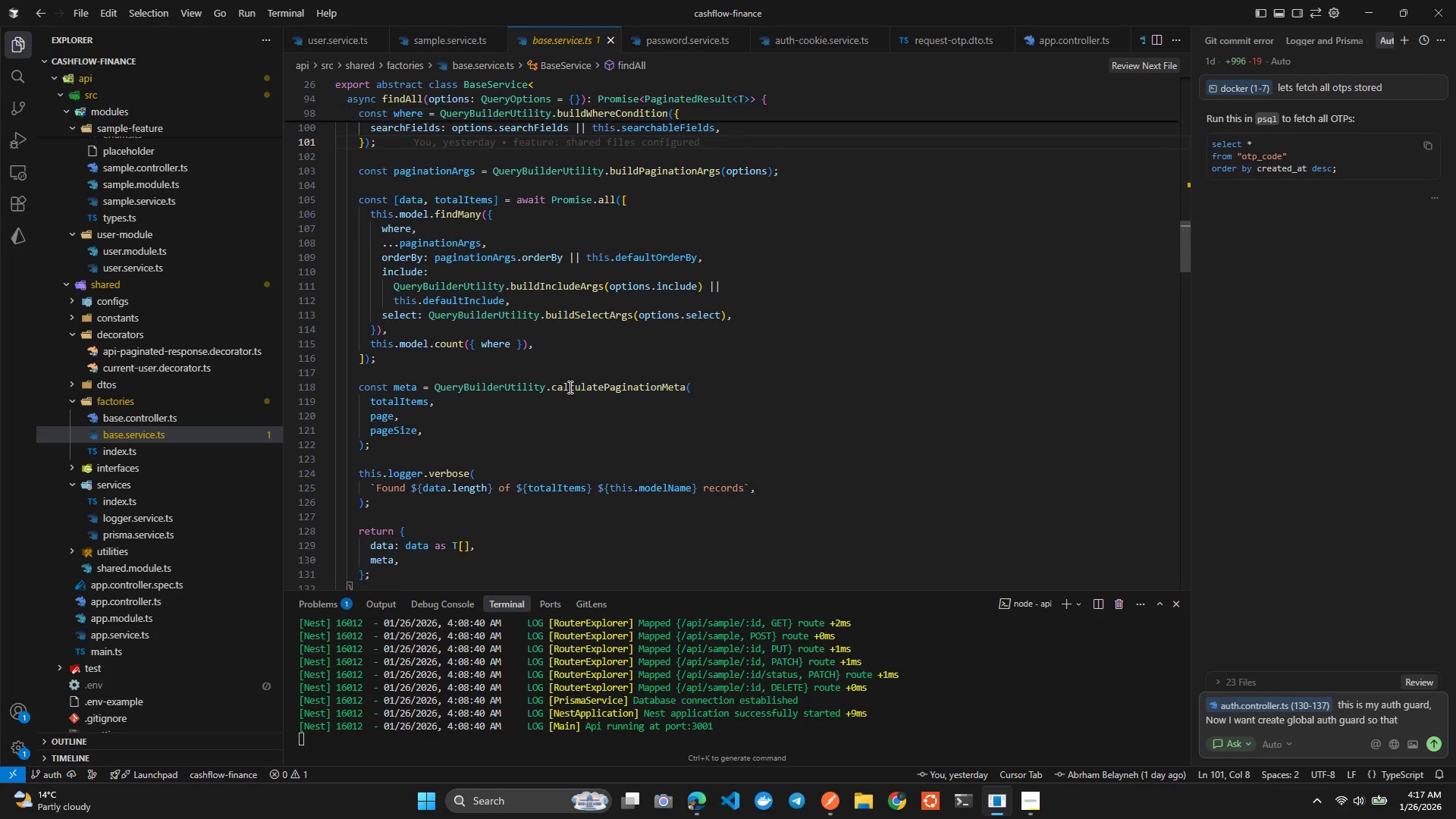 
left_click([518, 388])
 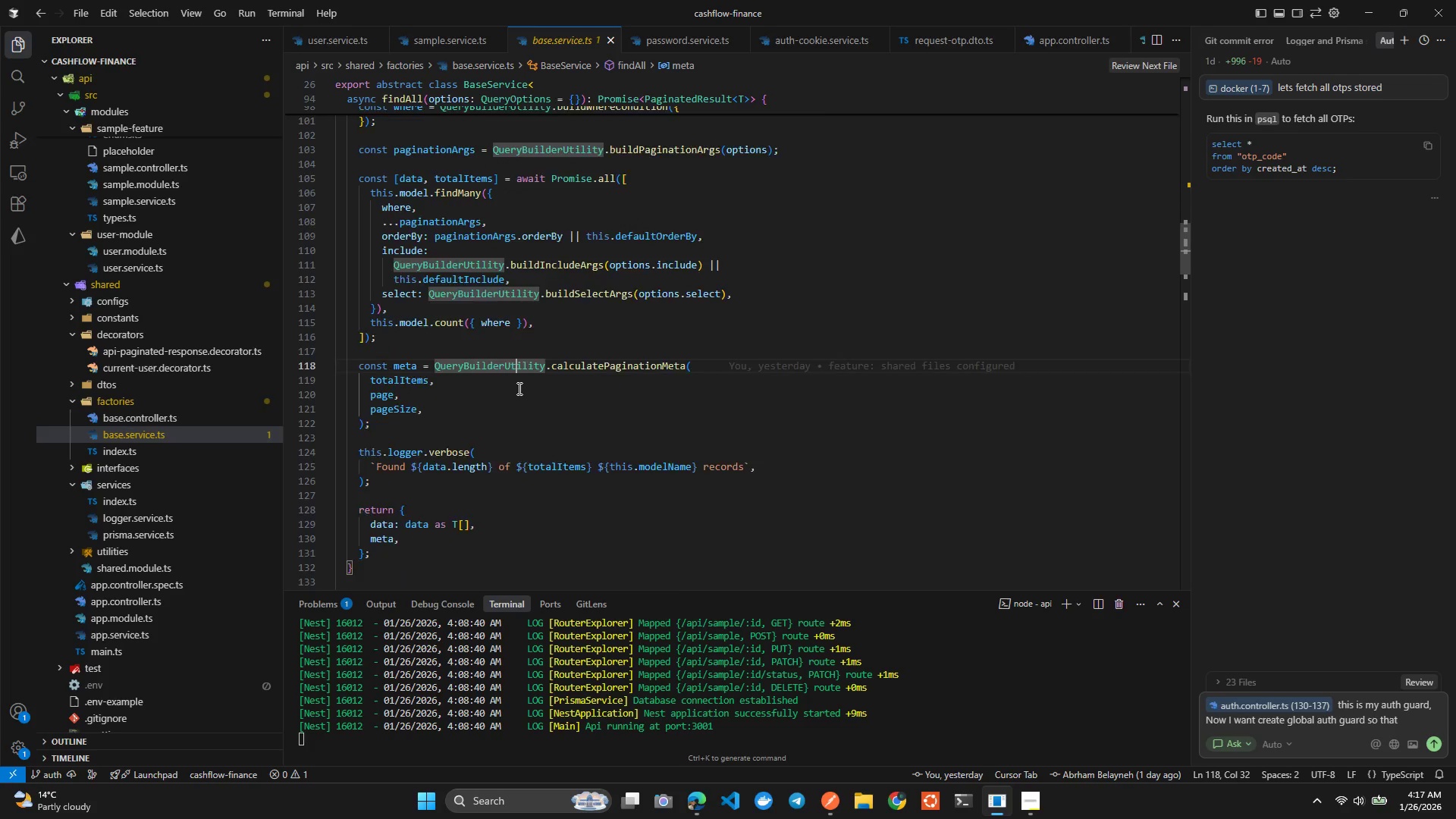 
key(Control+ControlLeft)
 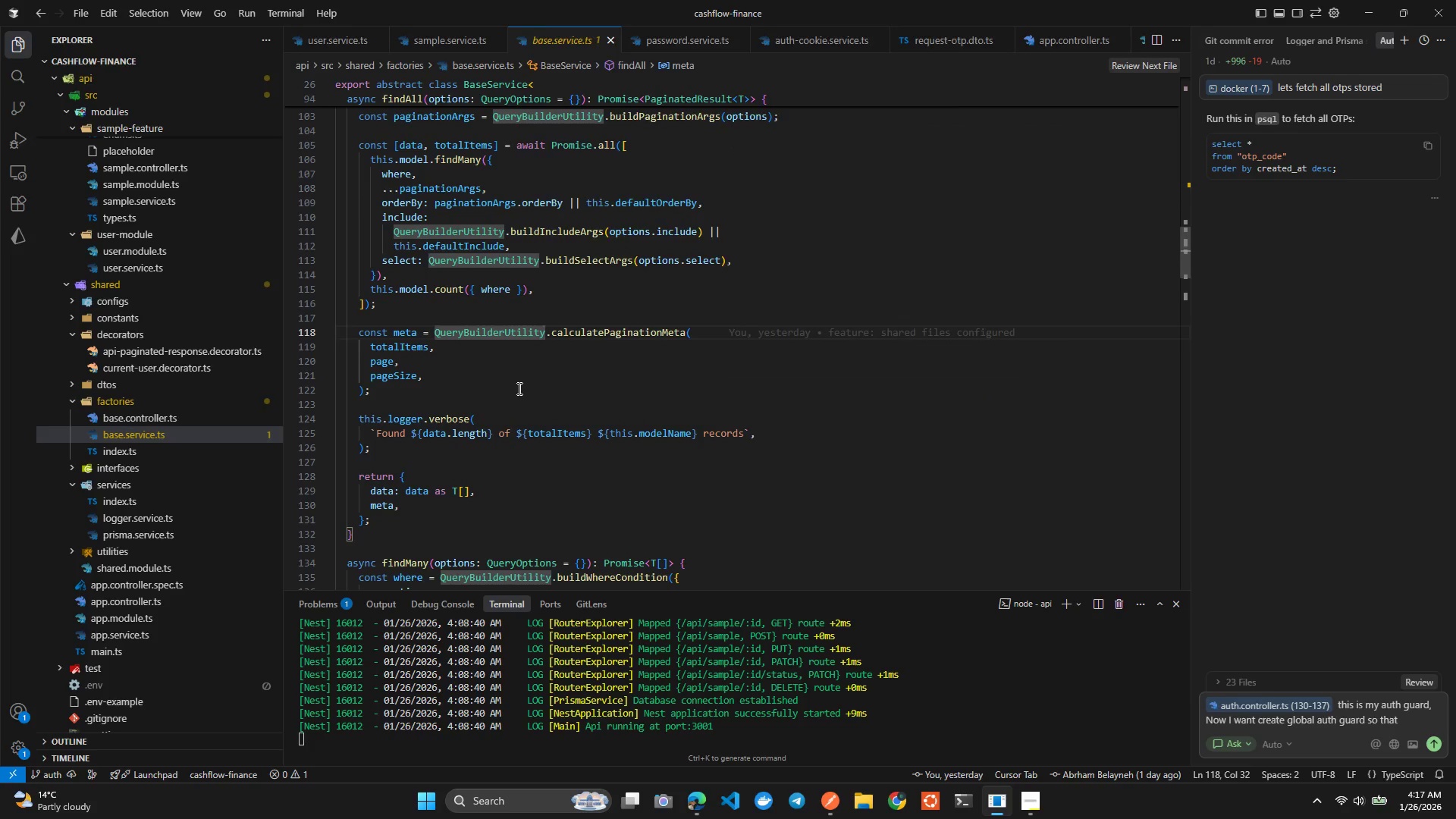 
key(Control+Tab)
 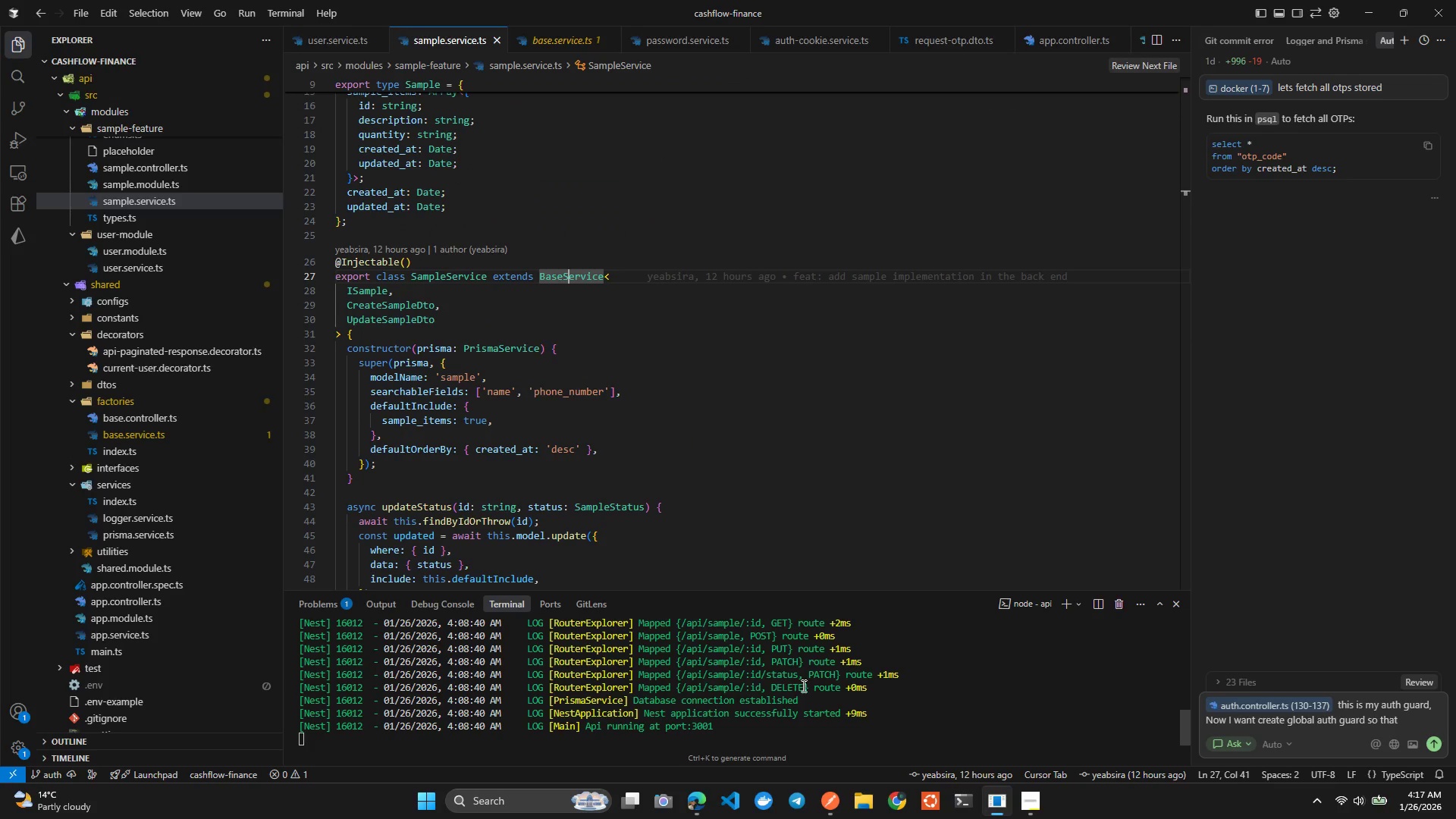 
left_click([1061, 597])
 